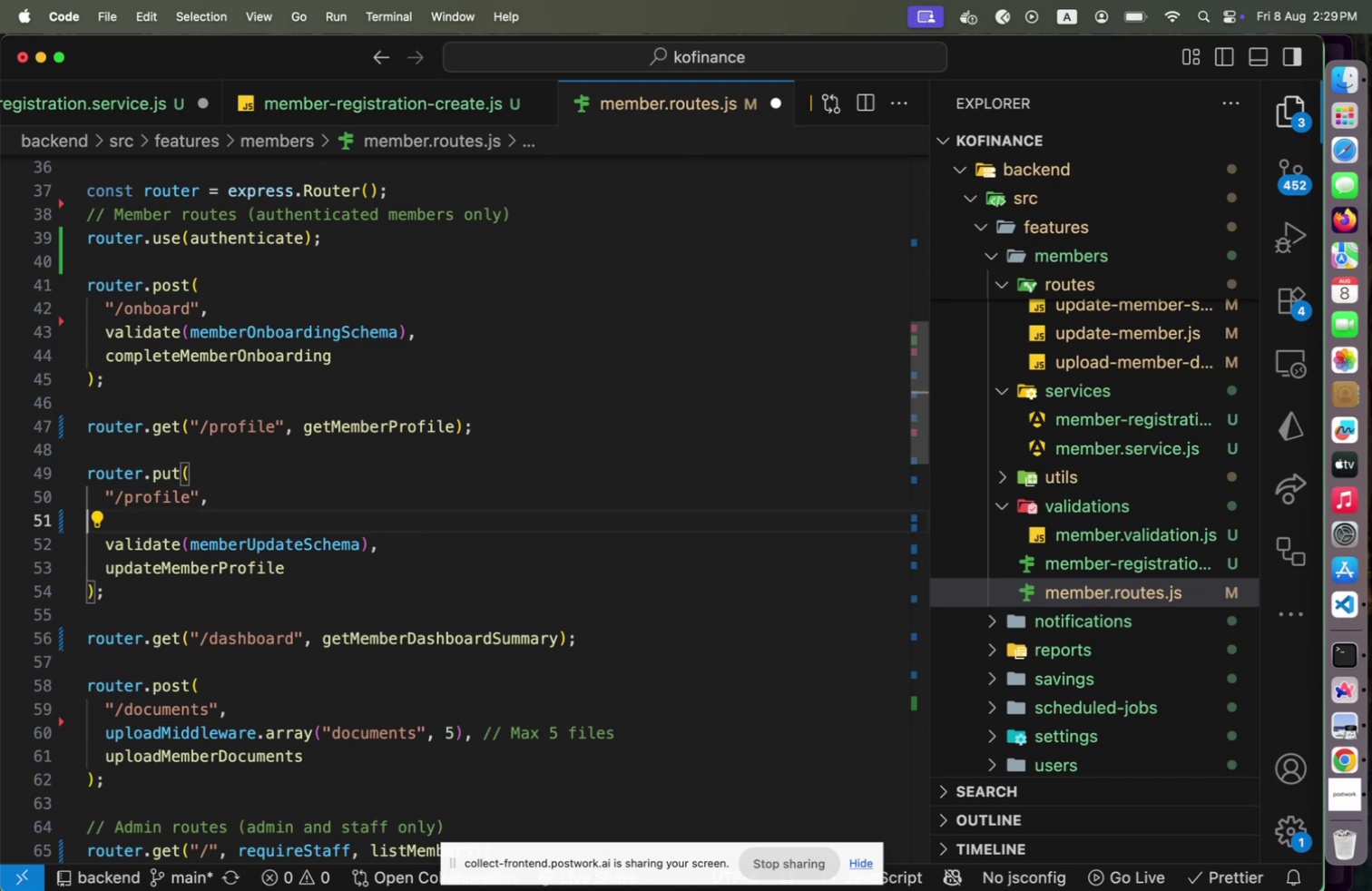 
key(Backspace)
 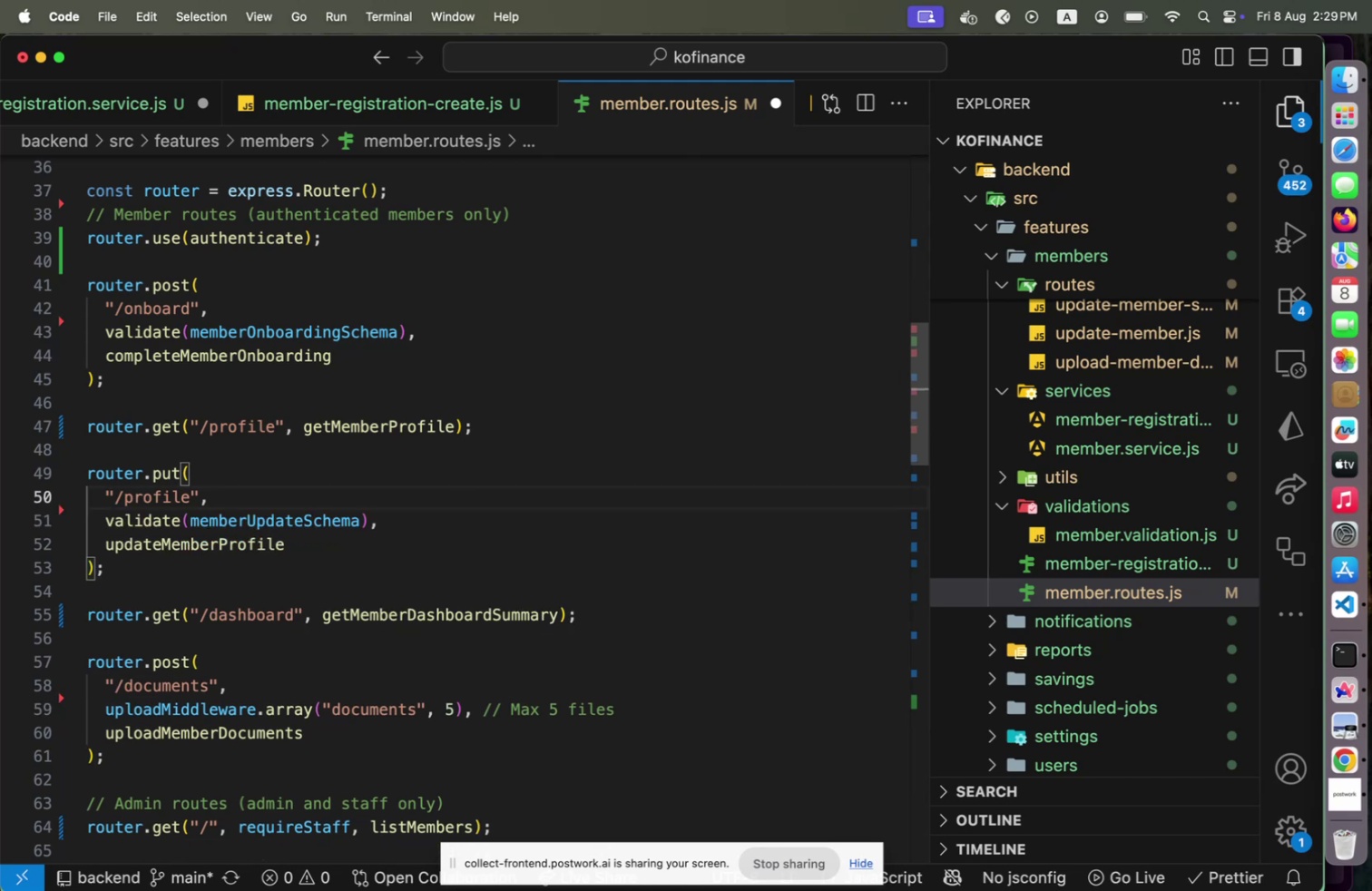 
scroll: coordinate [436, 493], scroll_direction: down, amount: 5.0
 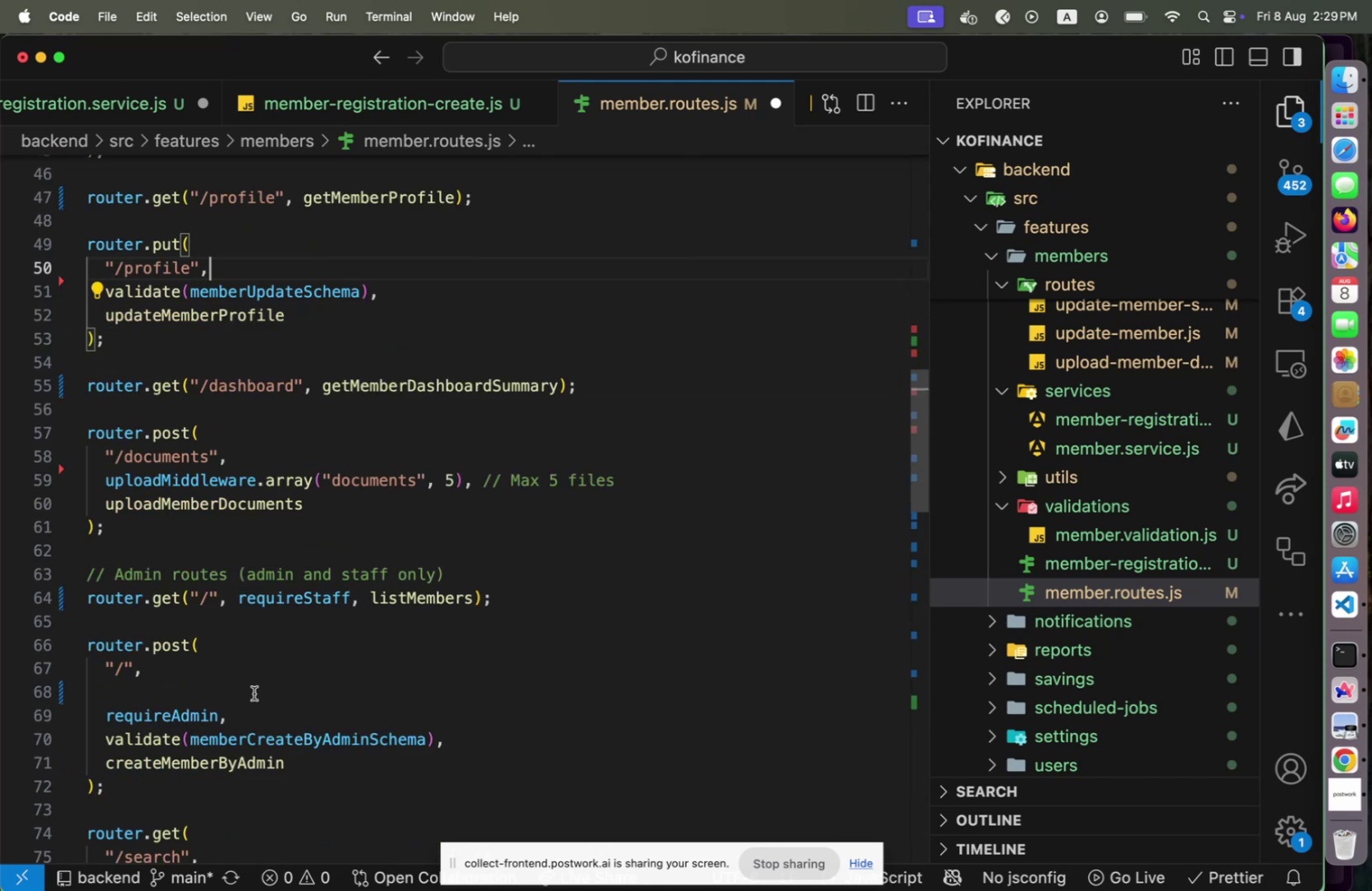 
left_click([254, 692])
 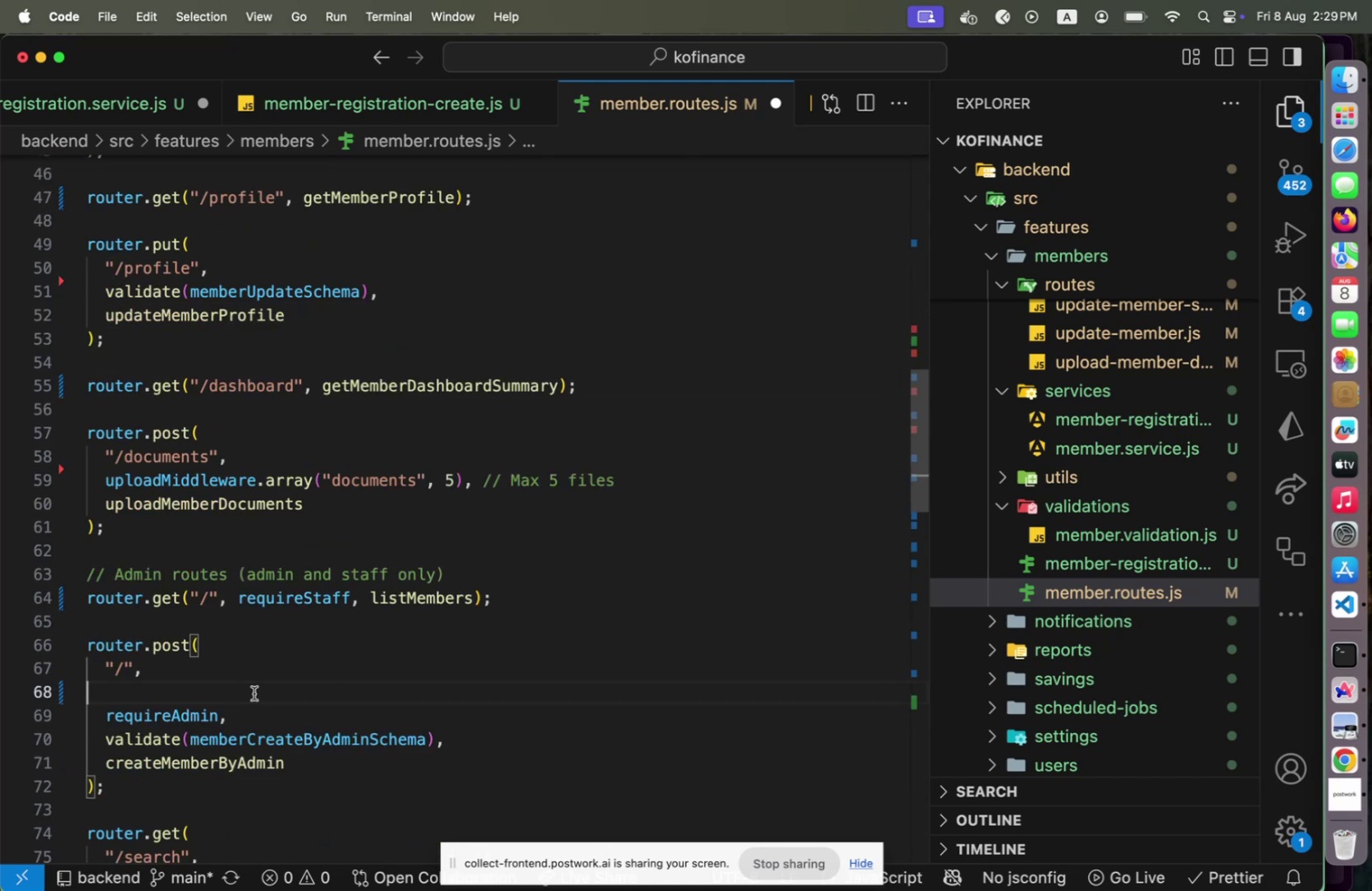 
key(Backspace)
 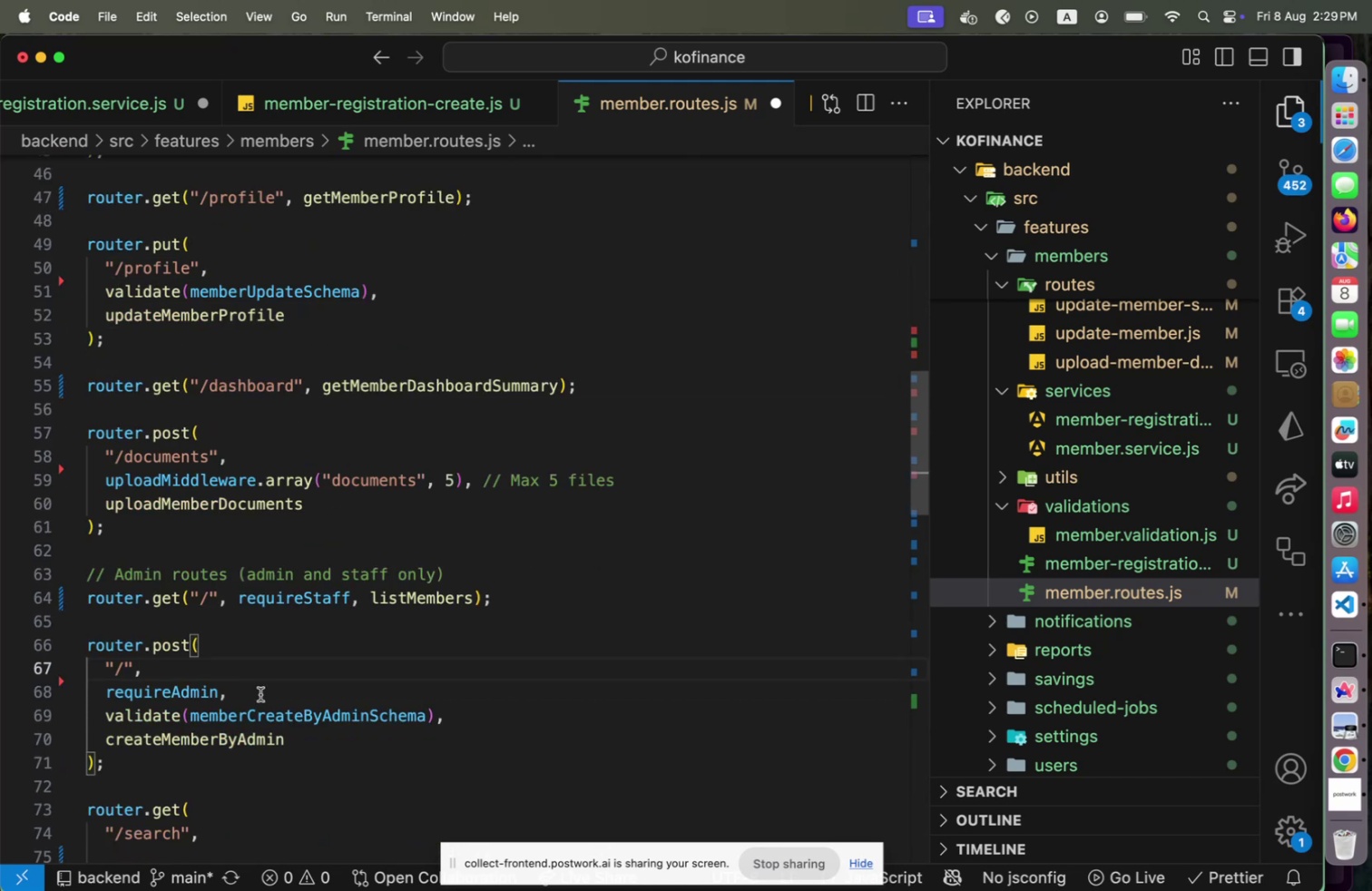 
scroll: coordinate [276, 685], scroll_direction: down, amount: 2.0
 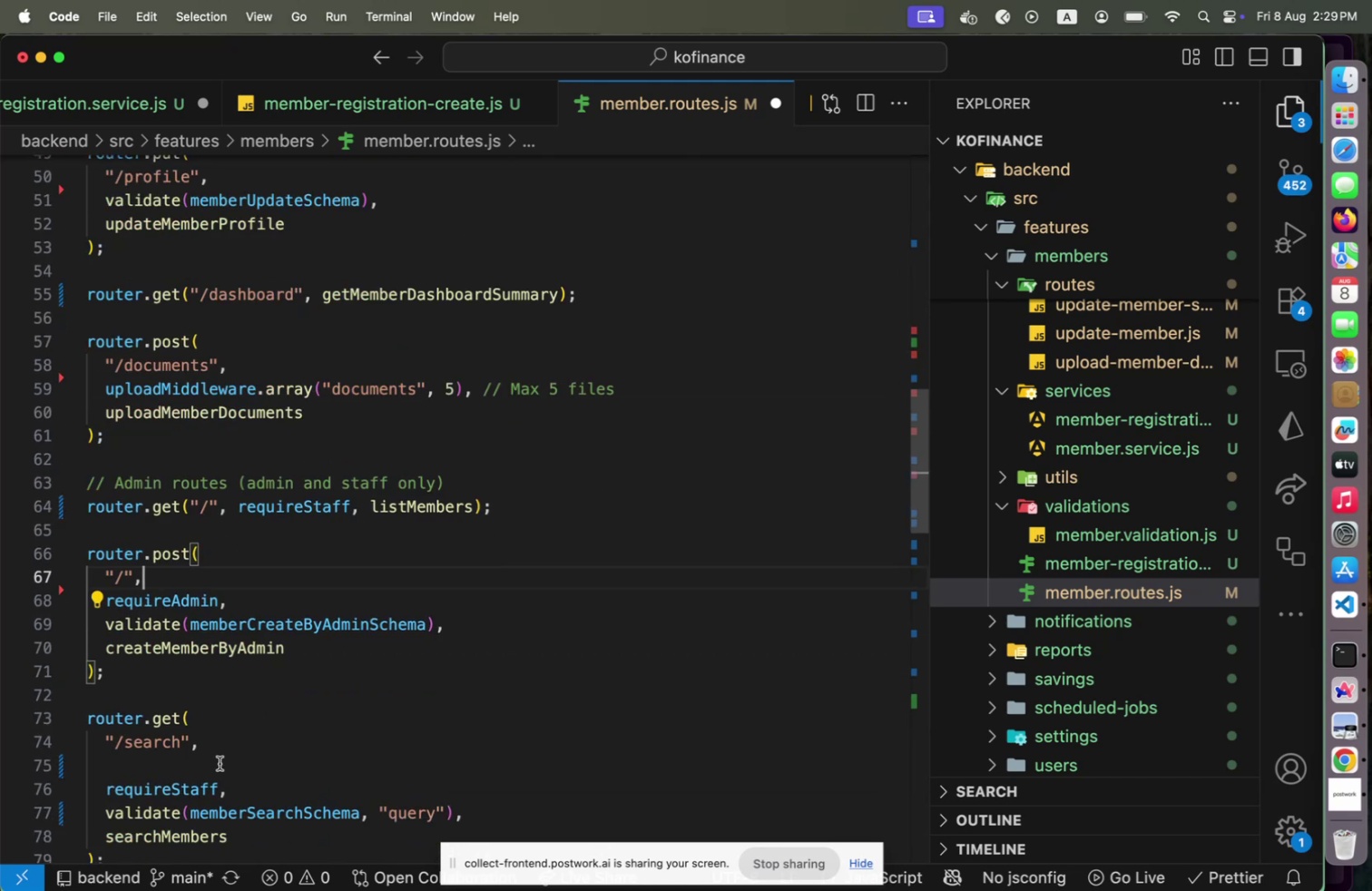 
left_click([220, 762])
 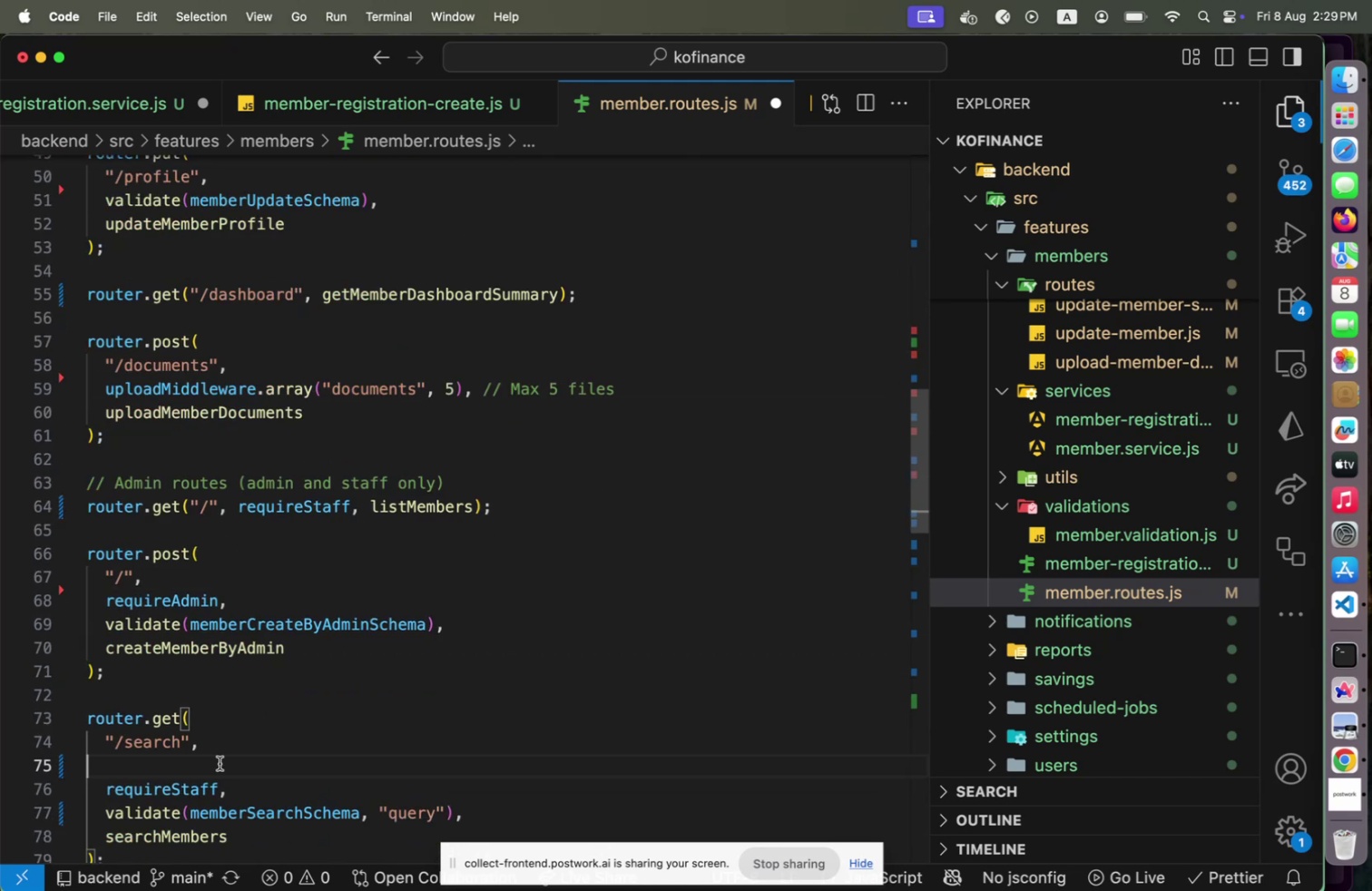 
key(Backspace)
 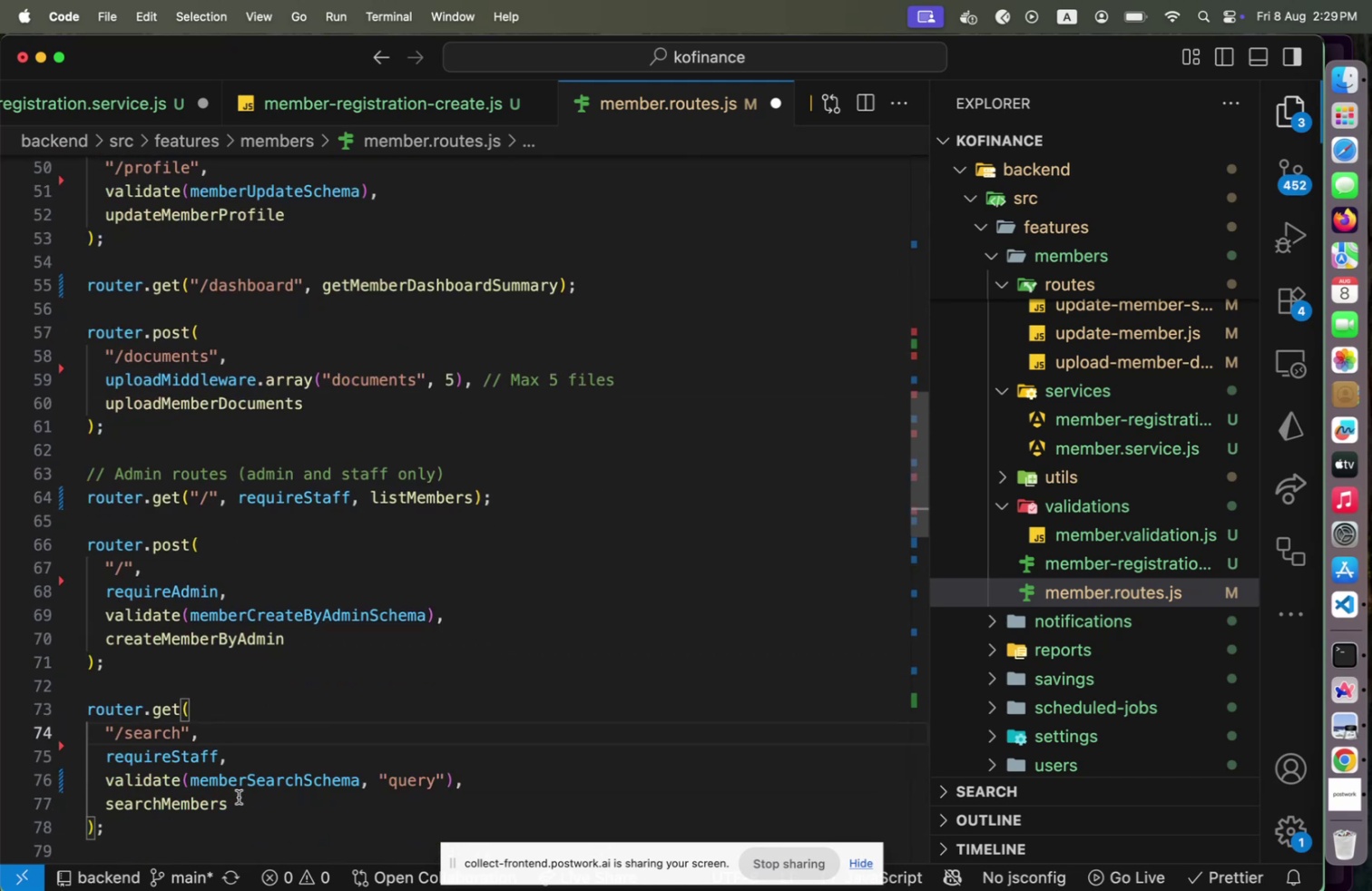 
scroll: coordinate [254, 783], scroll_direction: down, amount: 5.0
 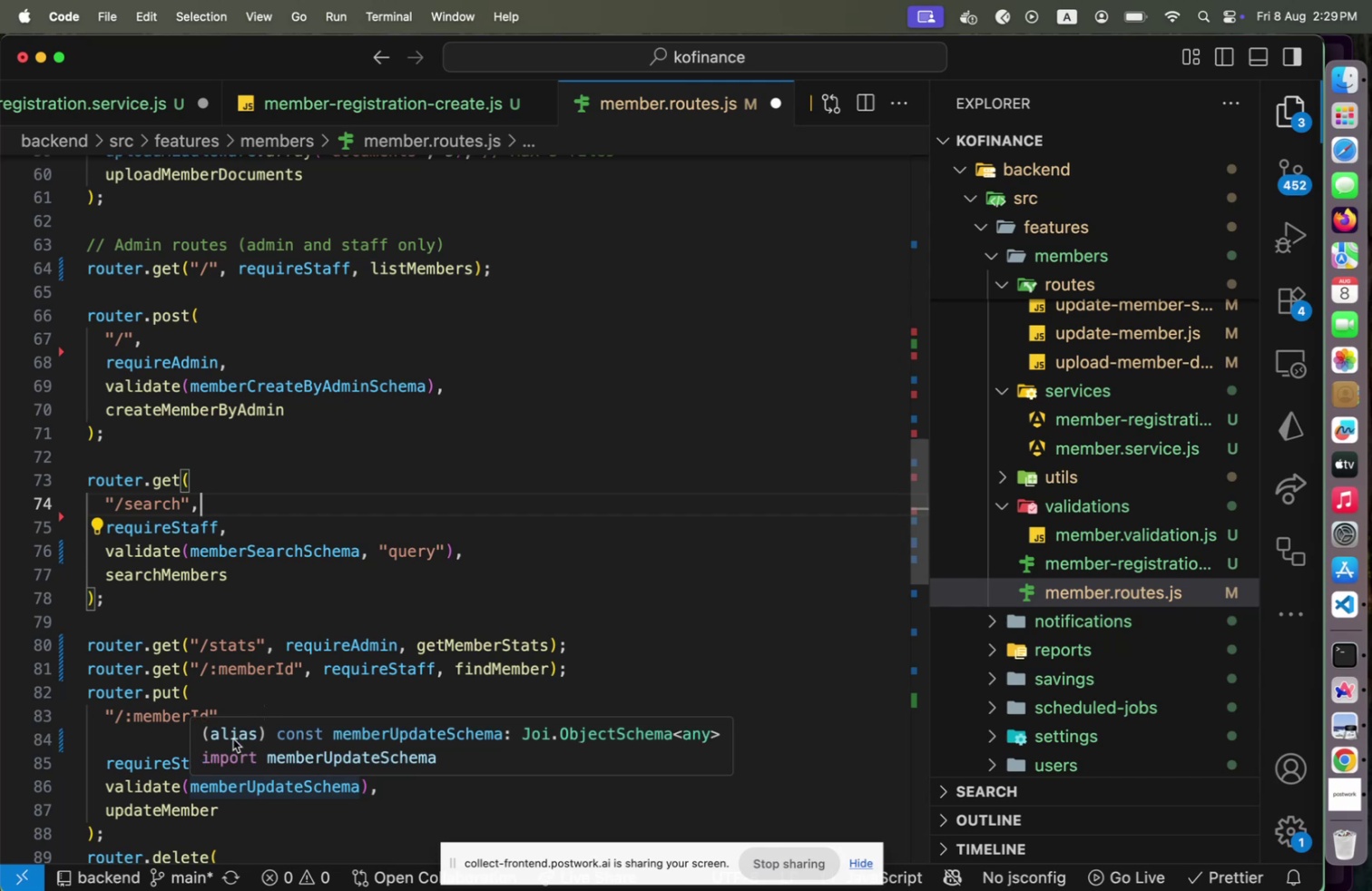 
left_click([146, 742])
 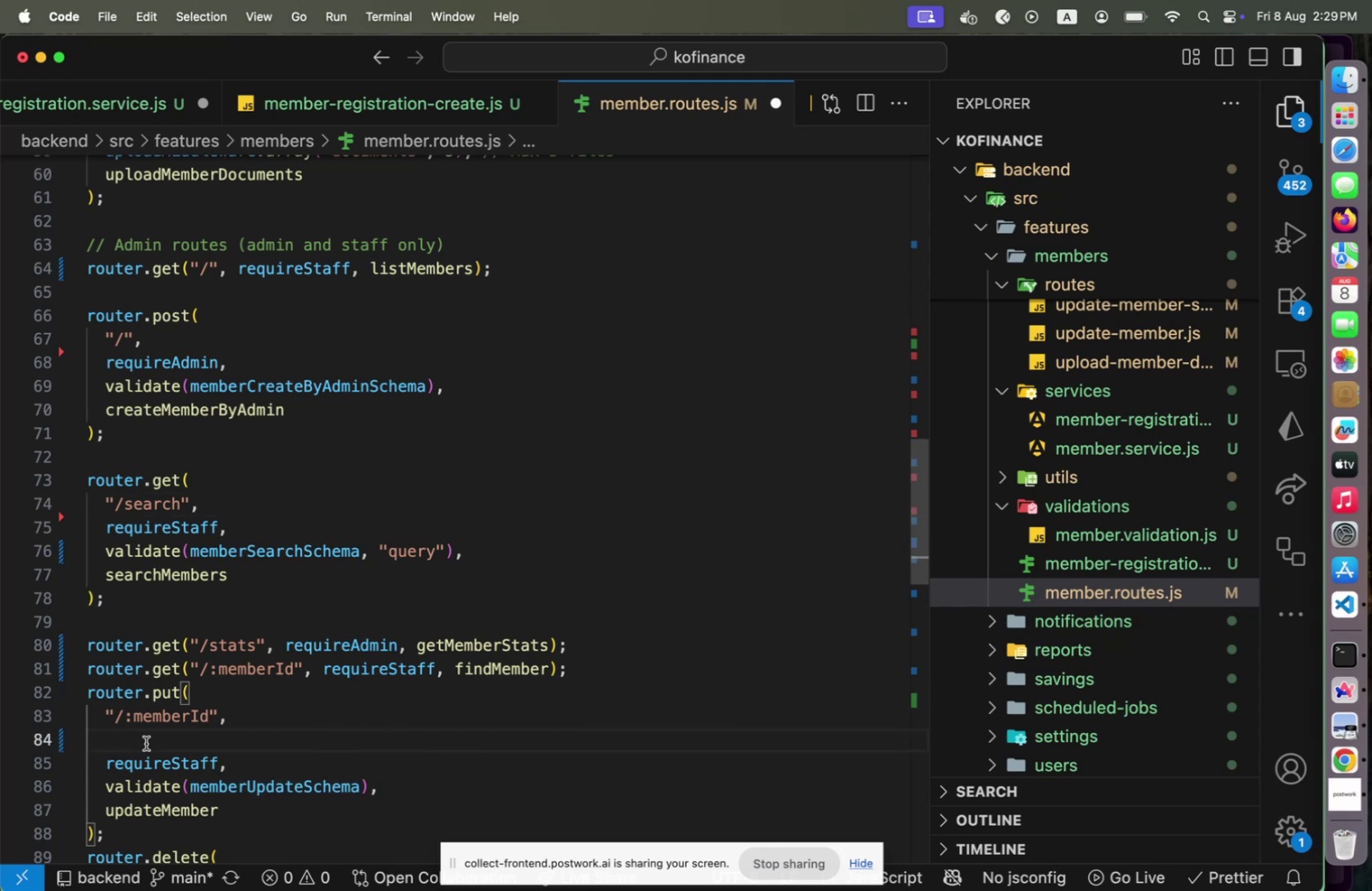 
key(Backspace)
 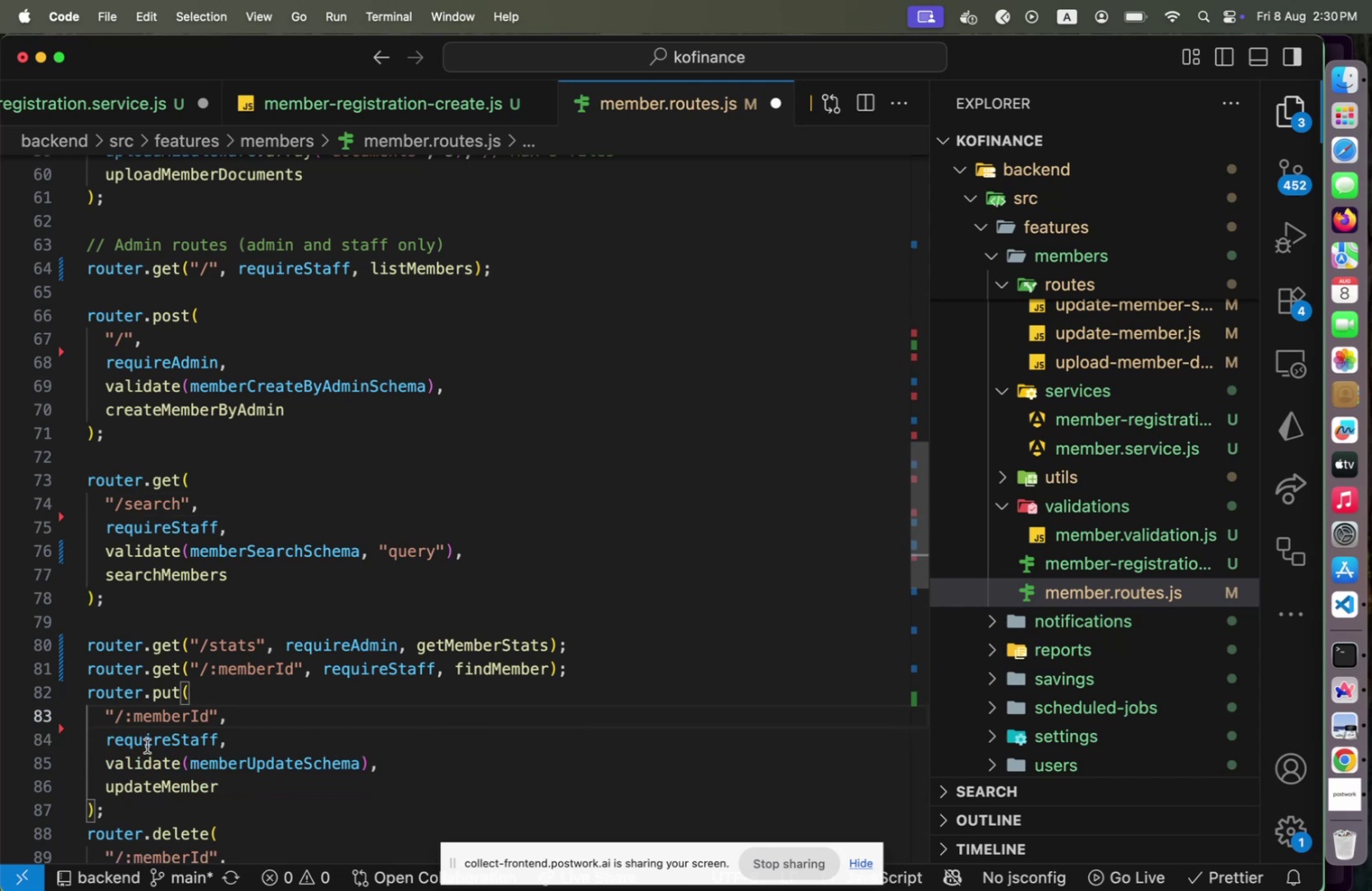 
scroll: coordinate [147, 745], scroll_direction: down, amount: 3.0
 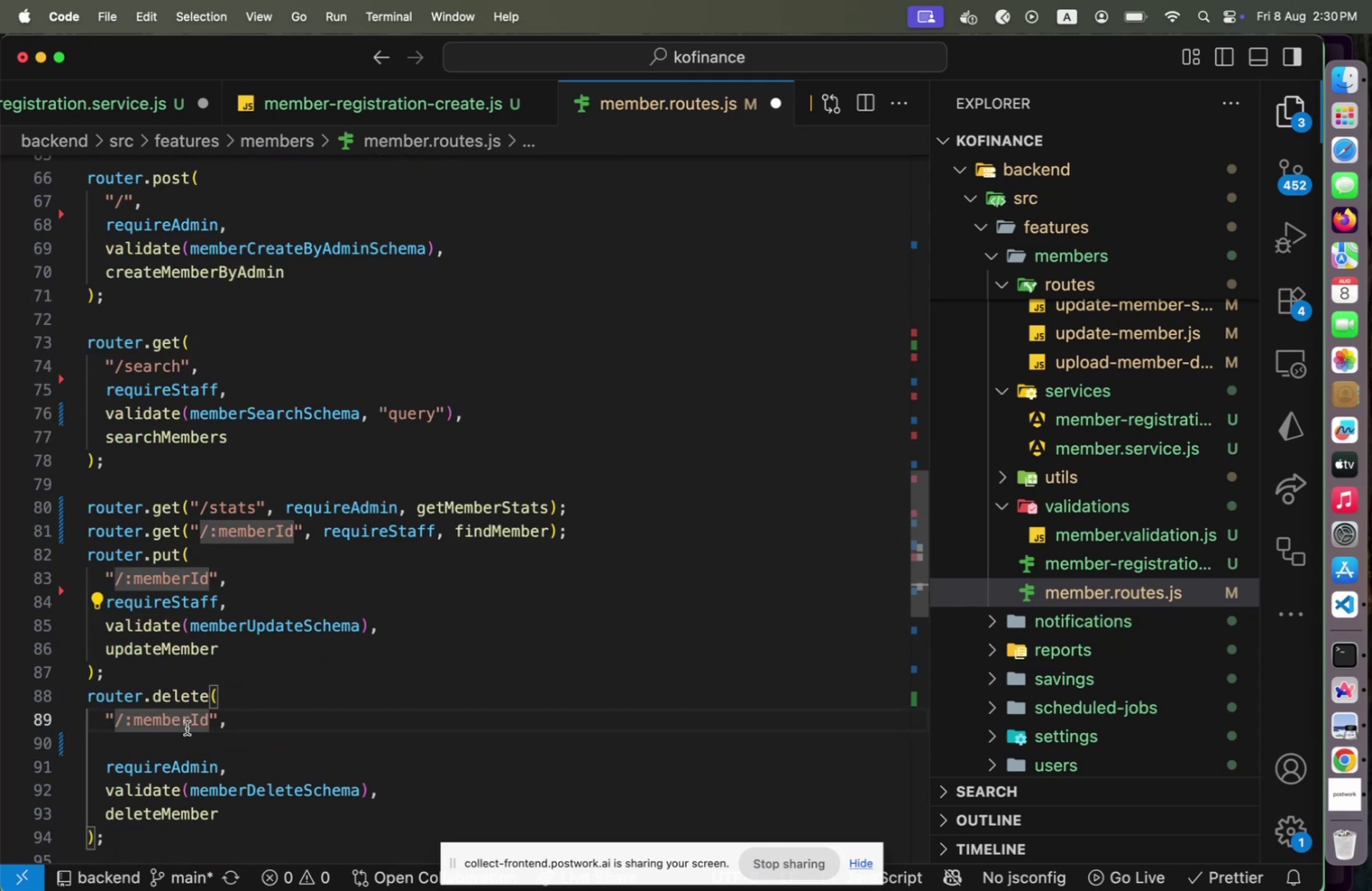 
key(ArrowDown)
 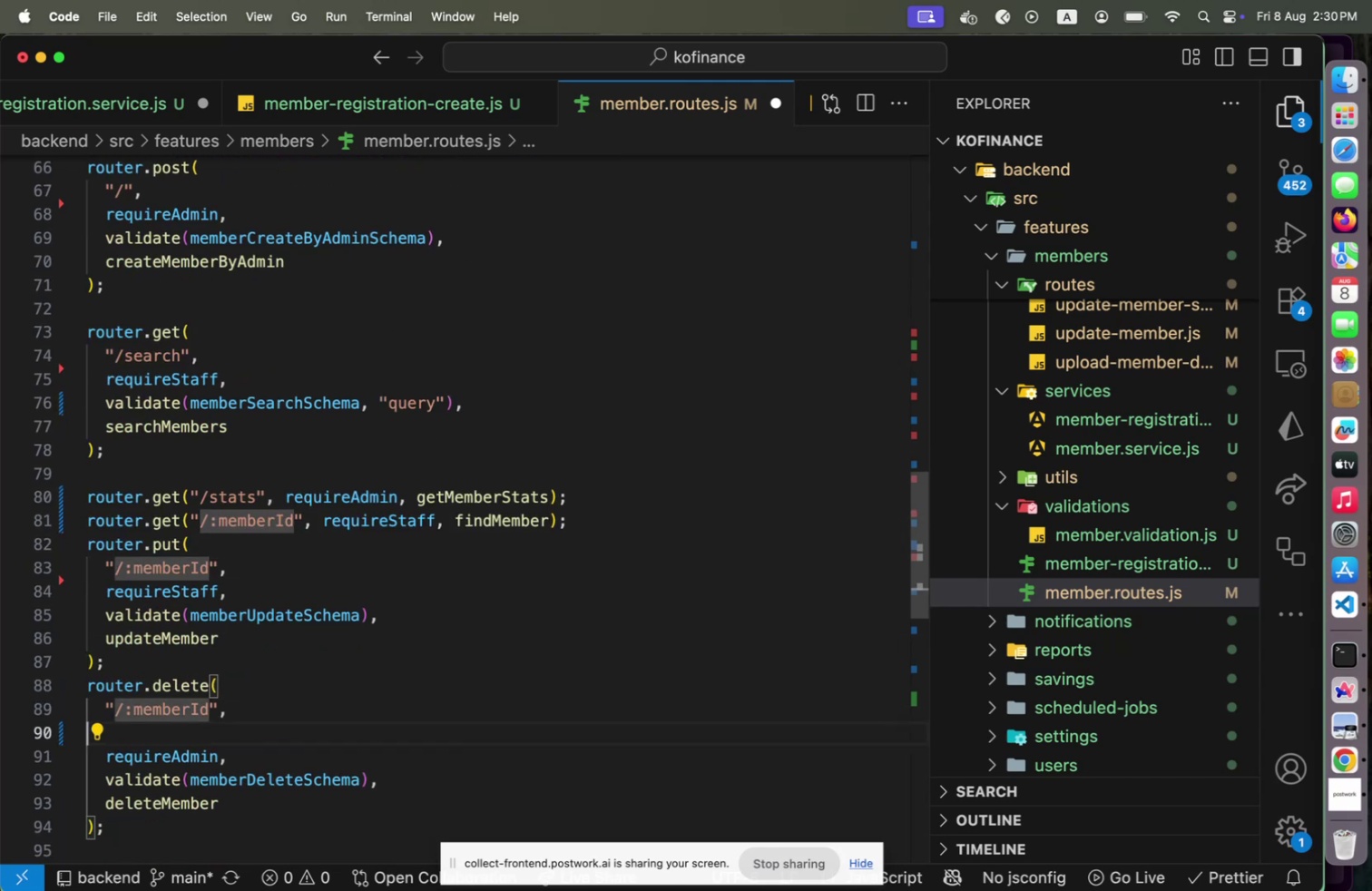 
key(ArrowDown)
 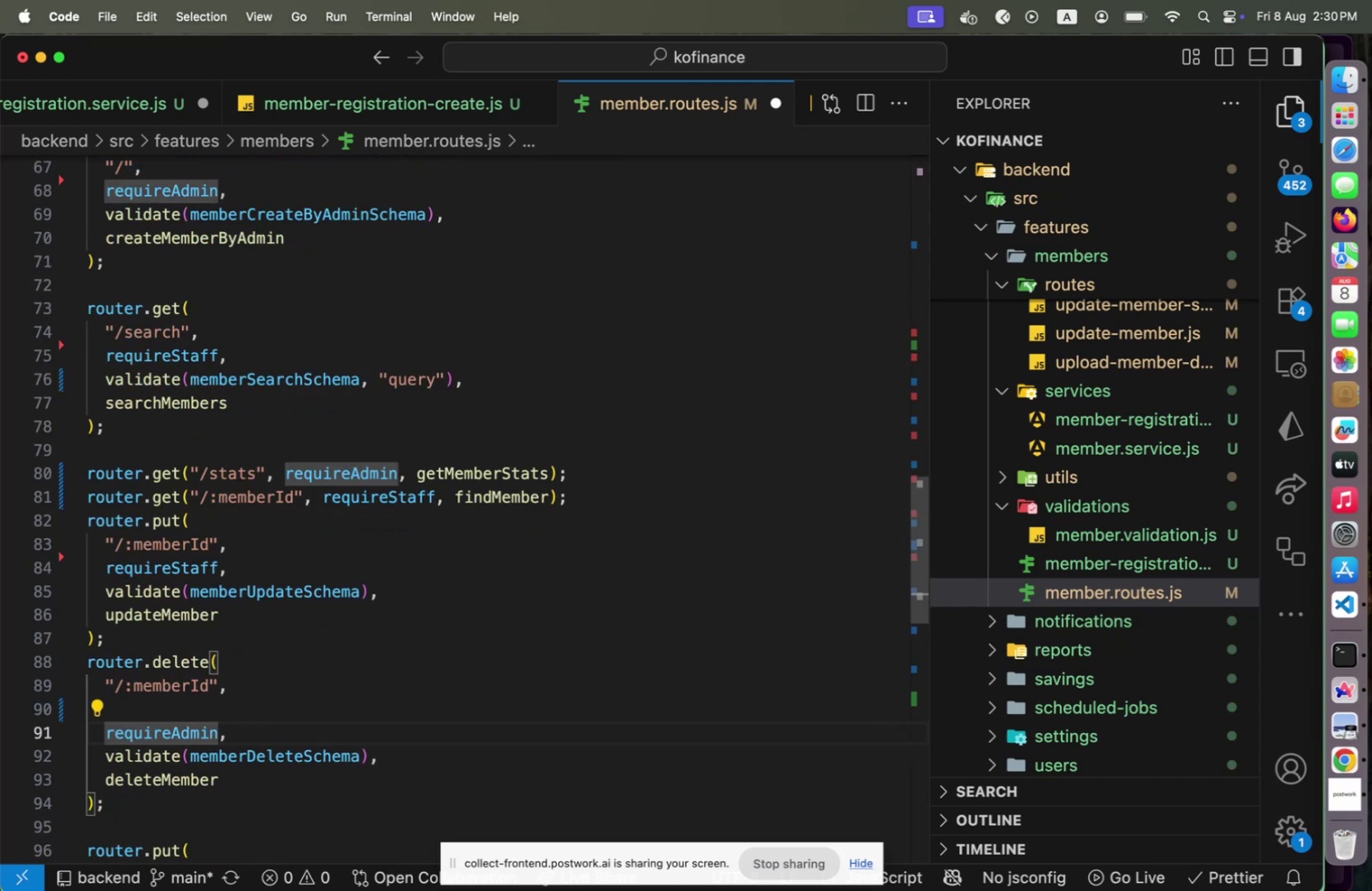 
key(ArrowUp)
 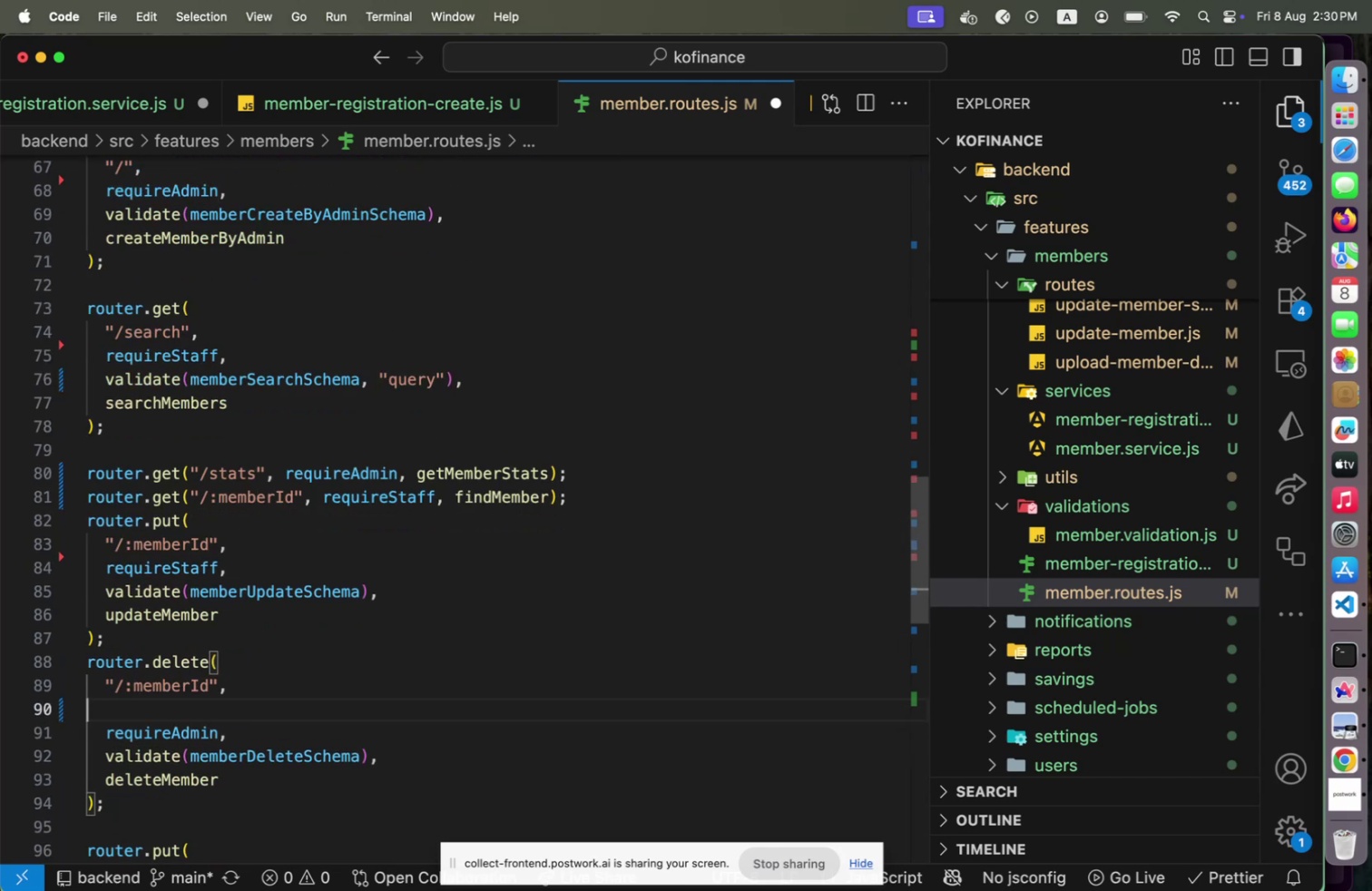 
key(Backspace)
 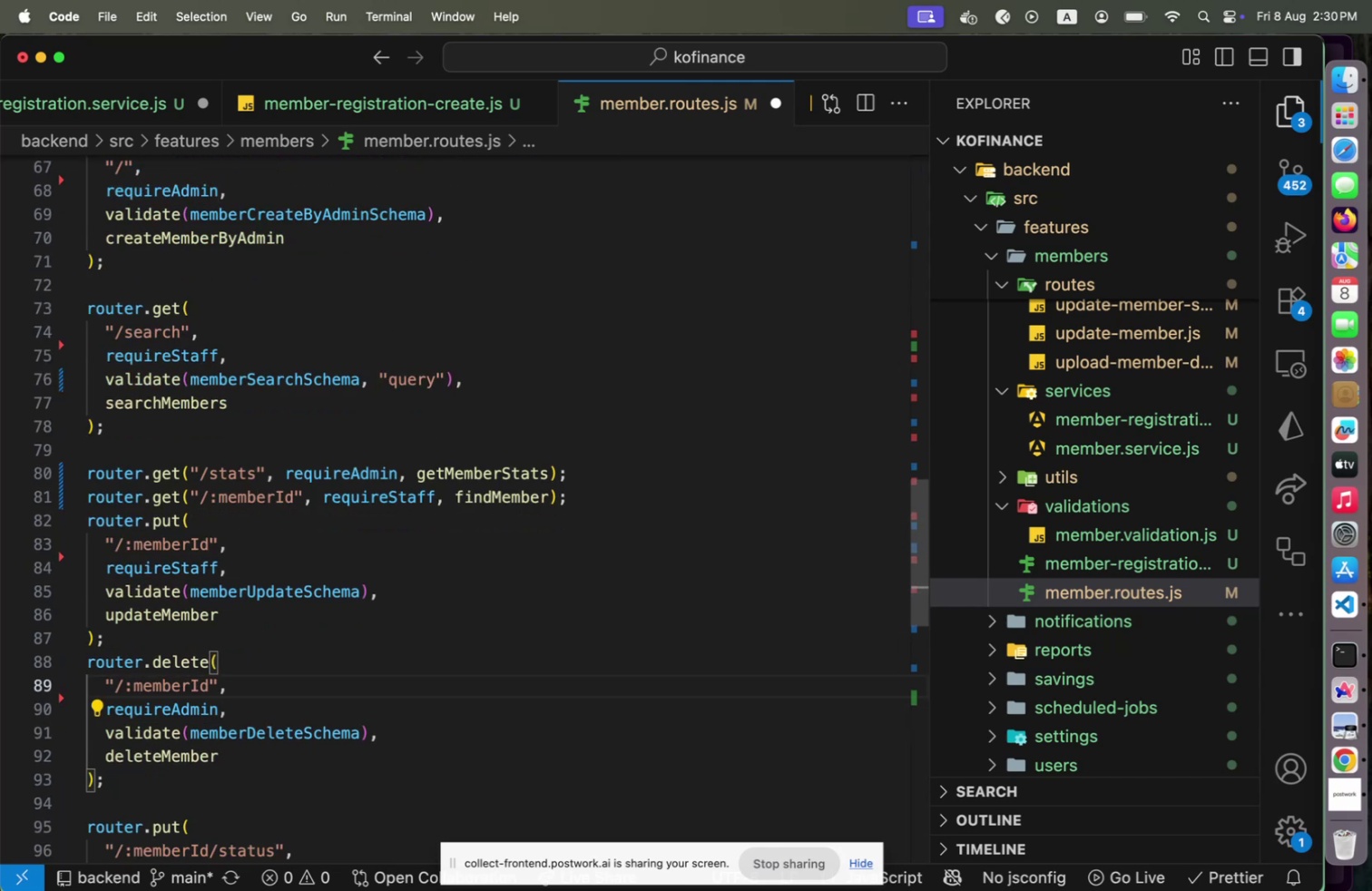 
scroll: coordinate [224, 703], scroll_direction: down, amount: 2.0
 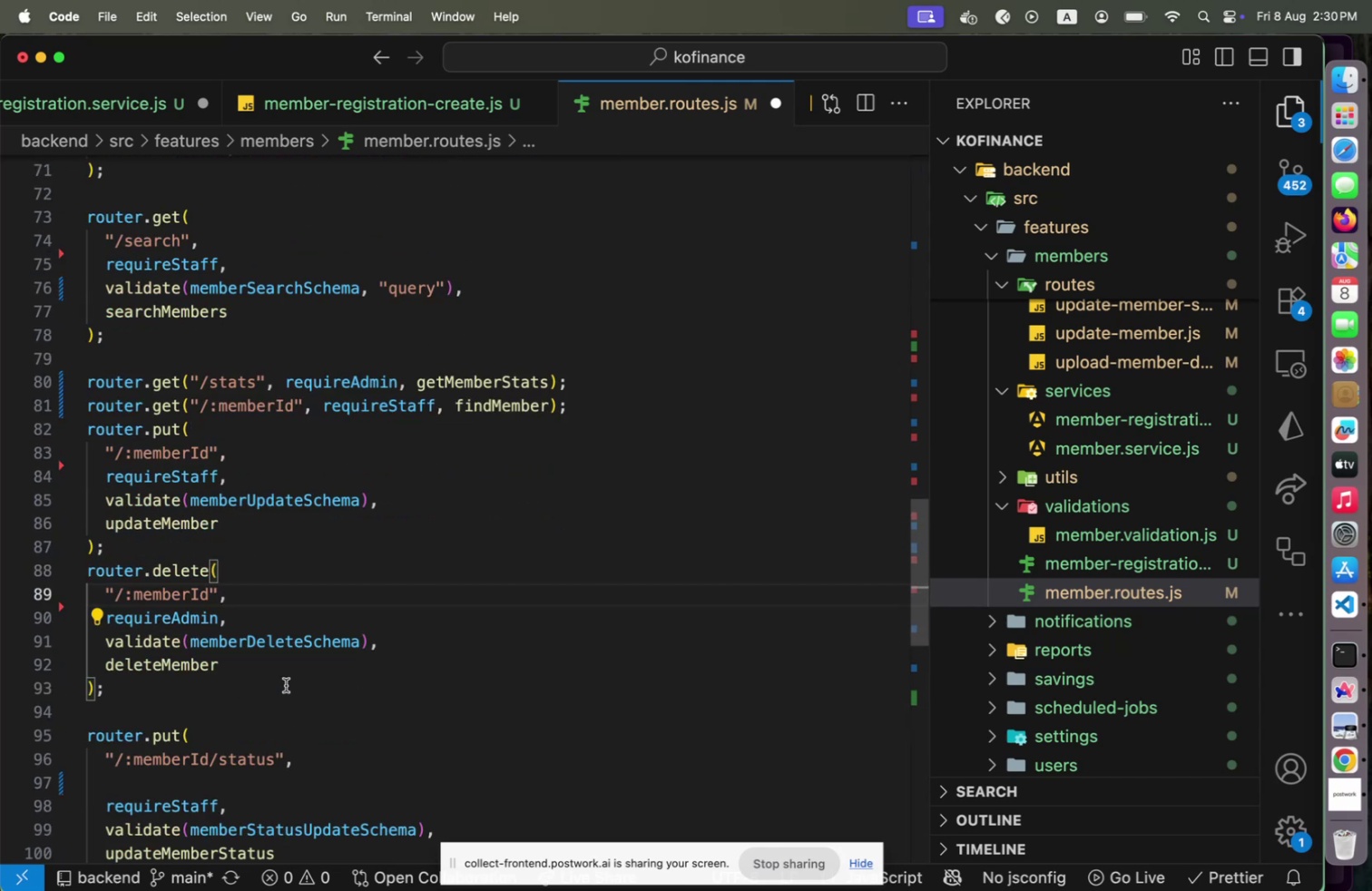 
left_click([286, 684])
 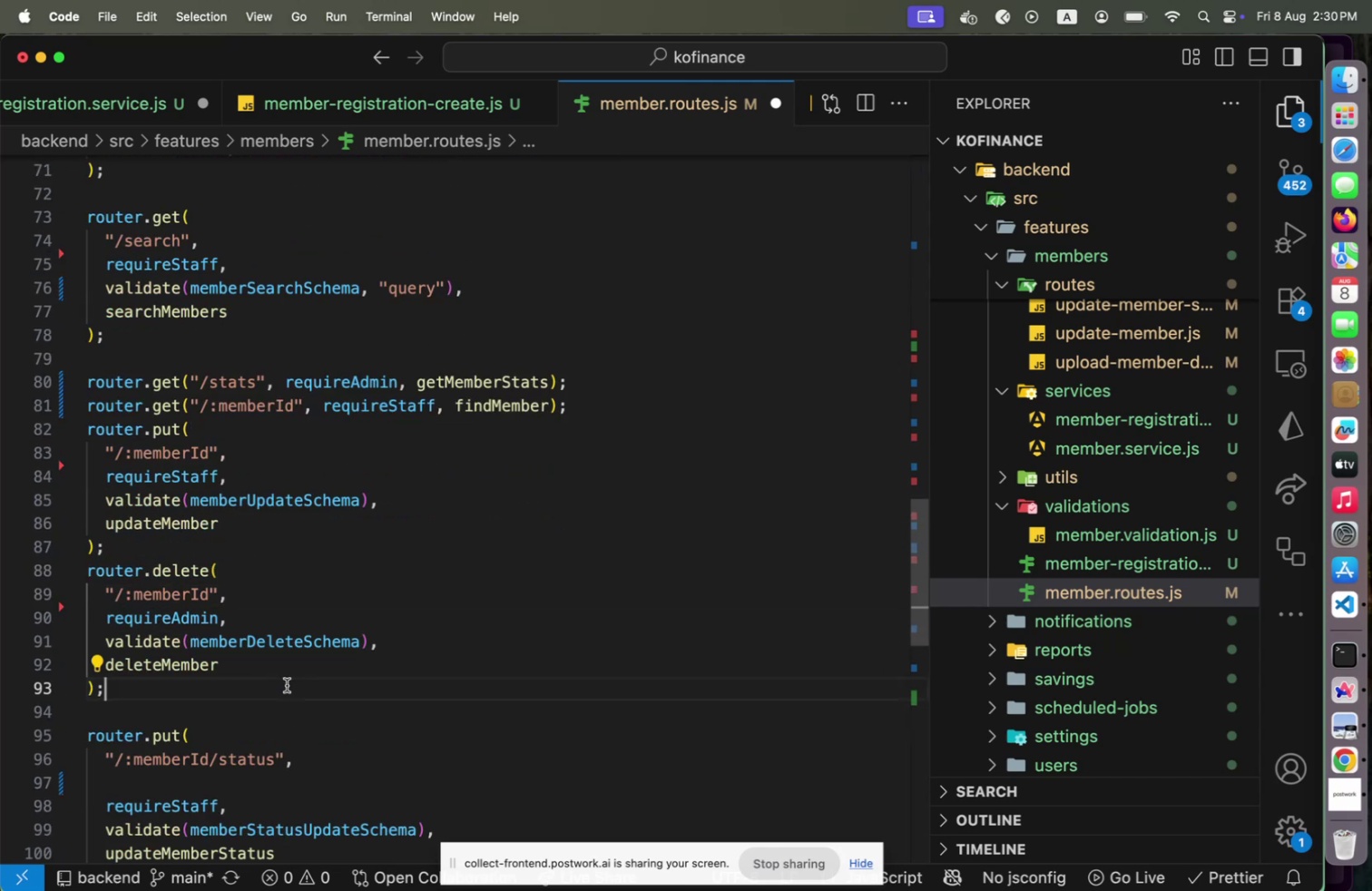 
key(Shift+ArrowUp)
 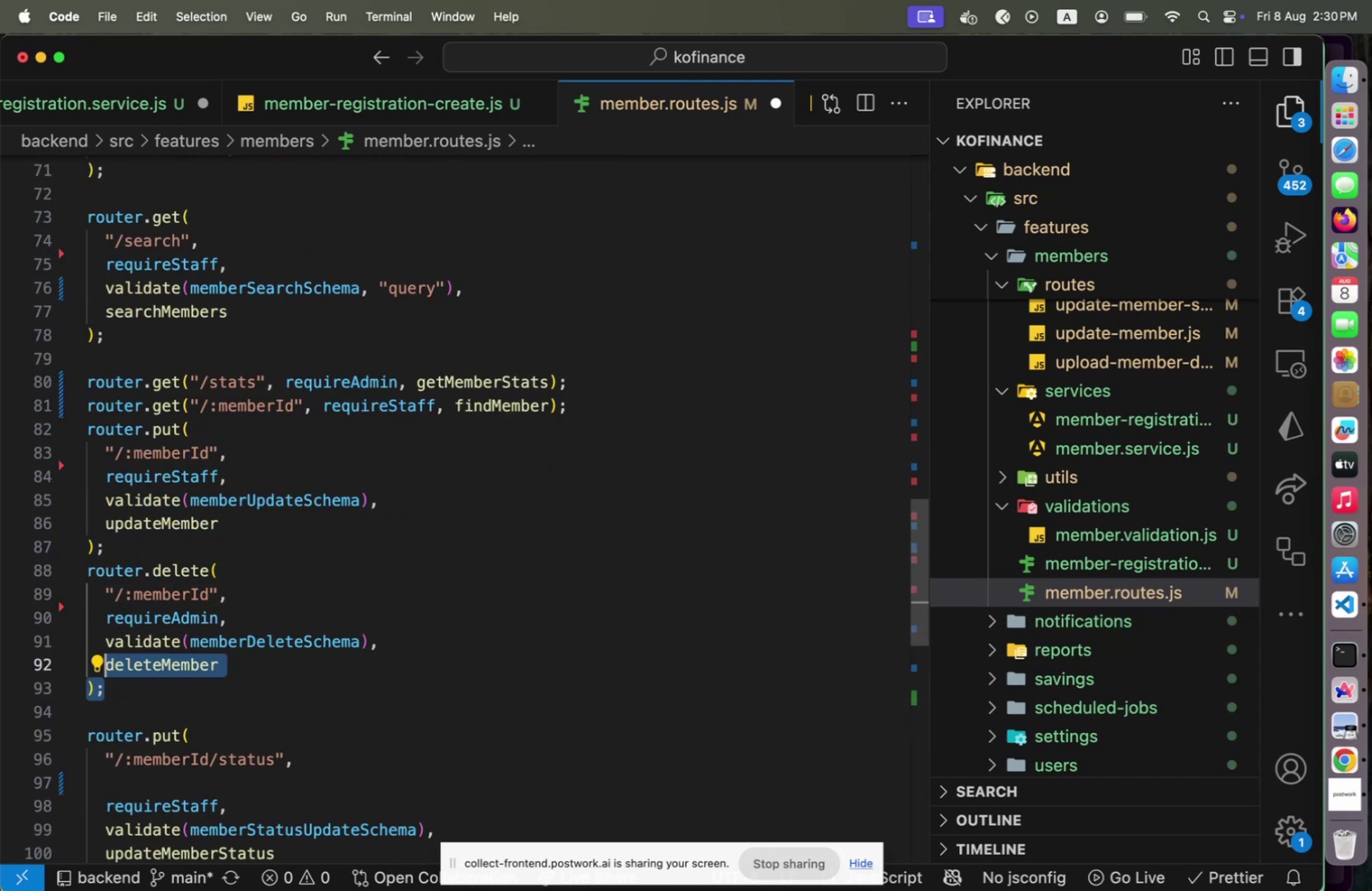 
key(Shift+ArrowUp)
 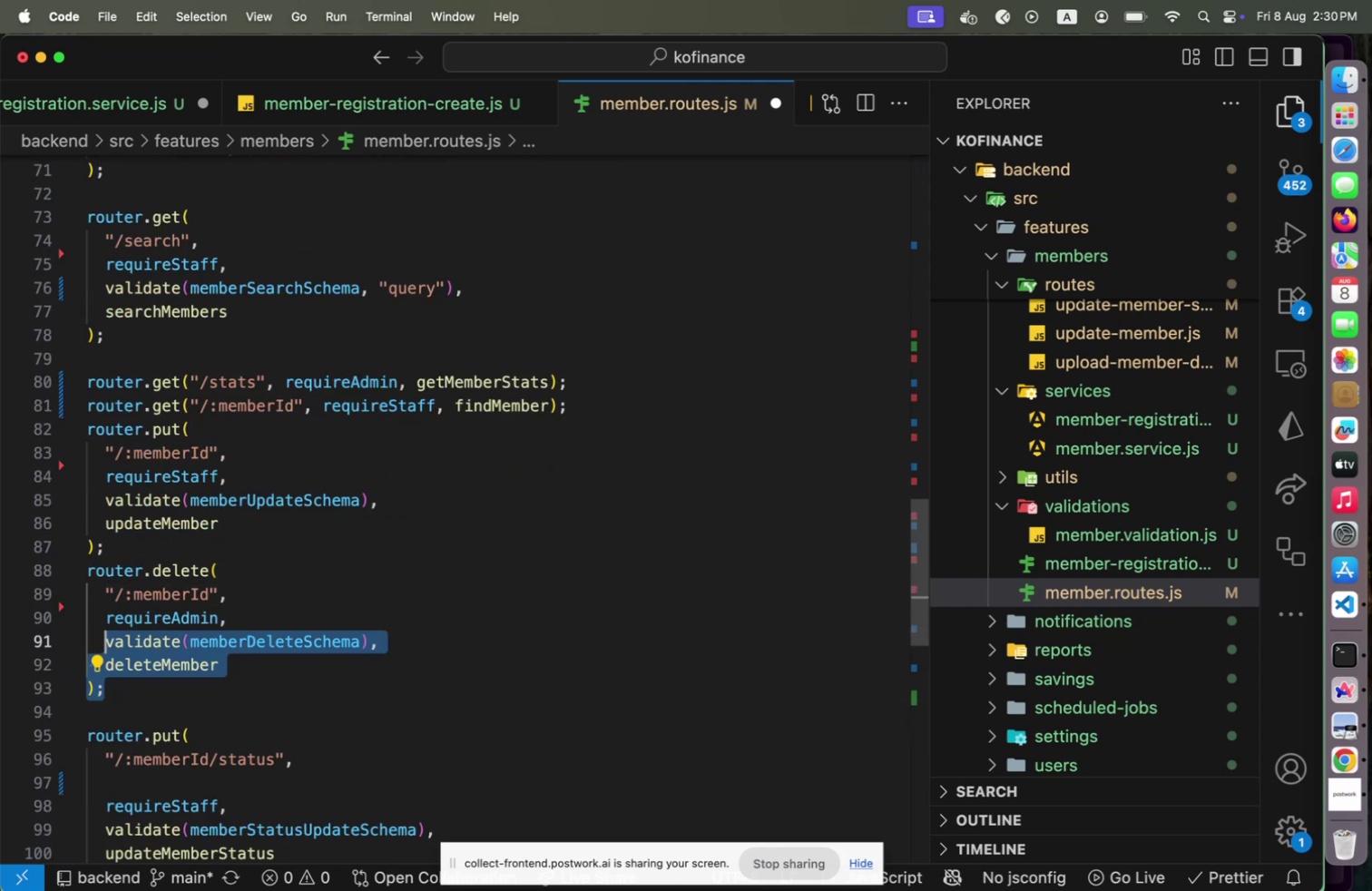 
key(Shift+ArrowUp)
 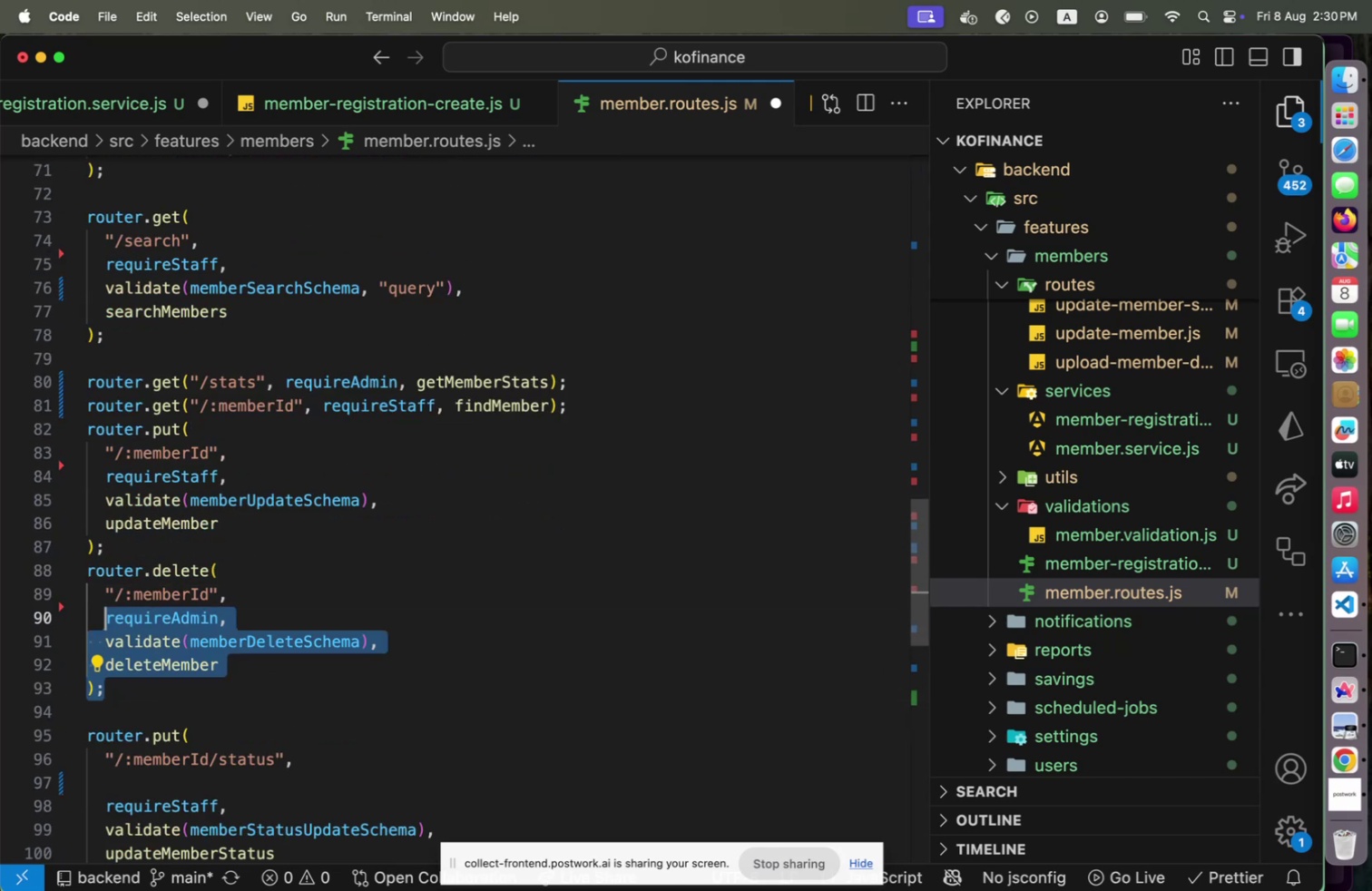 
key(Shift+ArrowUp)
 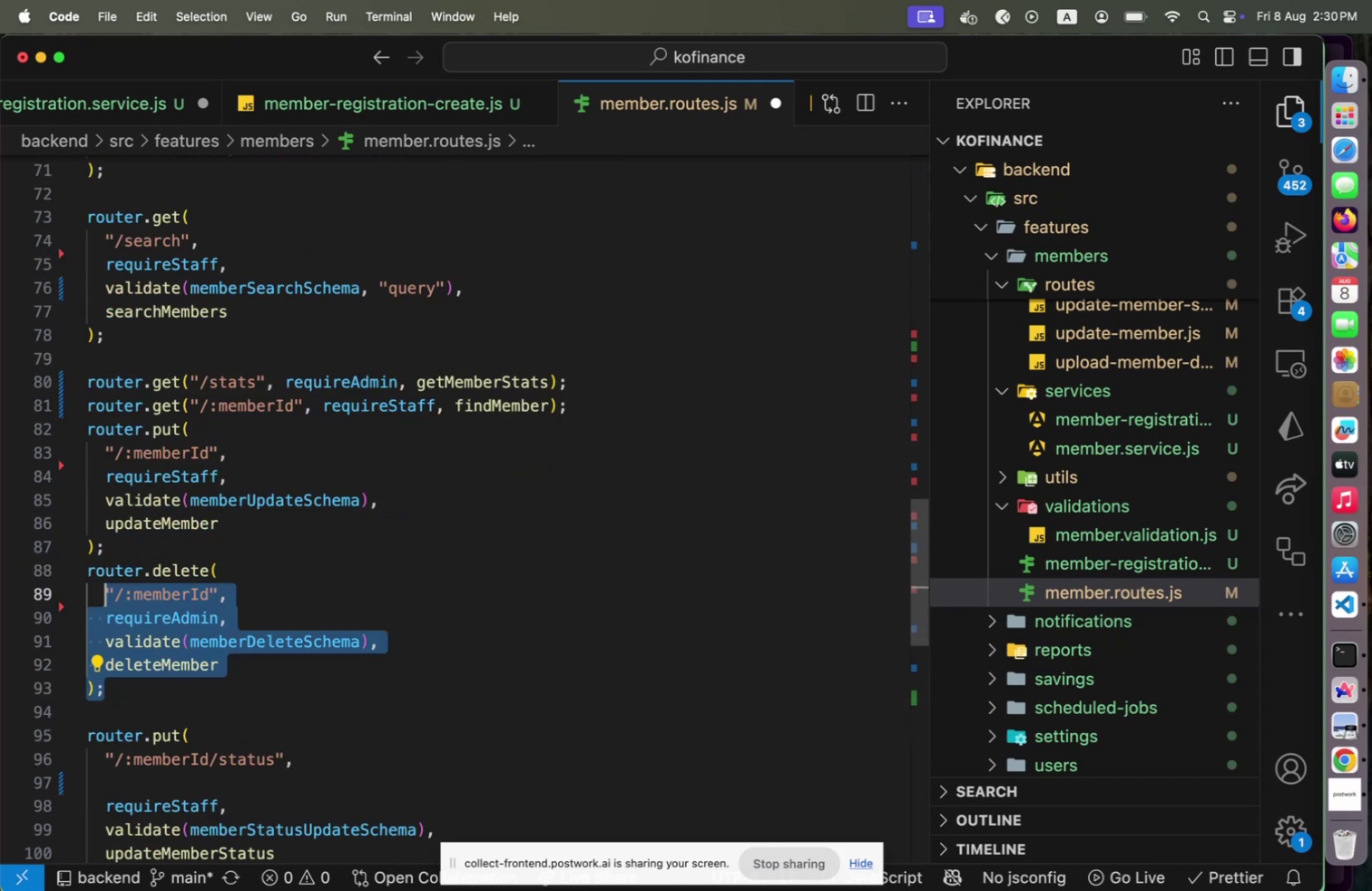 
key(Shift+ArrowUp)
 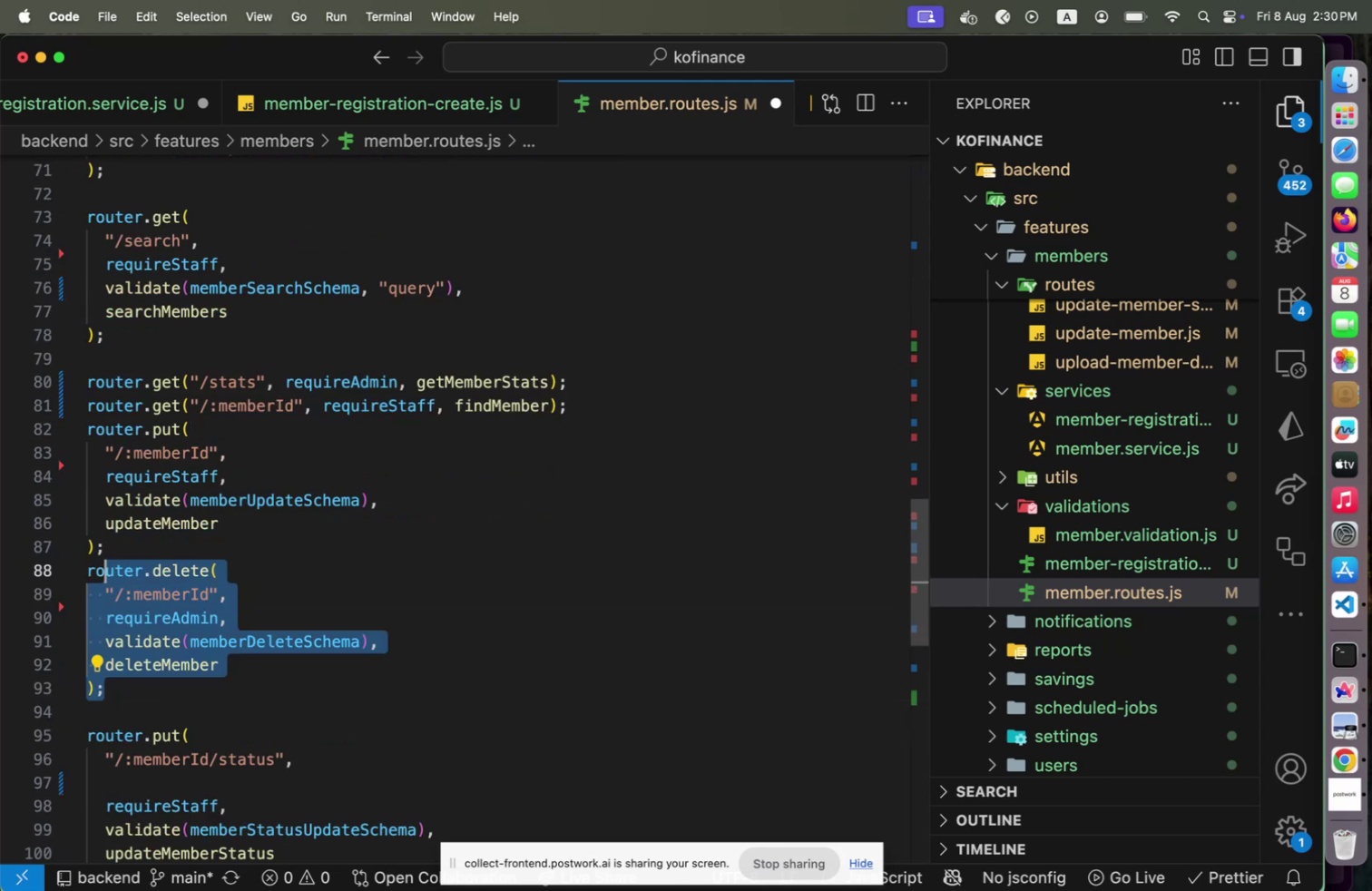 
key(Shift+Home)
 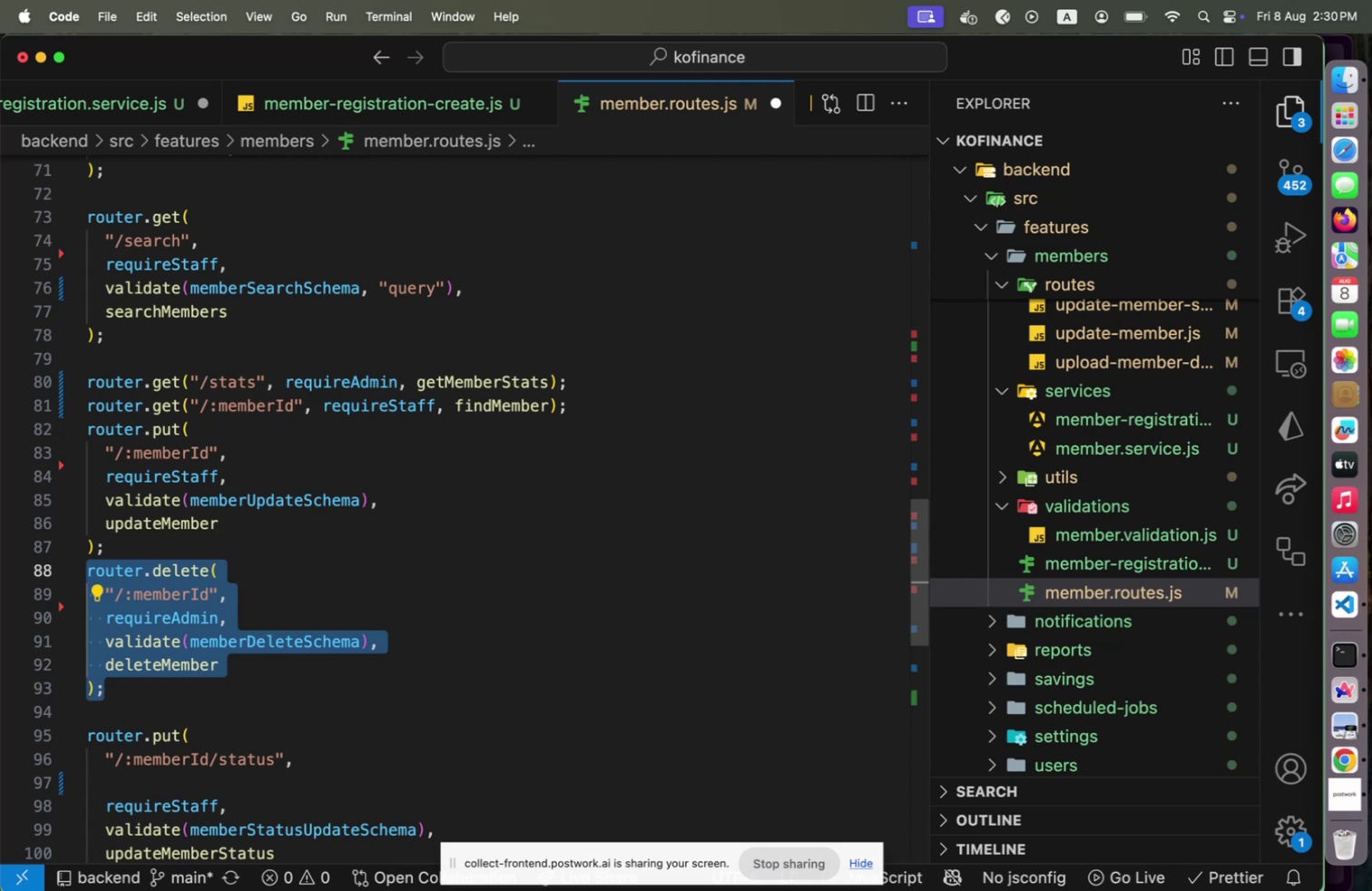 
hold_key(key=ArrowDown, duration=1.34)
 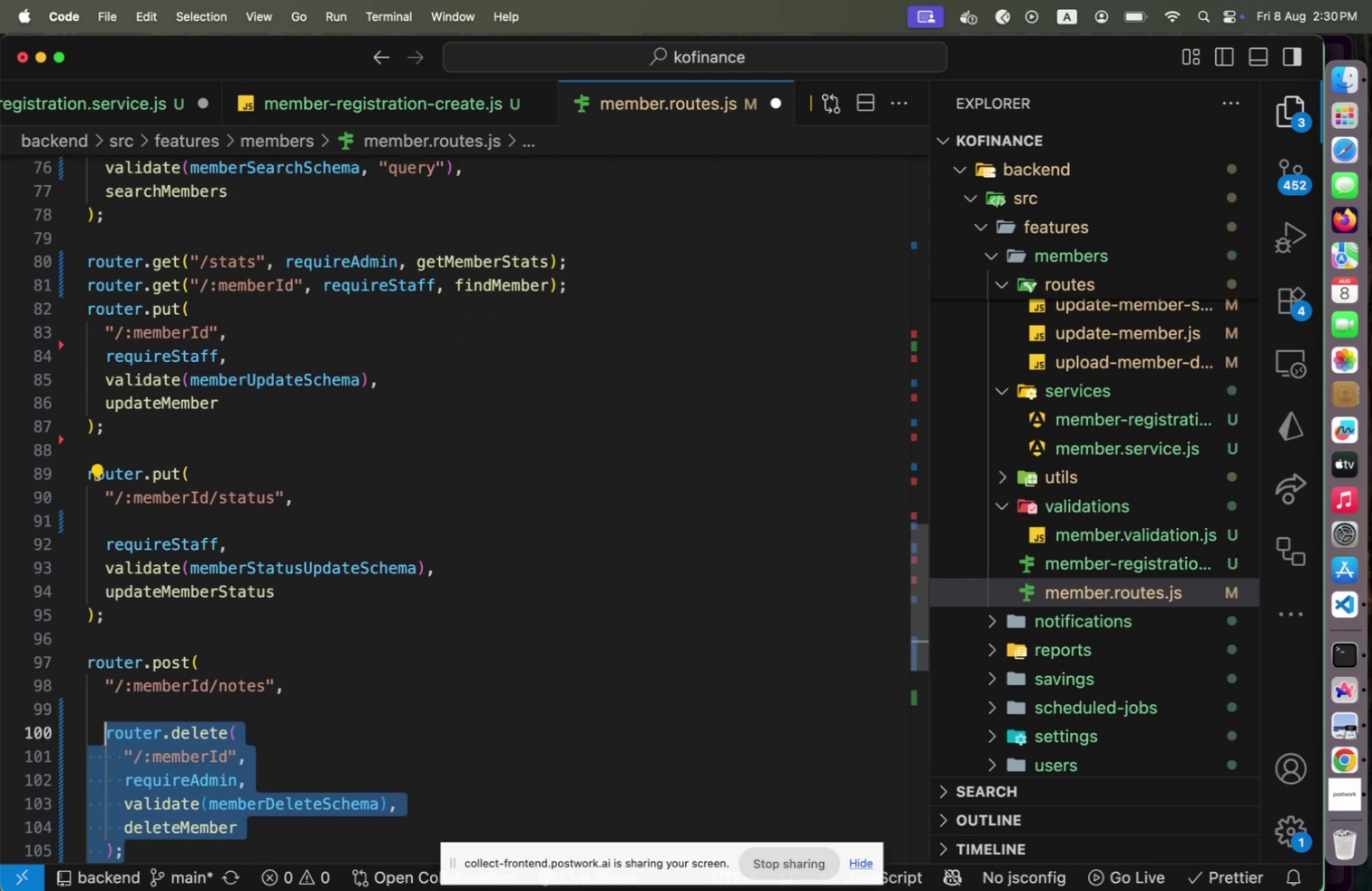 
key(Alt+ArrowUp)
 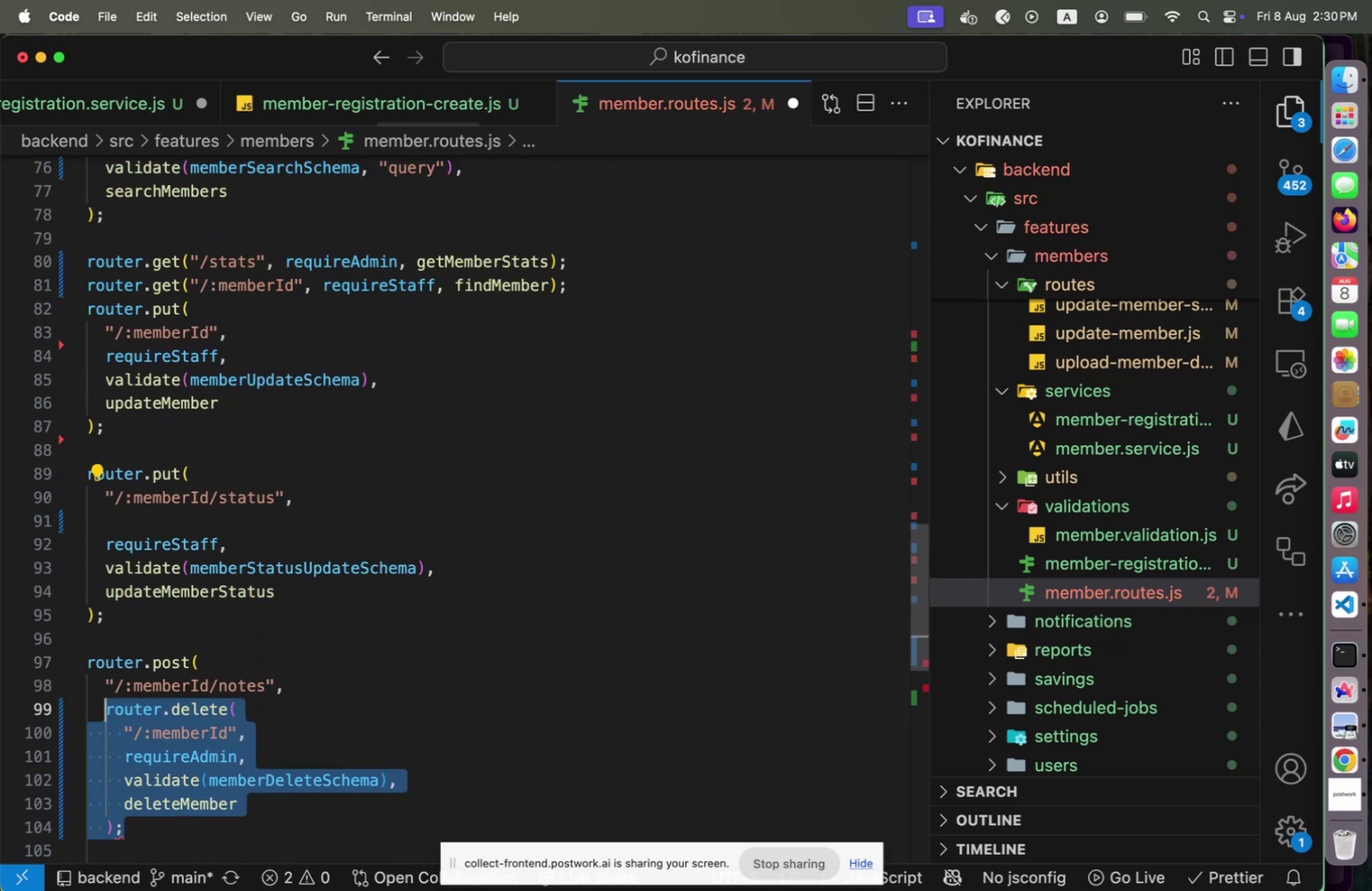 
key(Alt+ArrowUp)
 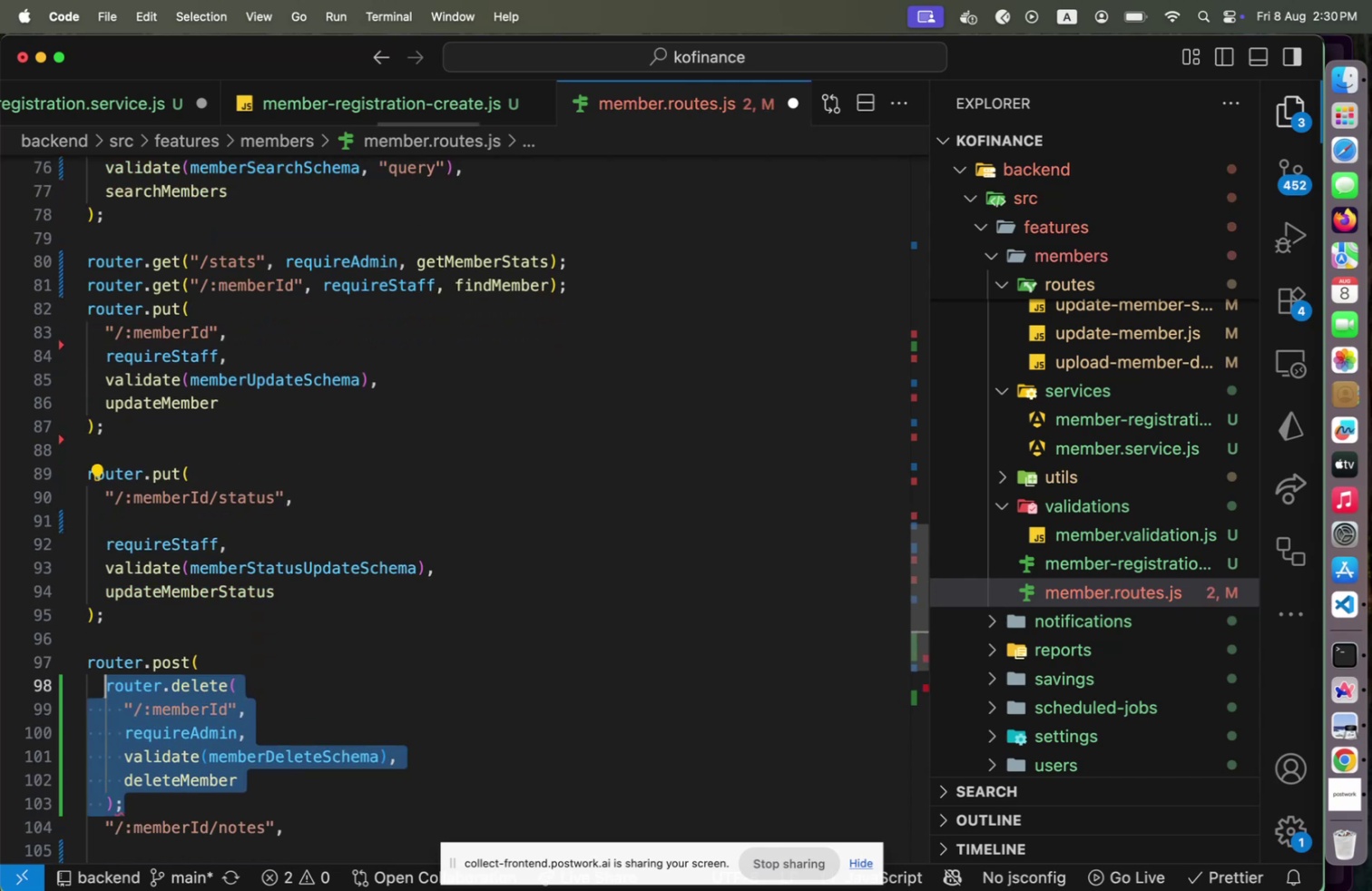 
hold_key(key=ArrowDown, duration=0.71)
 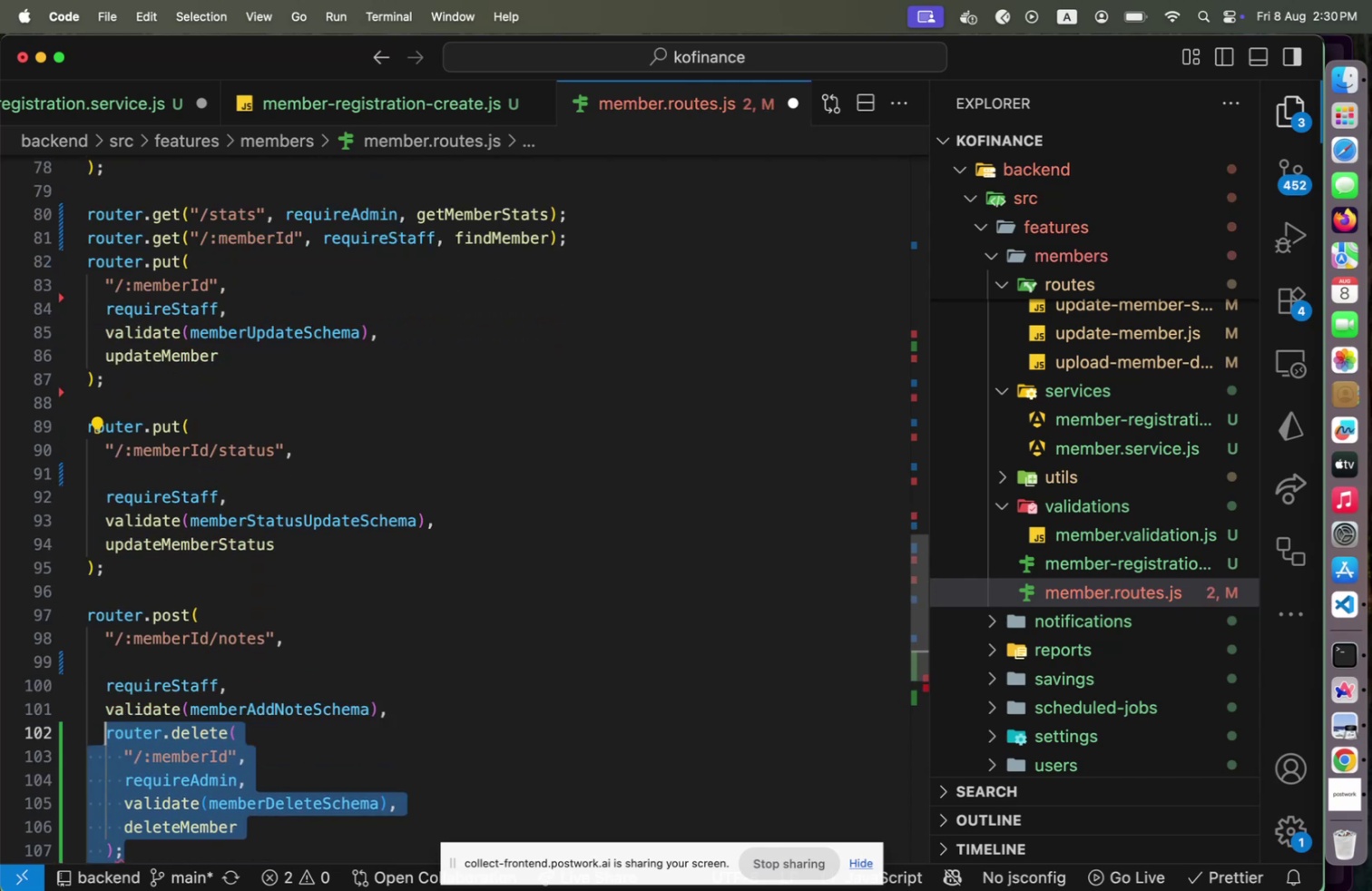 
key(Alt+ArrowDown)
 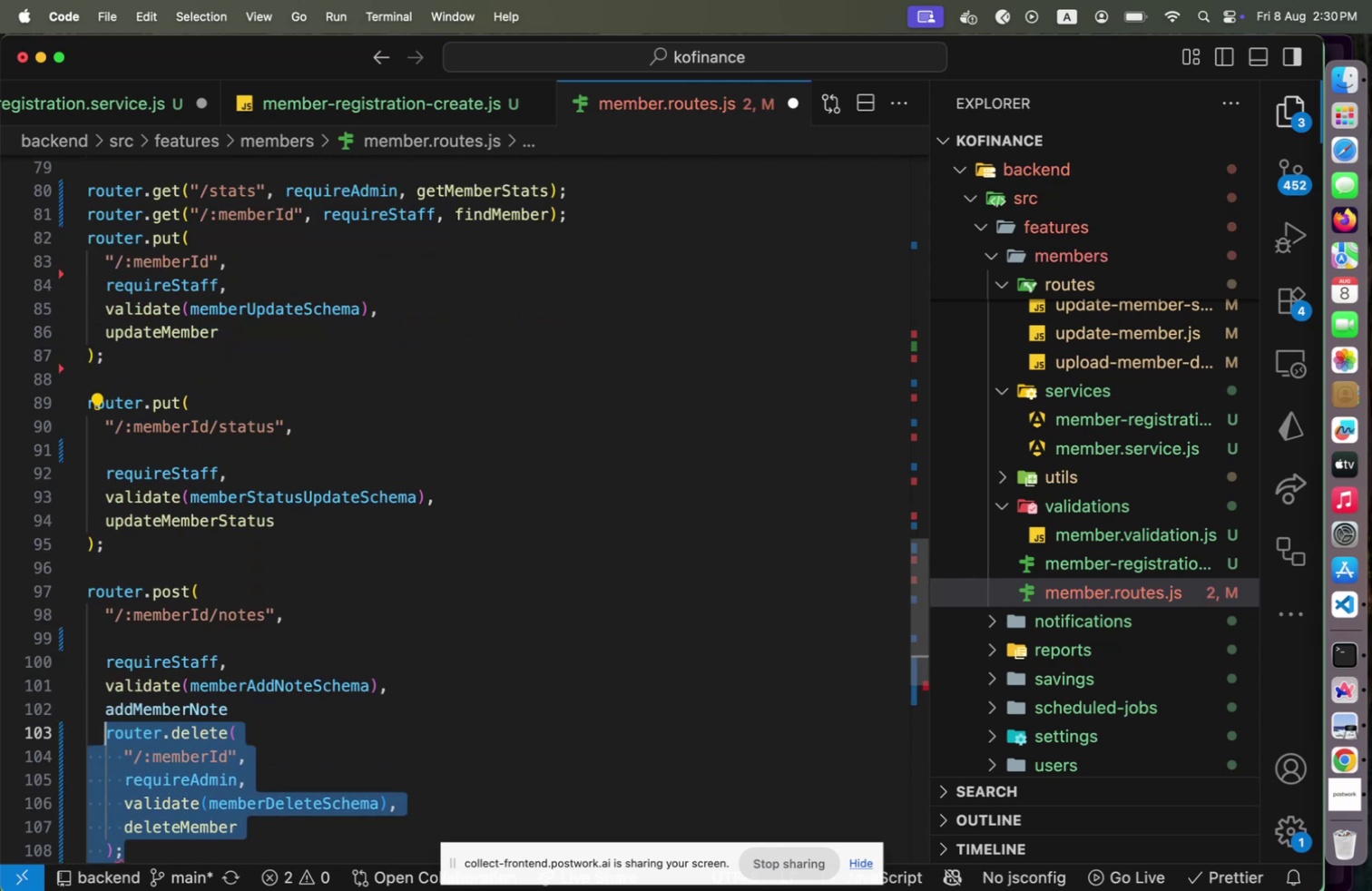 
key(Alt+ArrowDown)
 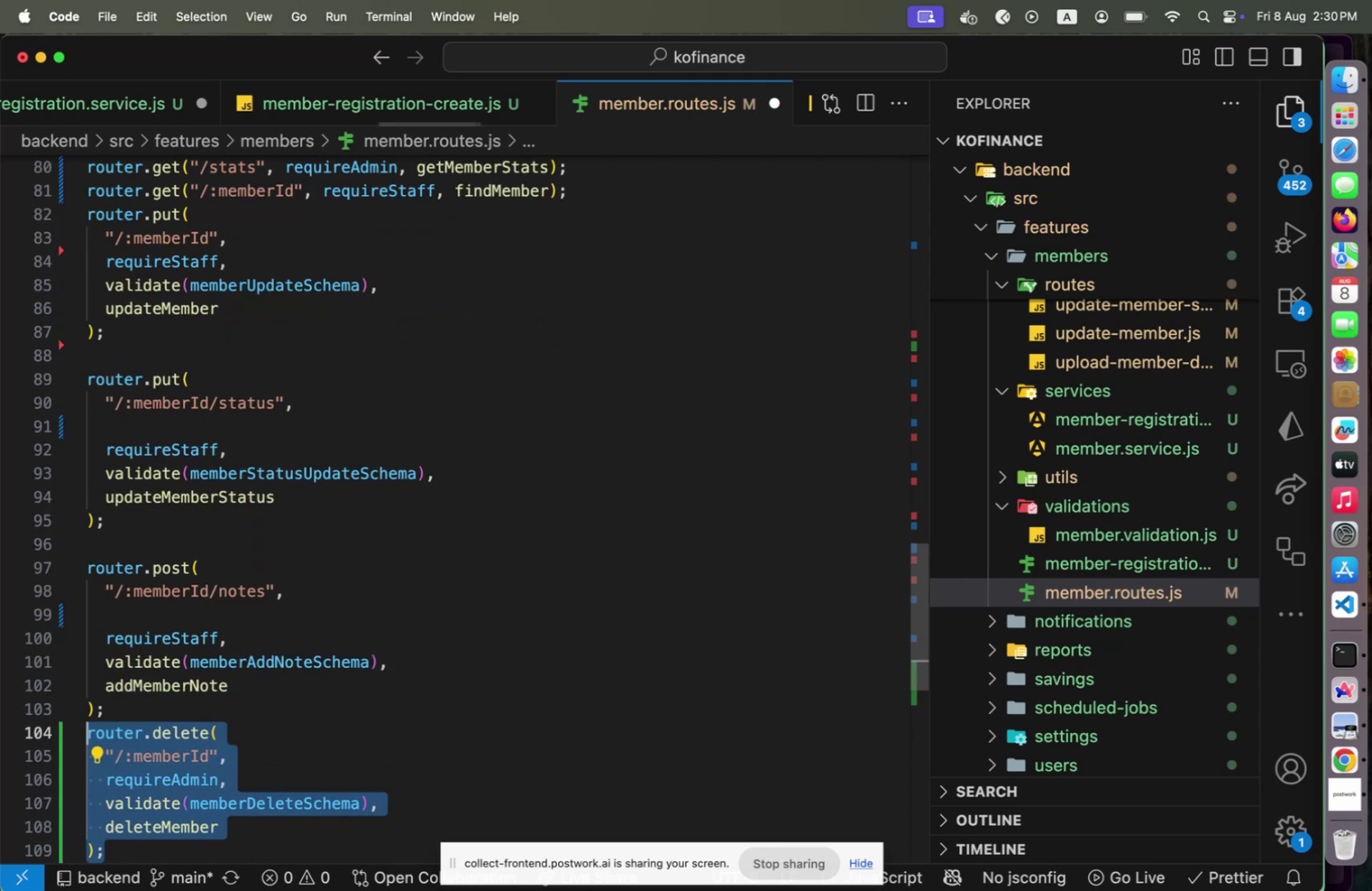 
hold_key(key=ArrowUp, duration=0.81)
 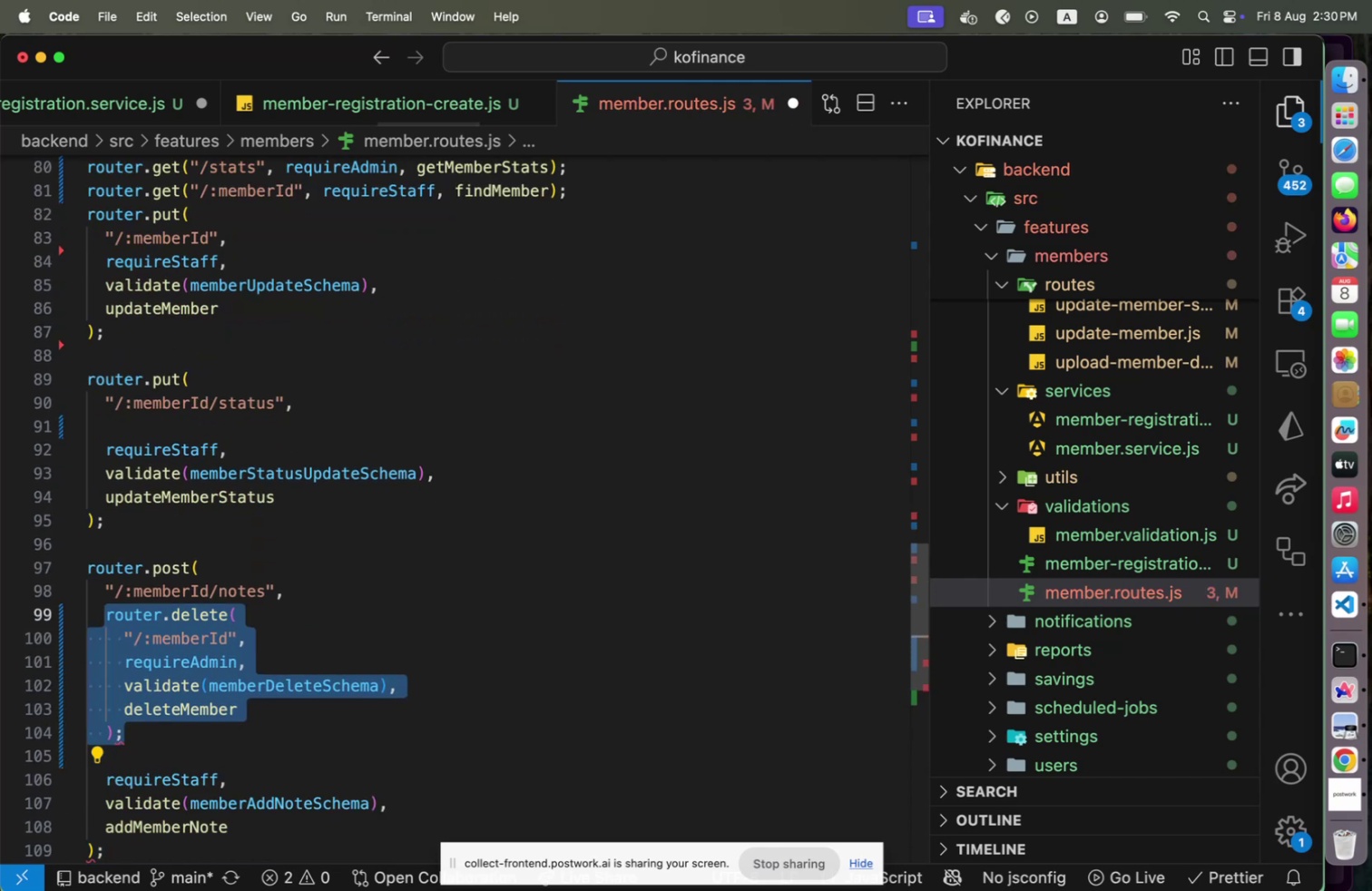 
key(Alt+ArrowUp)
 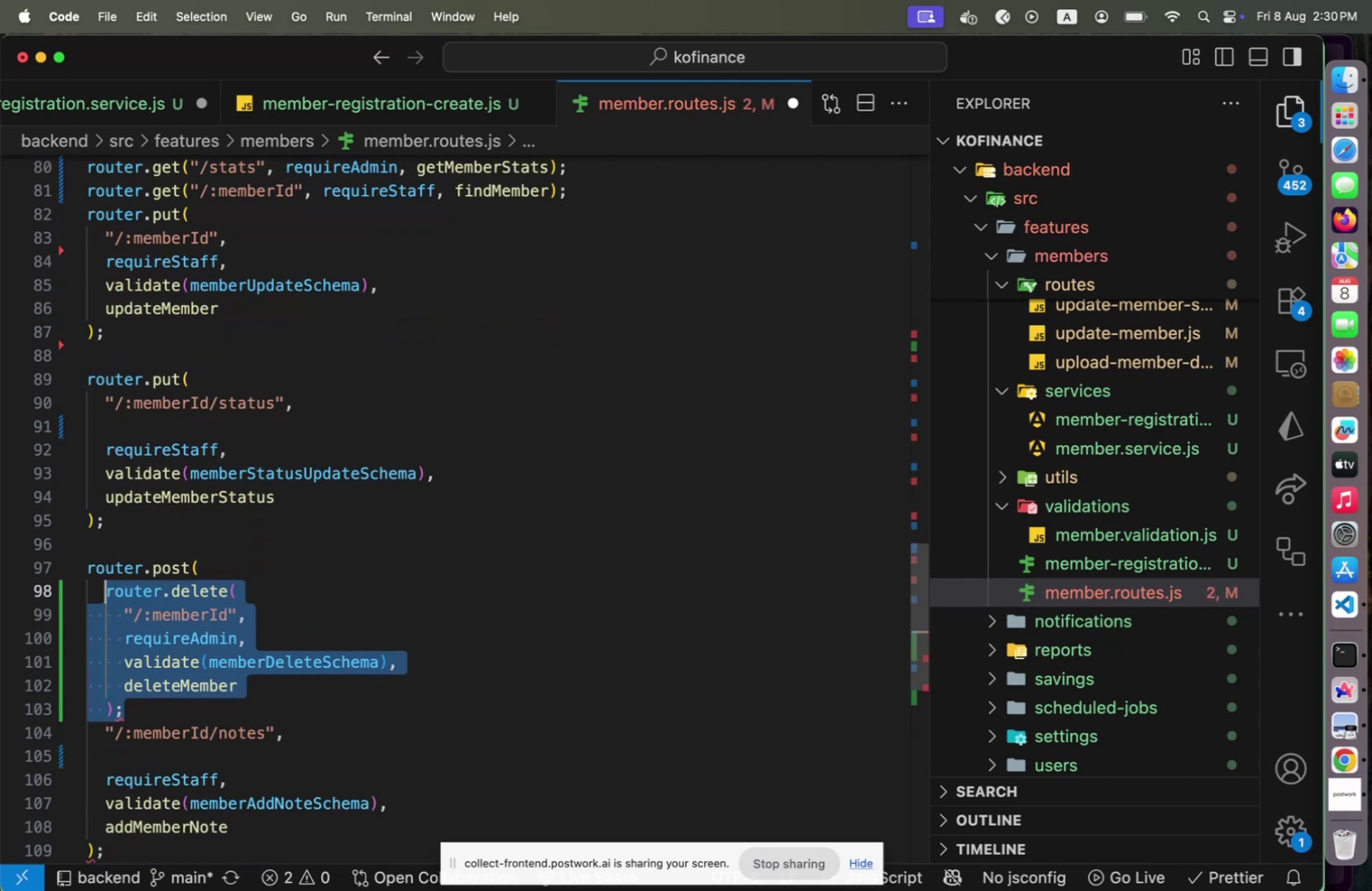 
hold_key(key=ArrowDown, duration=0.81)
 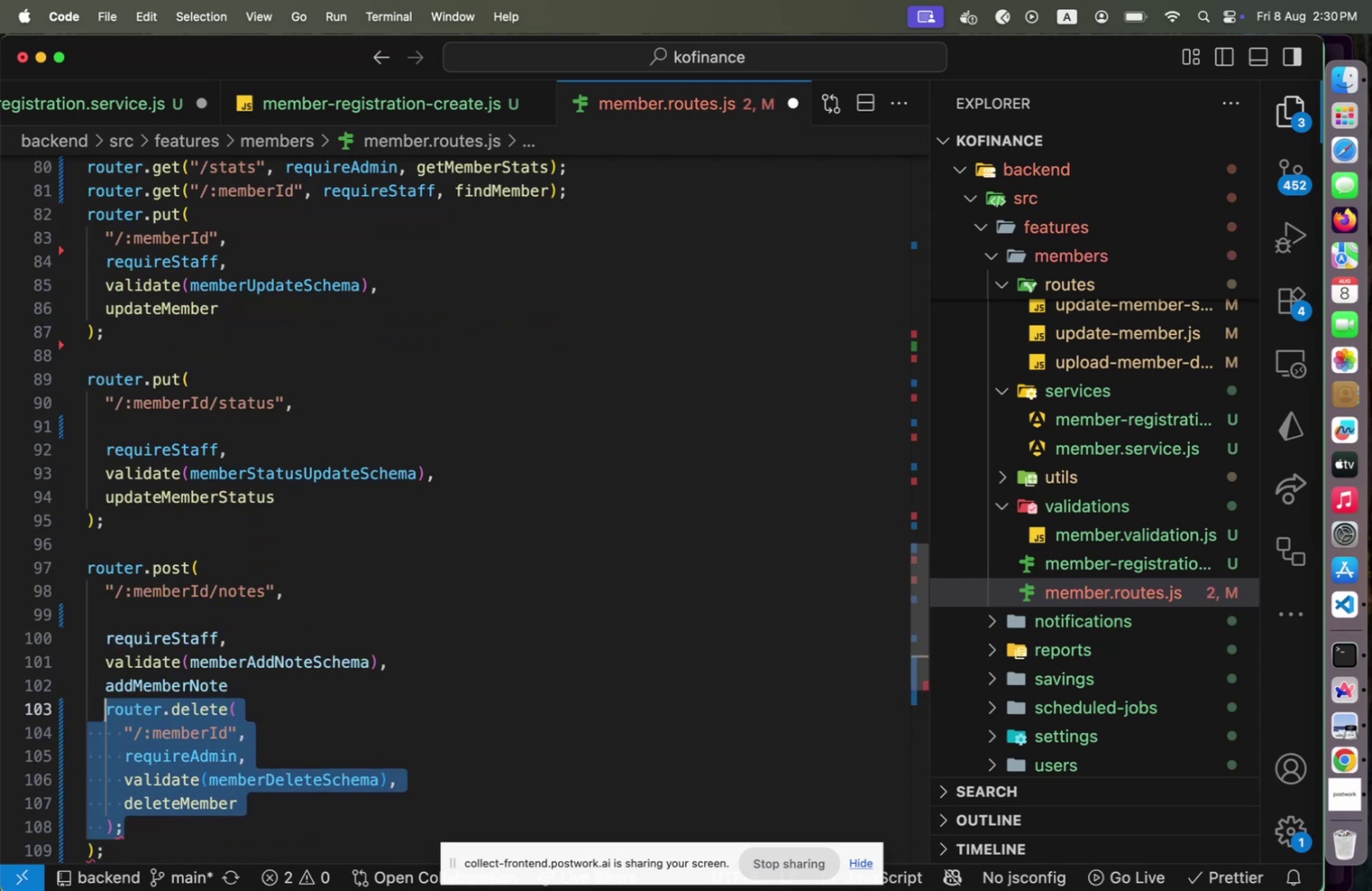 
key(Alt+ArrowDown)
 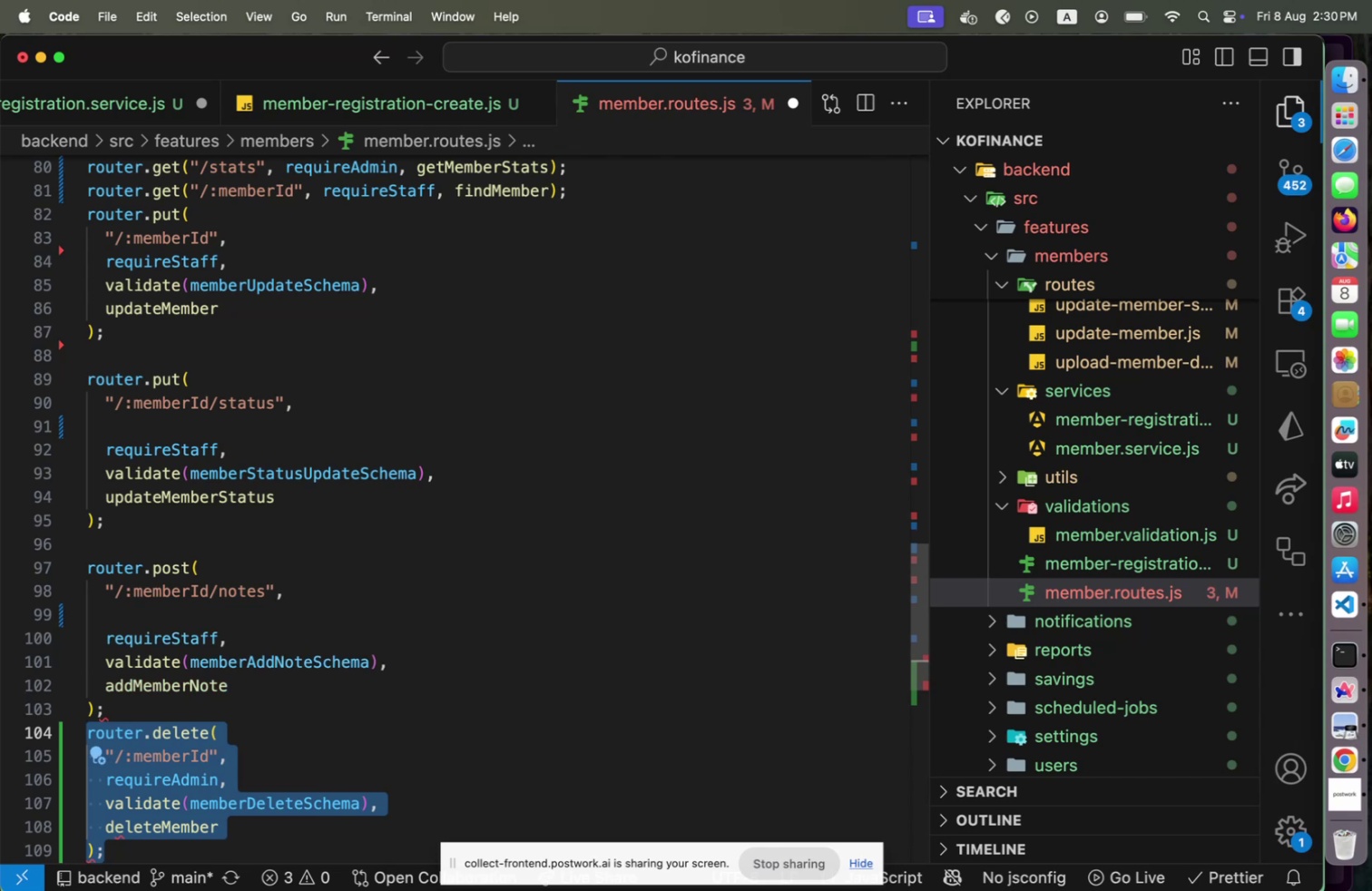 
key(ArrowLeft)
 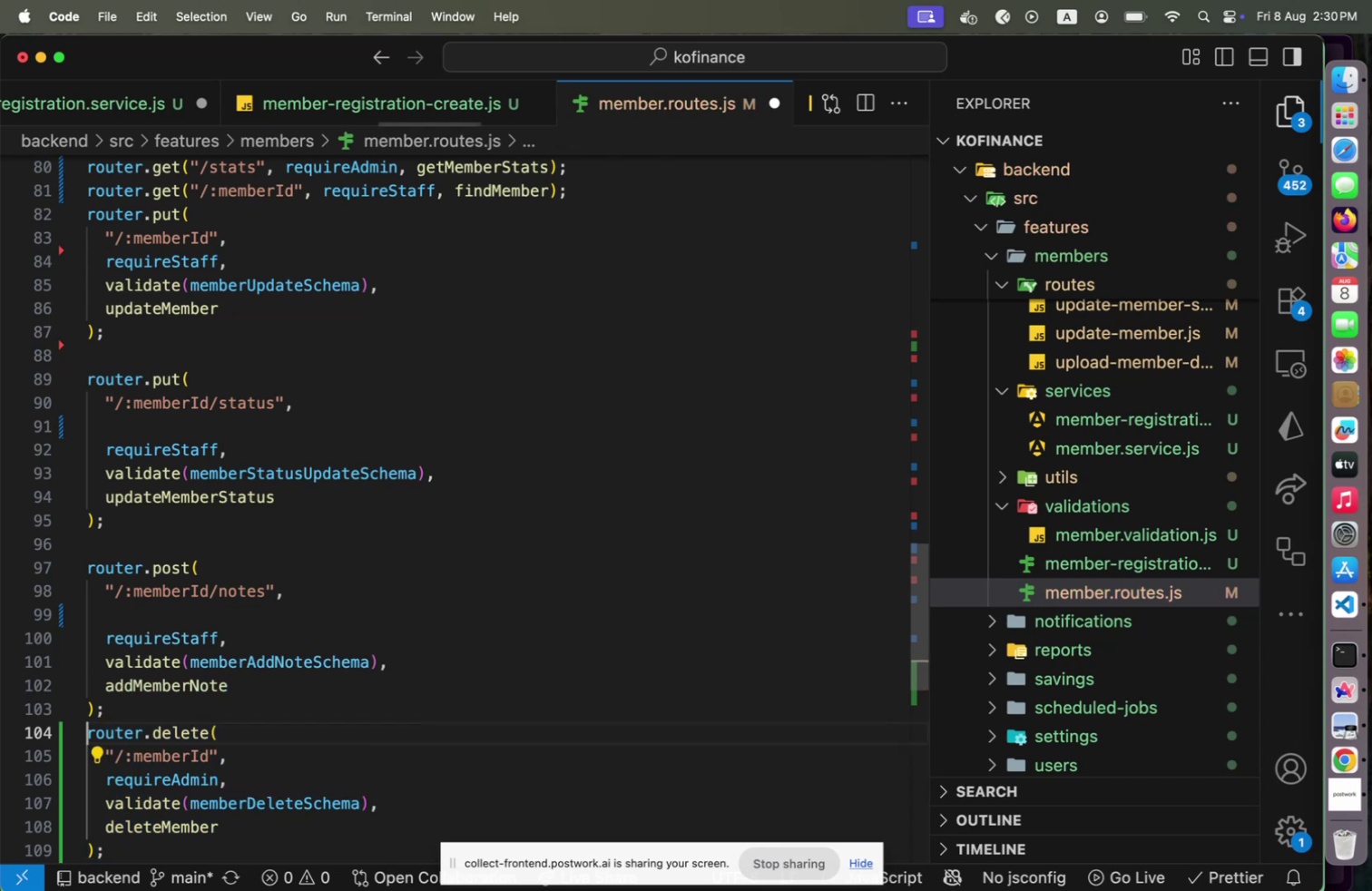 
key(Enter)
 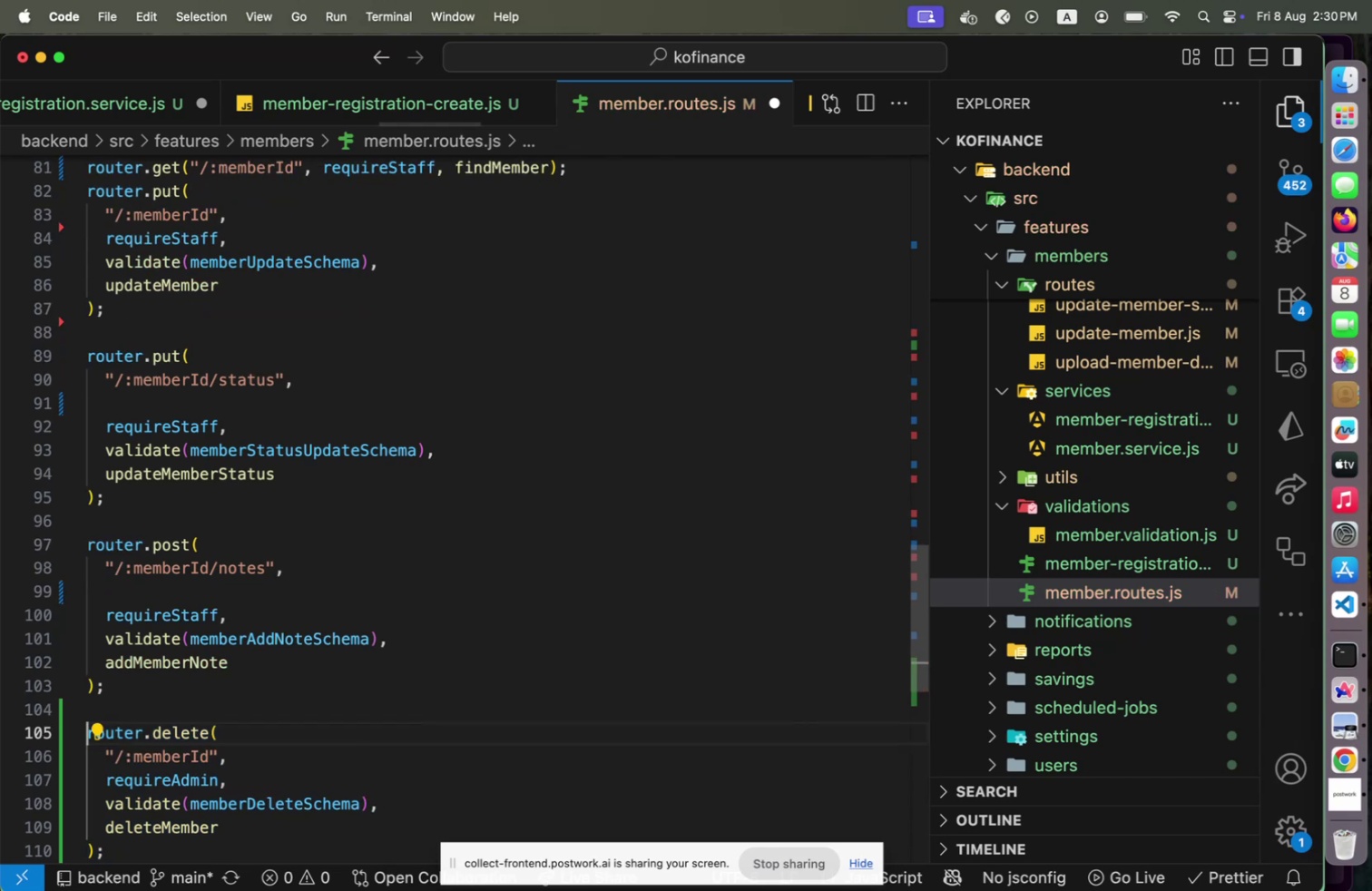 
key(ArrowUp)
 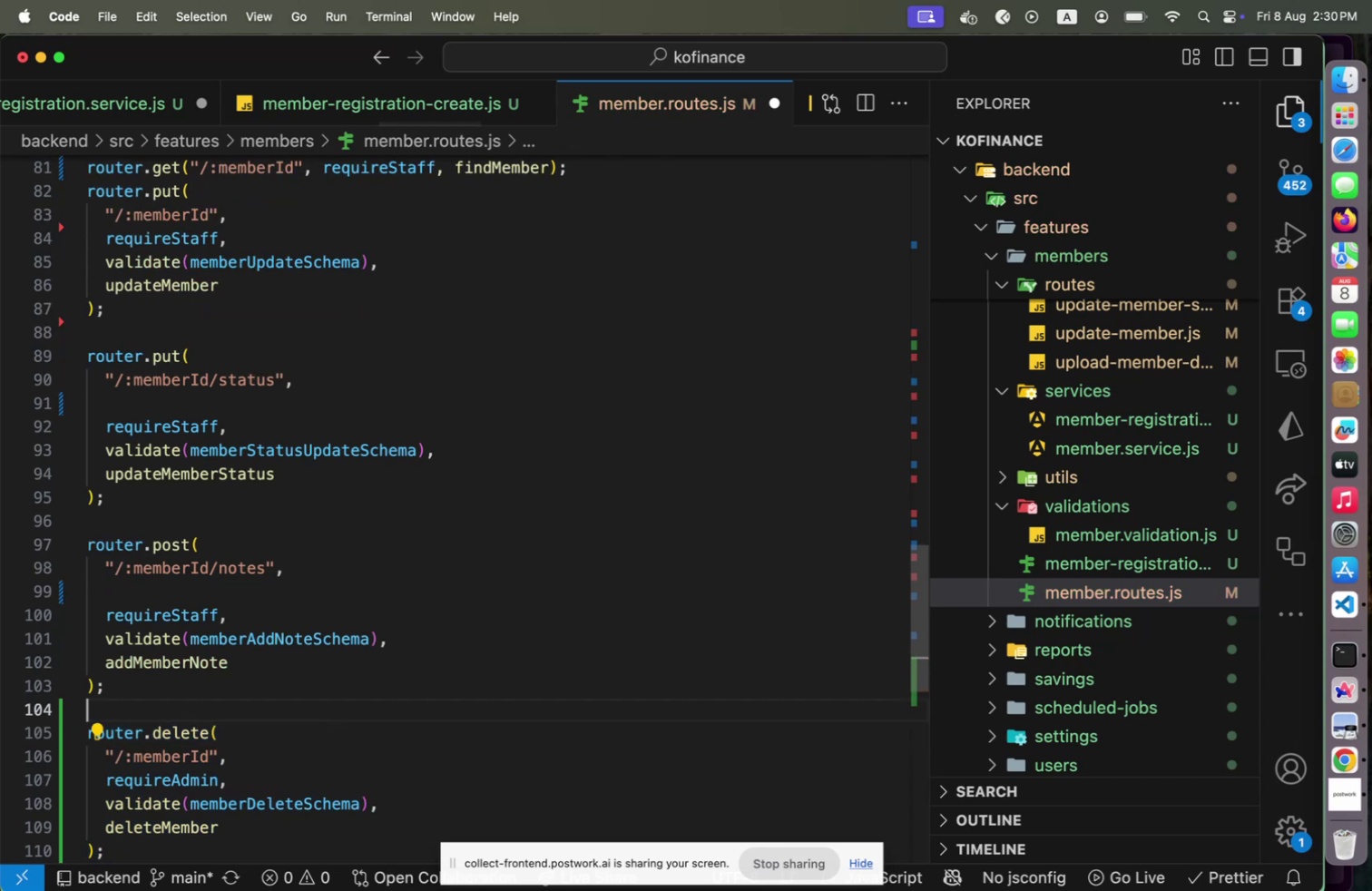 
key(ArrowUp)
 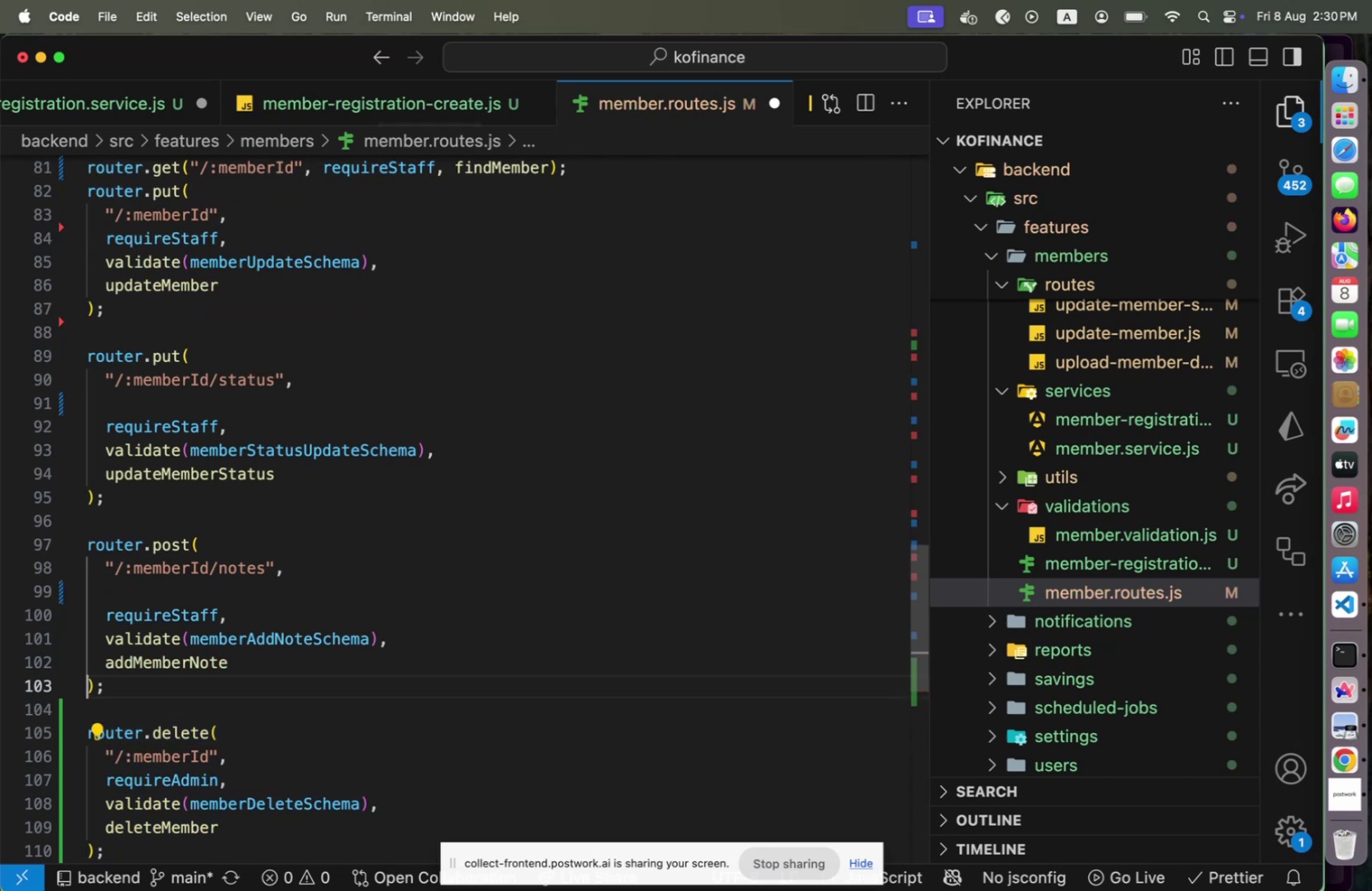 
key(ArrowUp)
 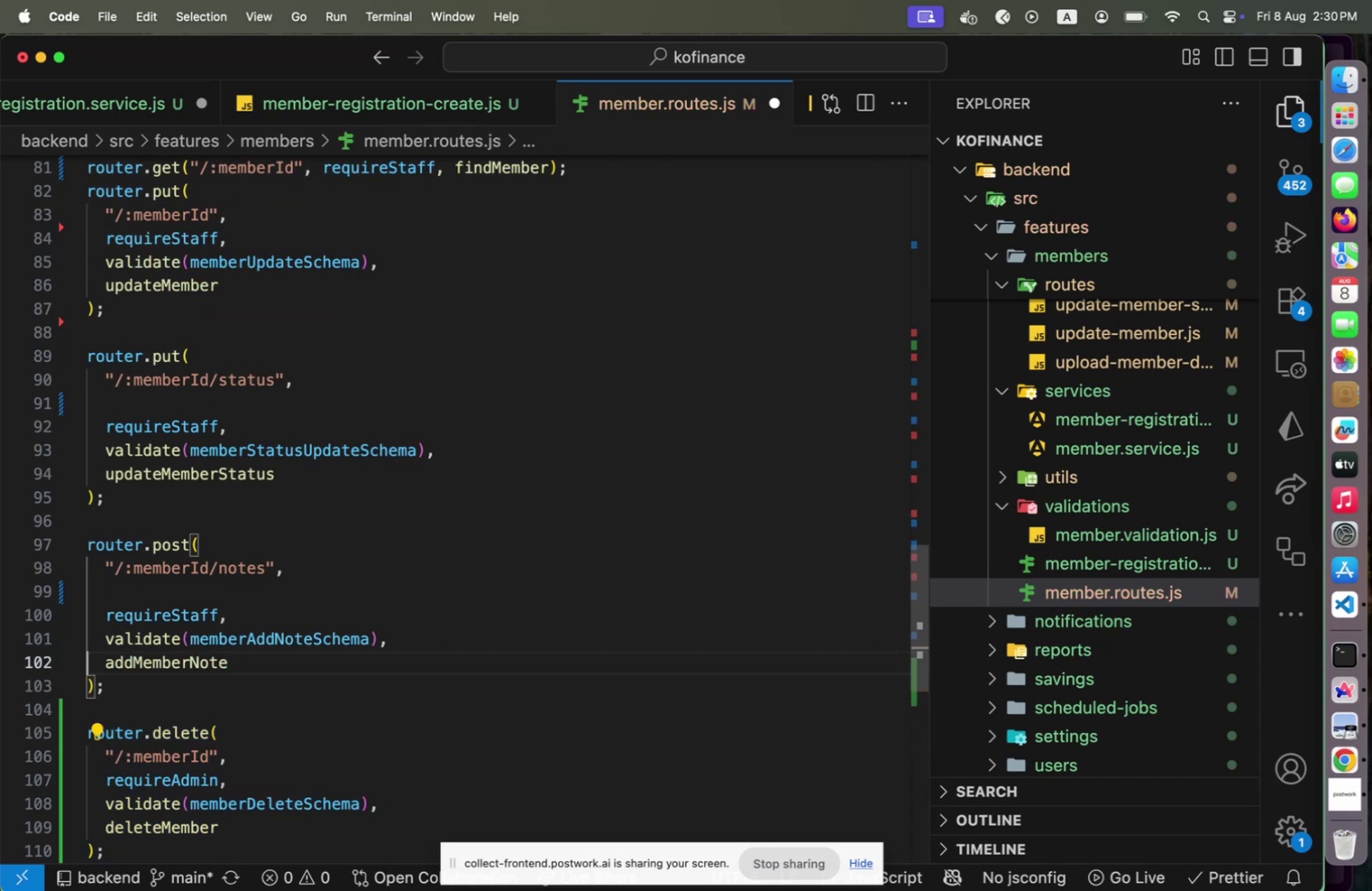 
key(ArrowUp)
 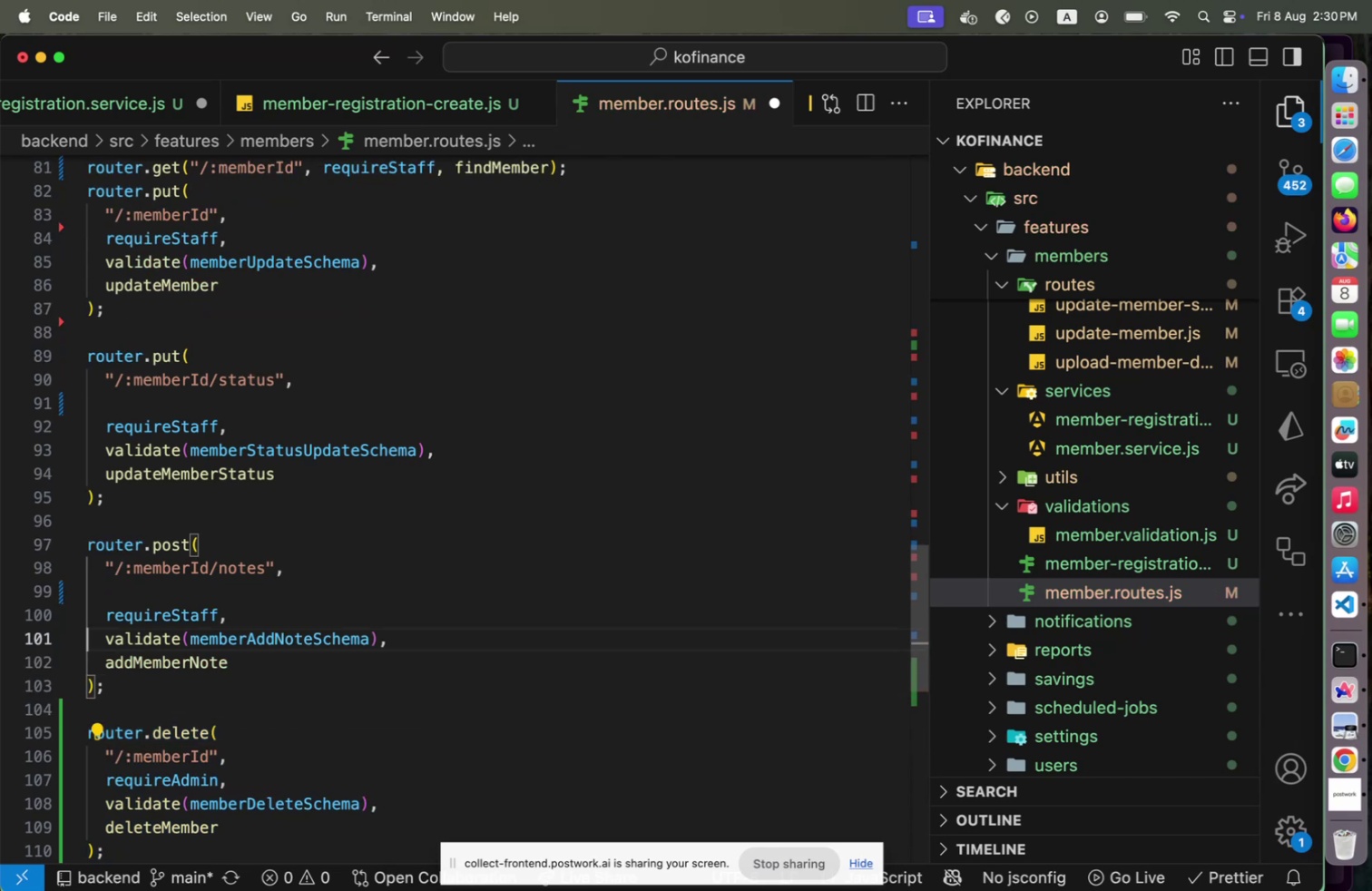 
key(ArrowUp)
 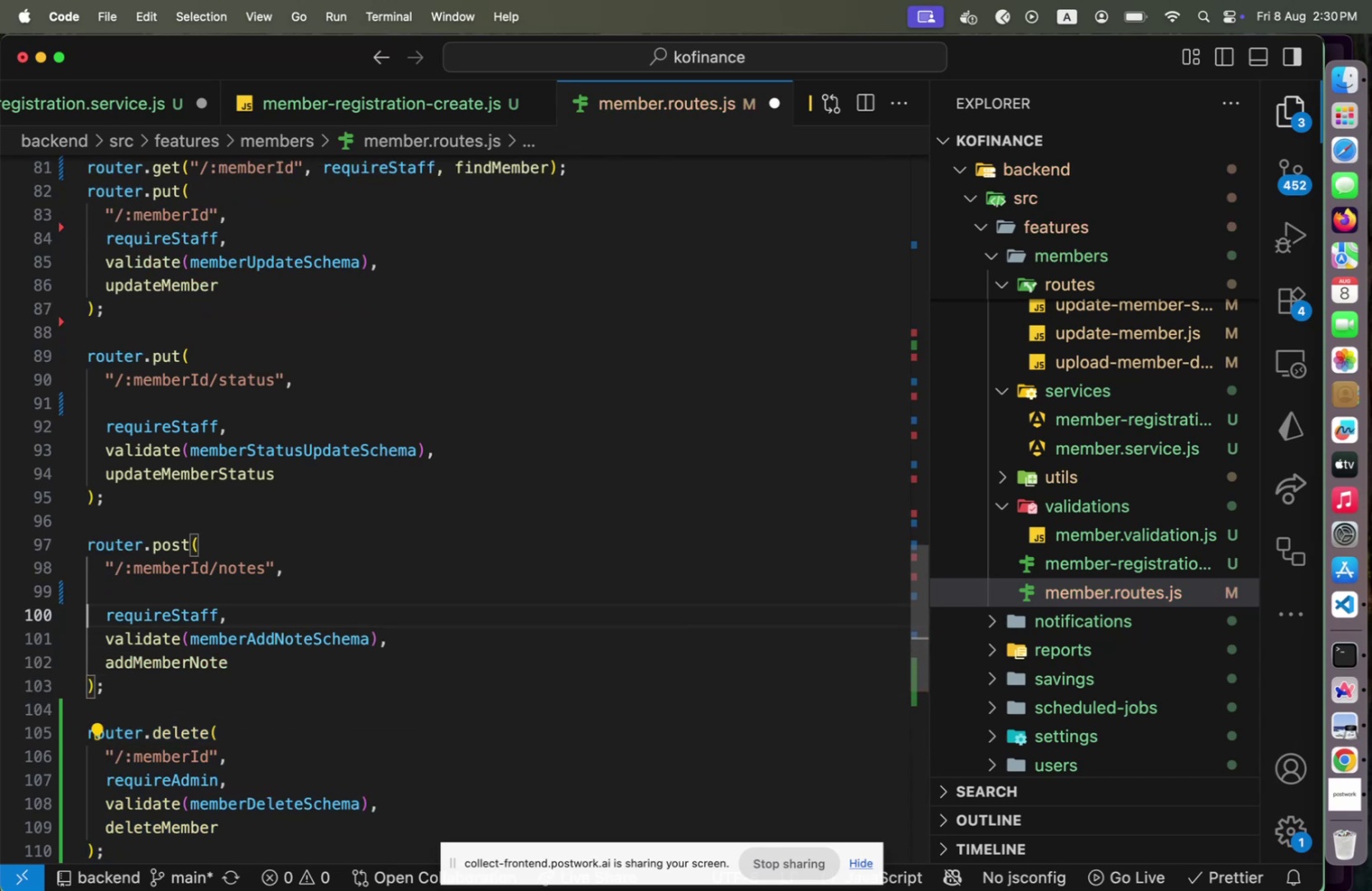 
key(ArrowUp)
 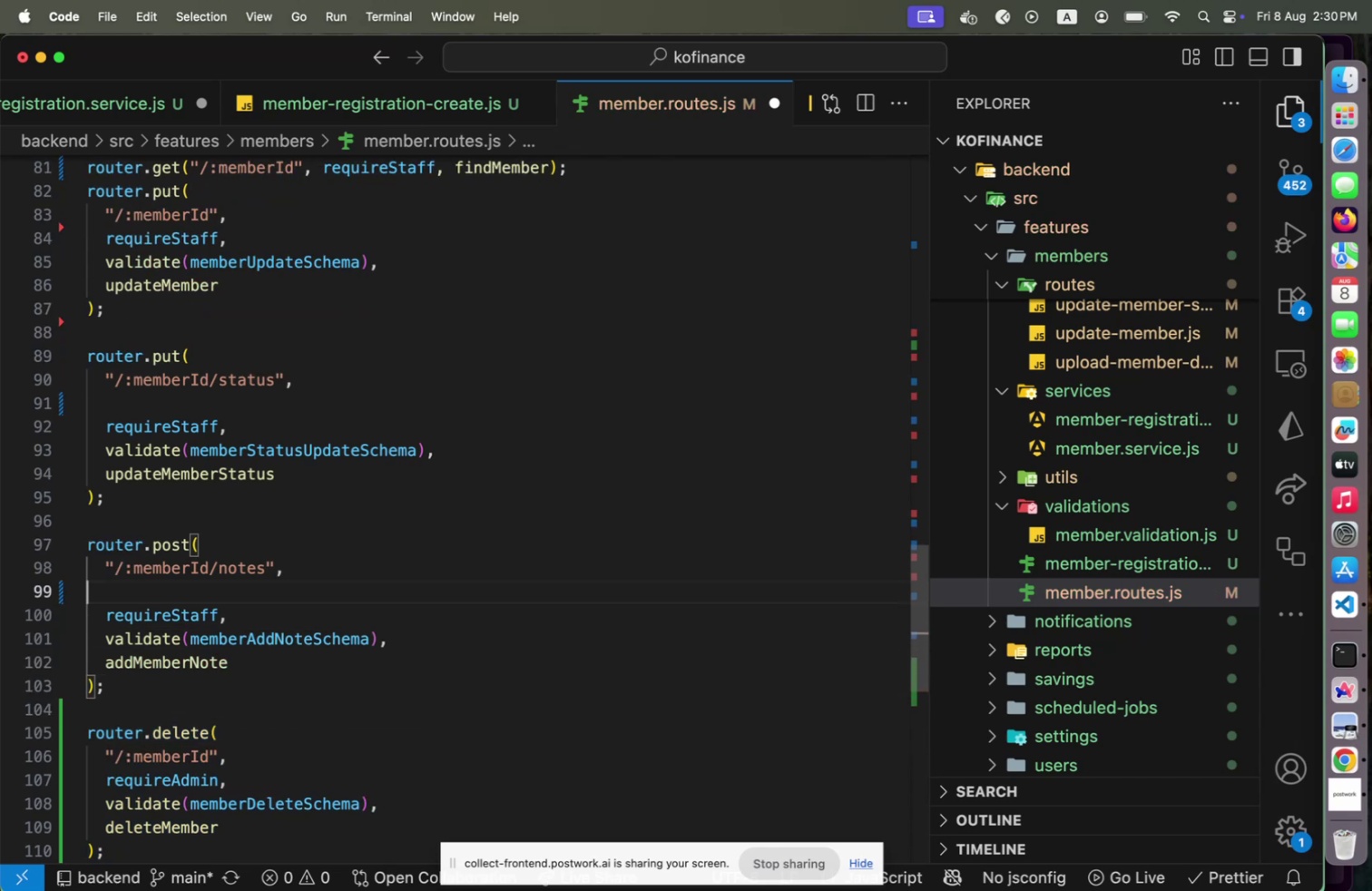 
key(Backspace)
 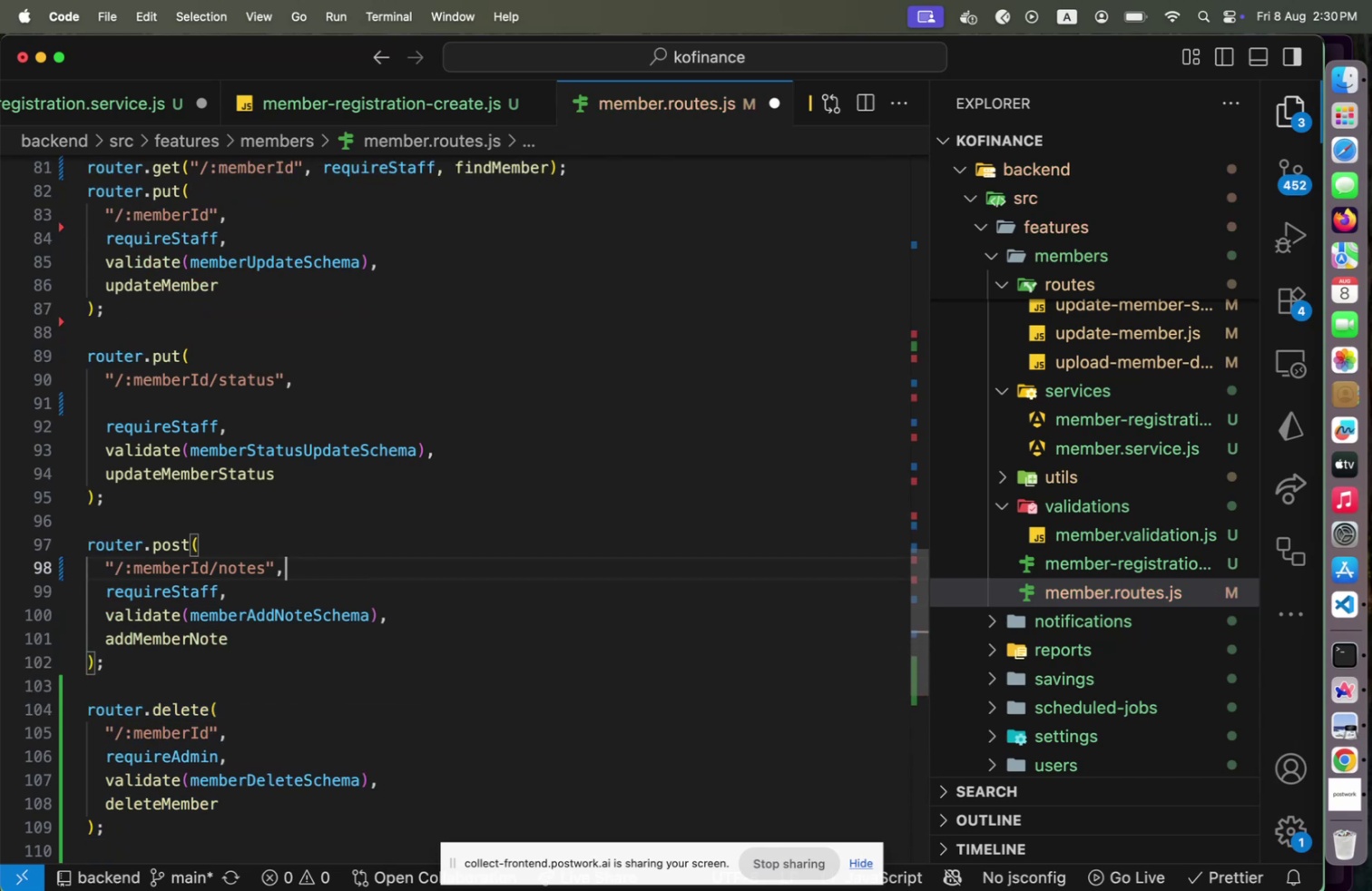 
key(ArrowUp)
 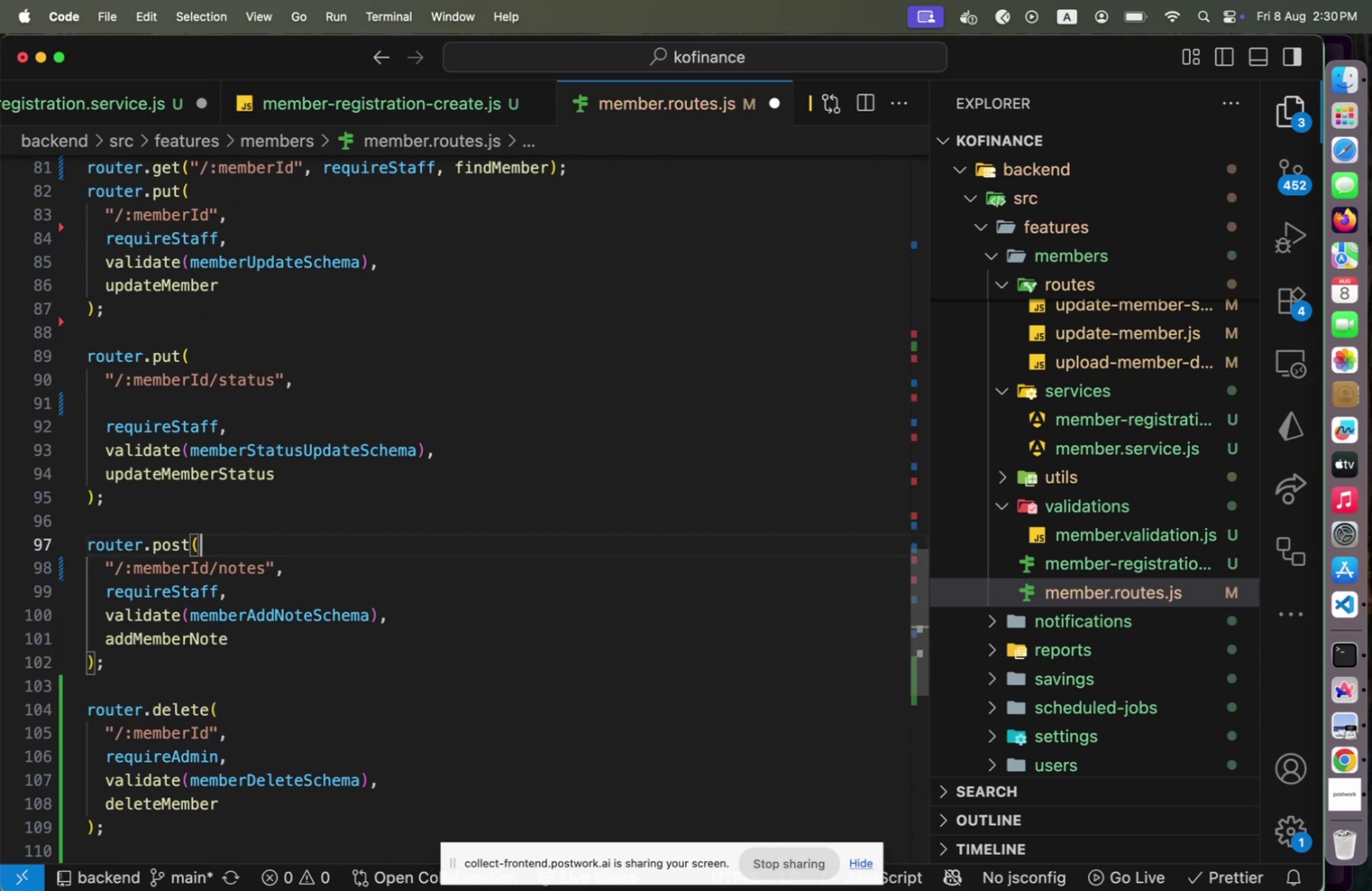 
key(ArrowUp)
 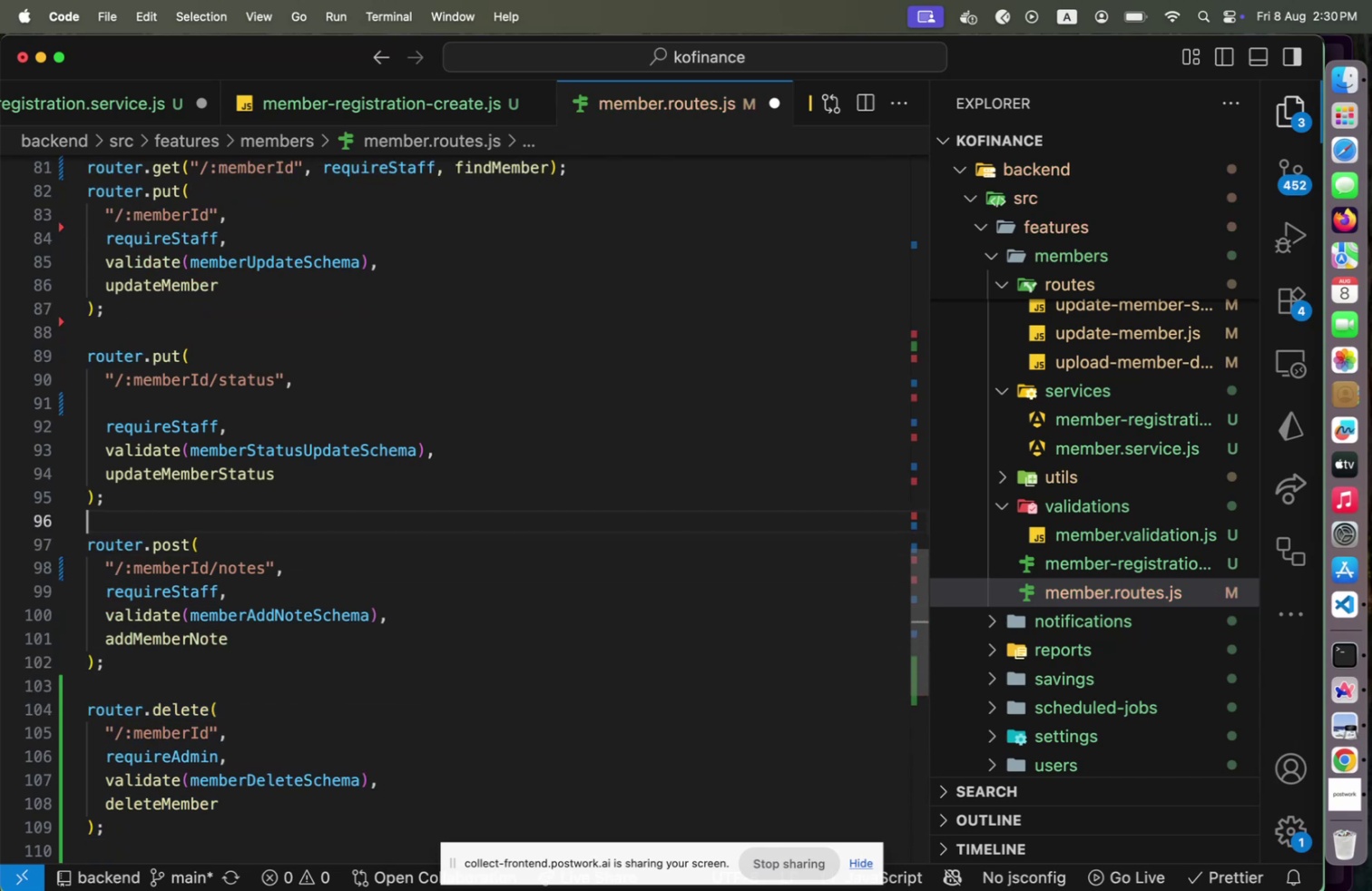 
key(ArrowUp)
 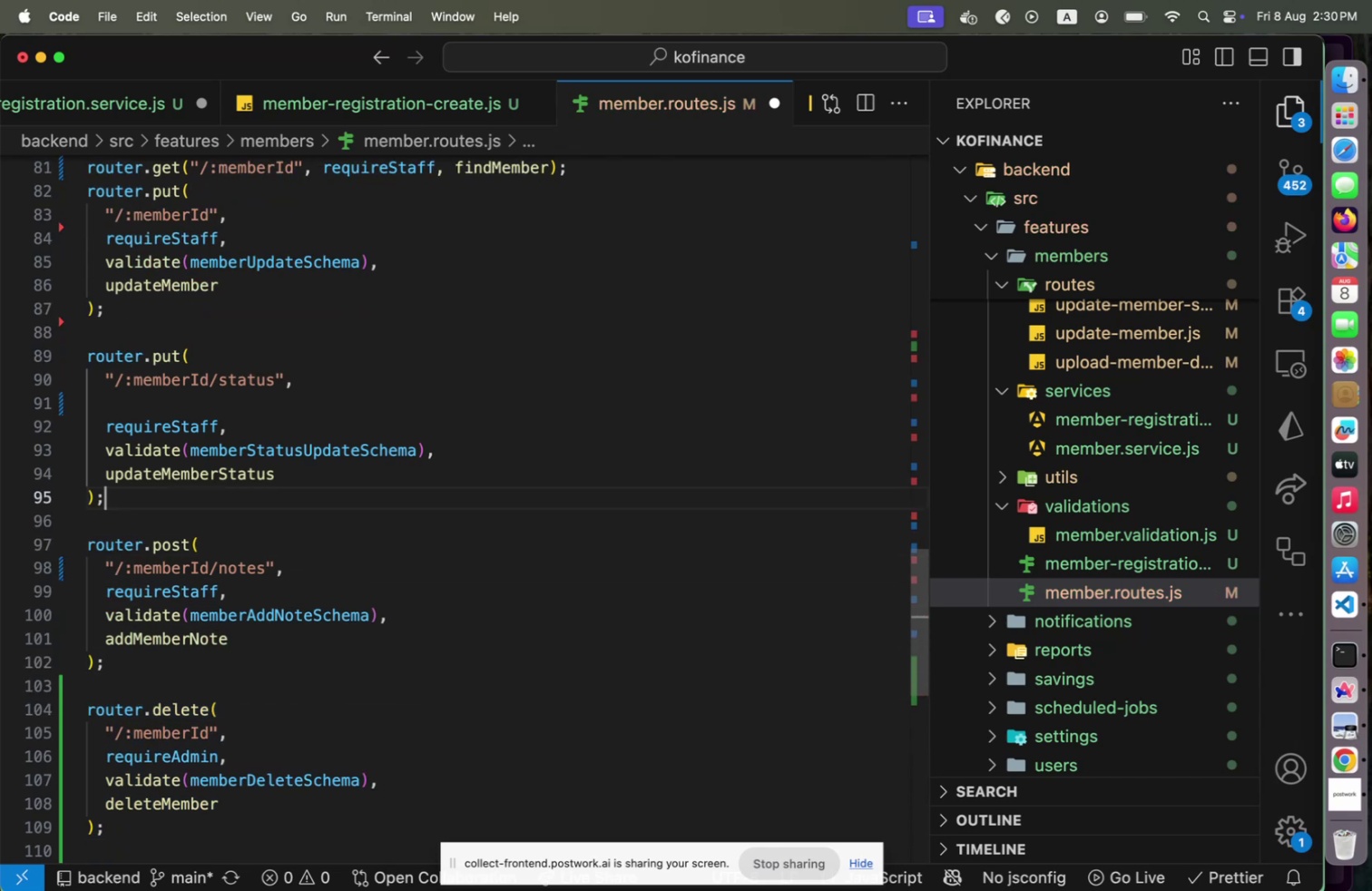 
key(ArrowUp)
 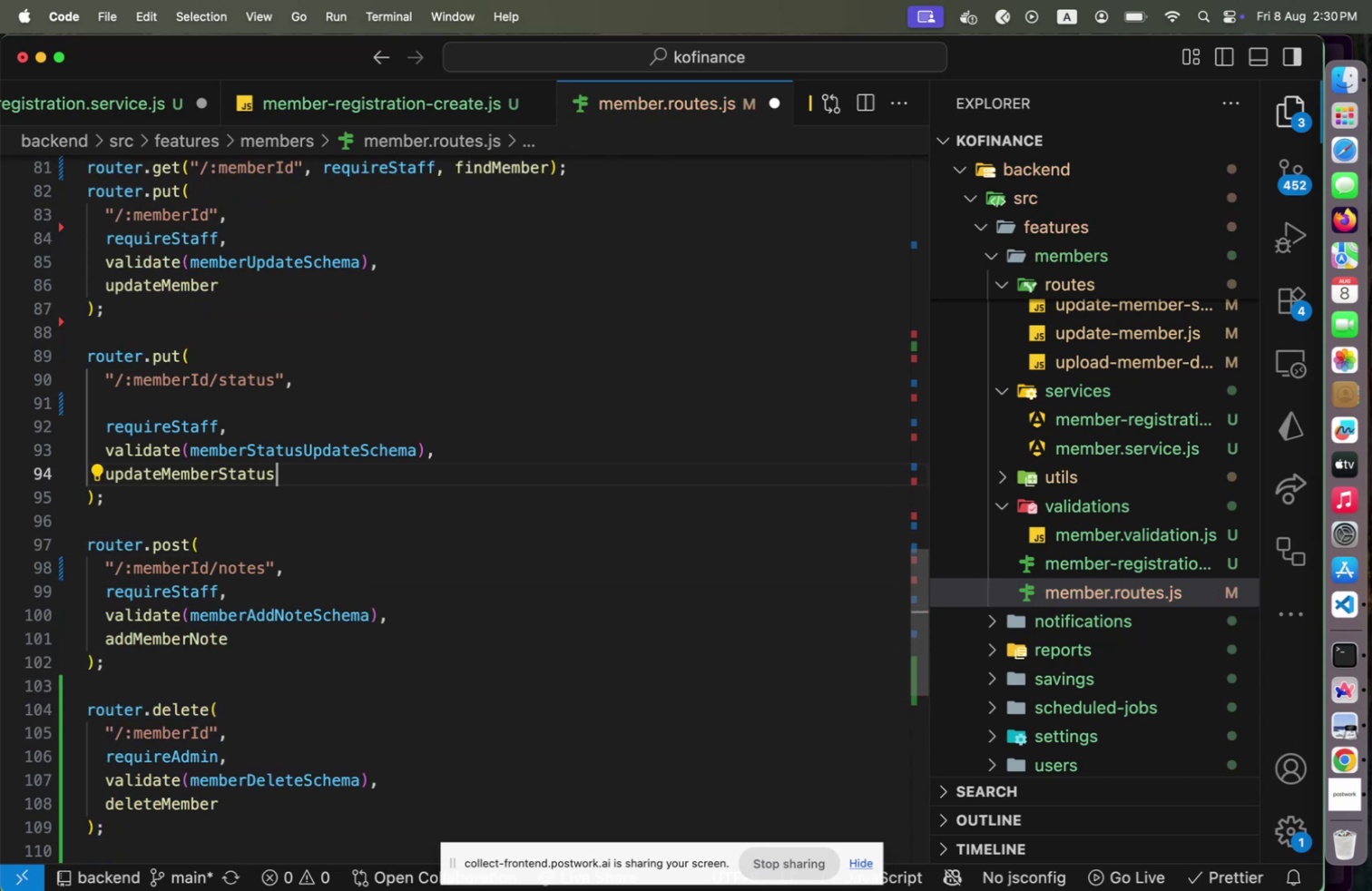 
key(ArrowUp)
 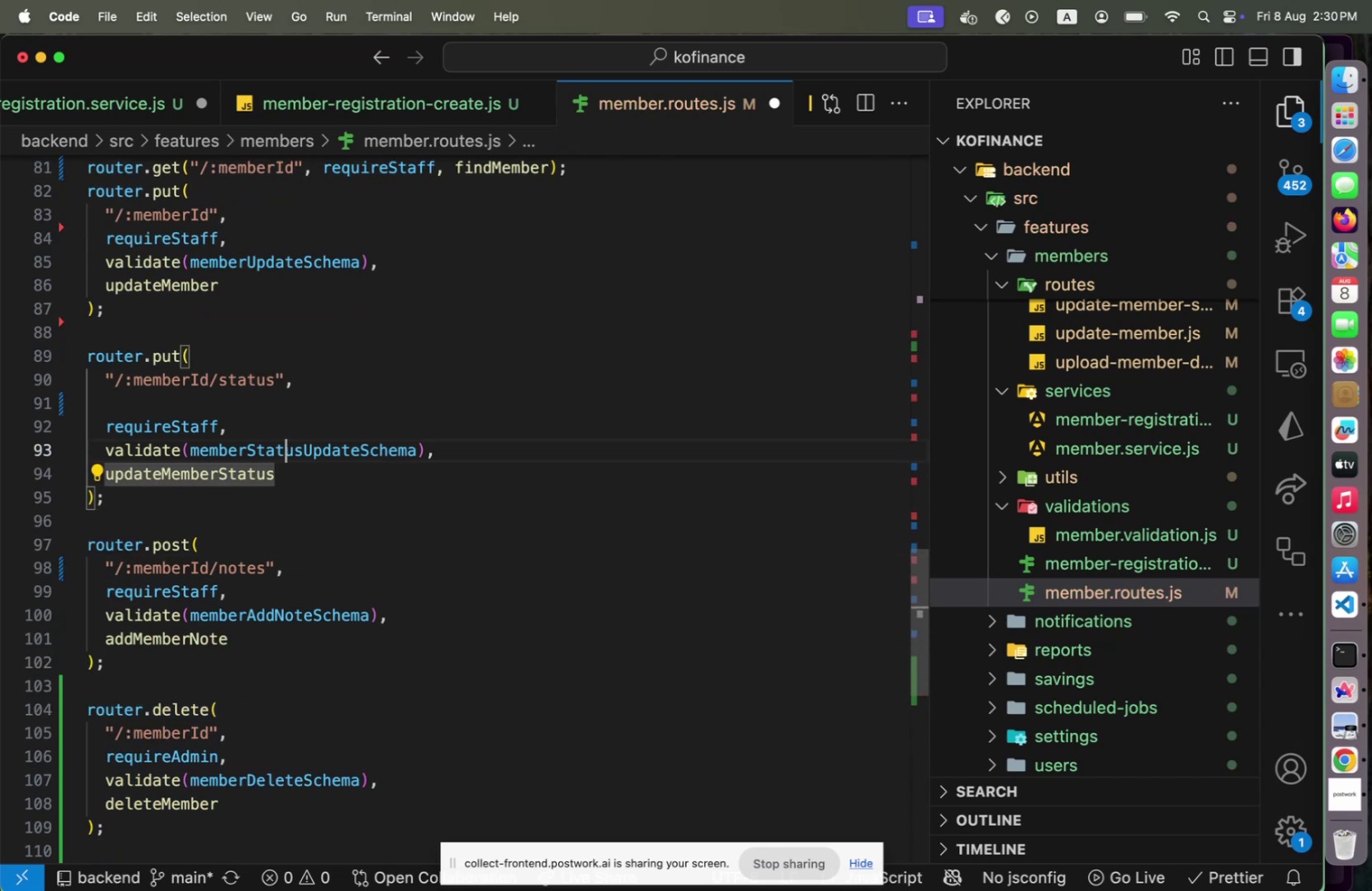 
key(ArrowUp)
 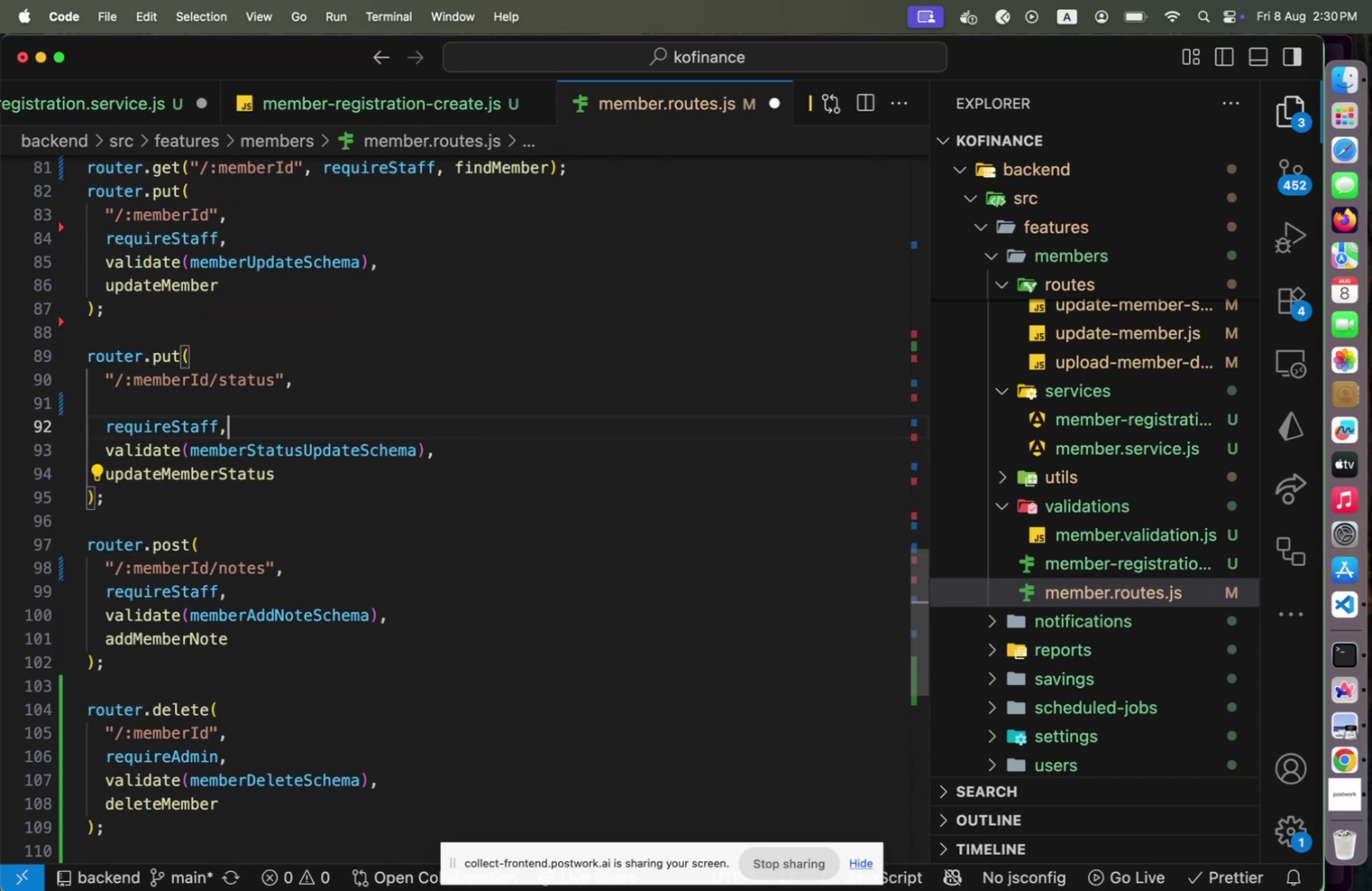 
key(ArrowUp)
 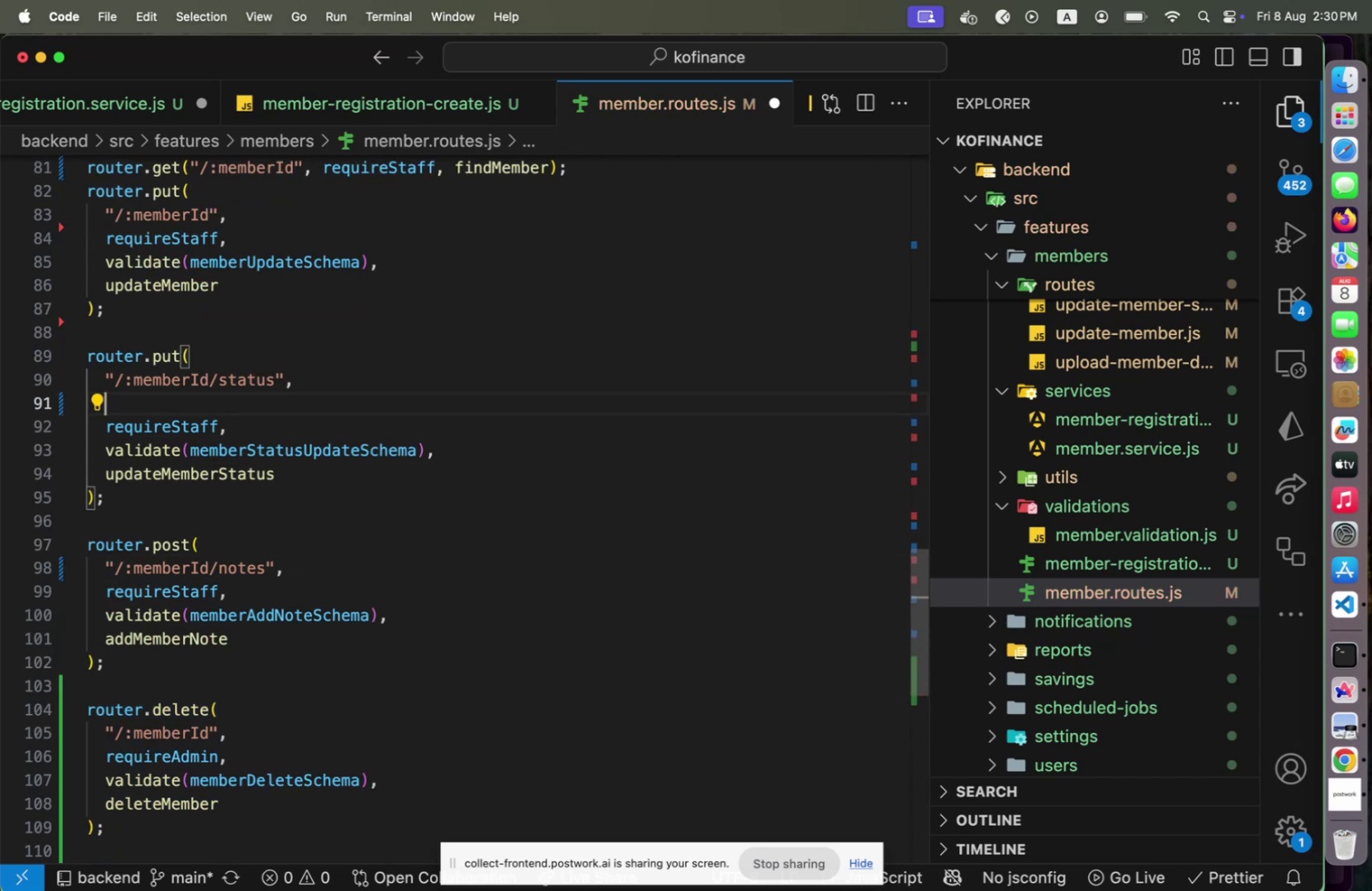 
key(Backspace)
 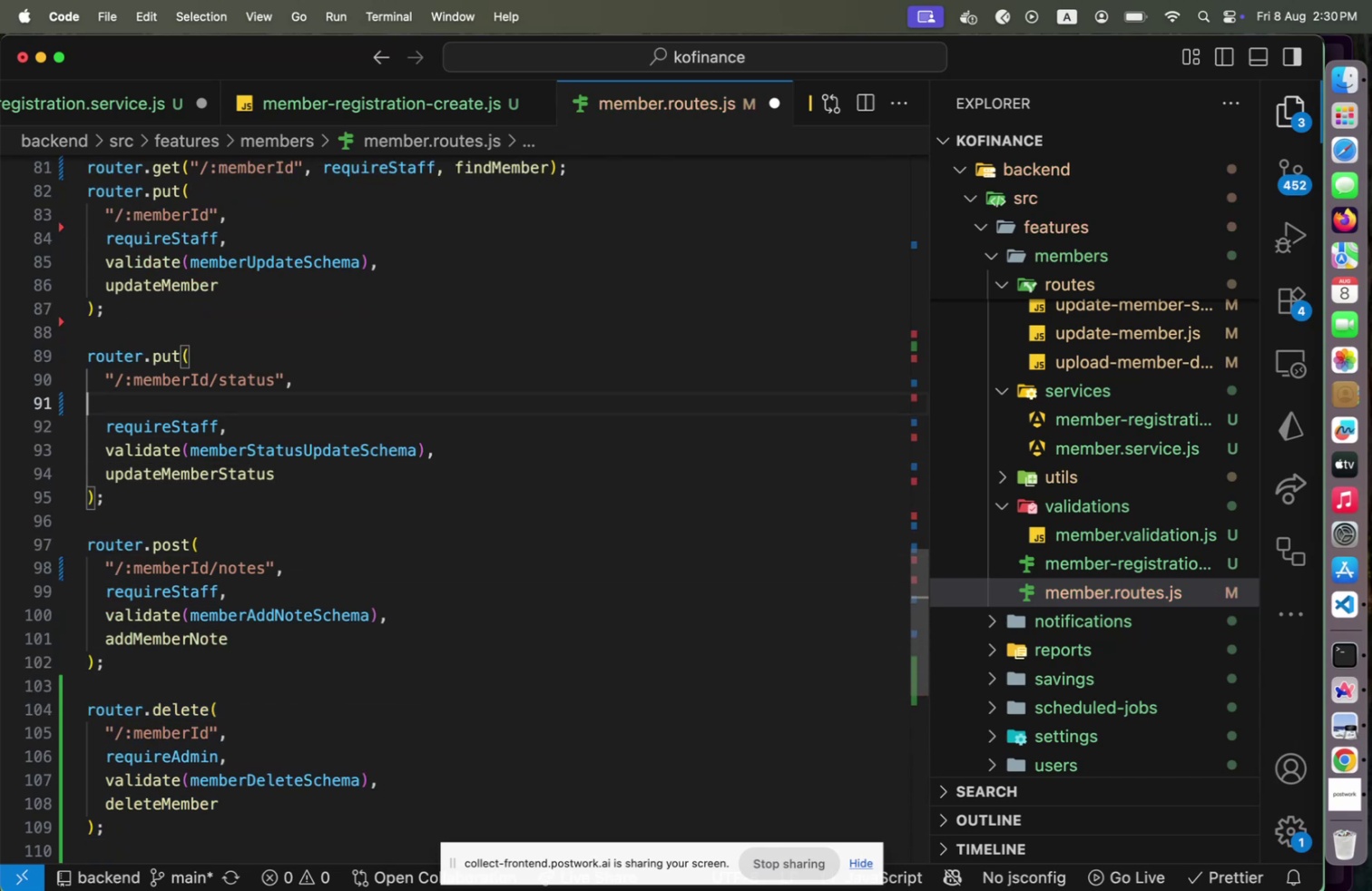 
key(Backspace)
 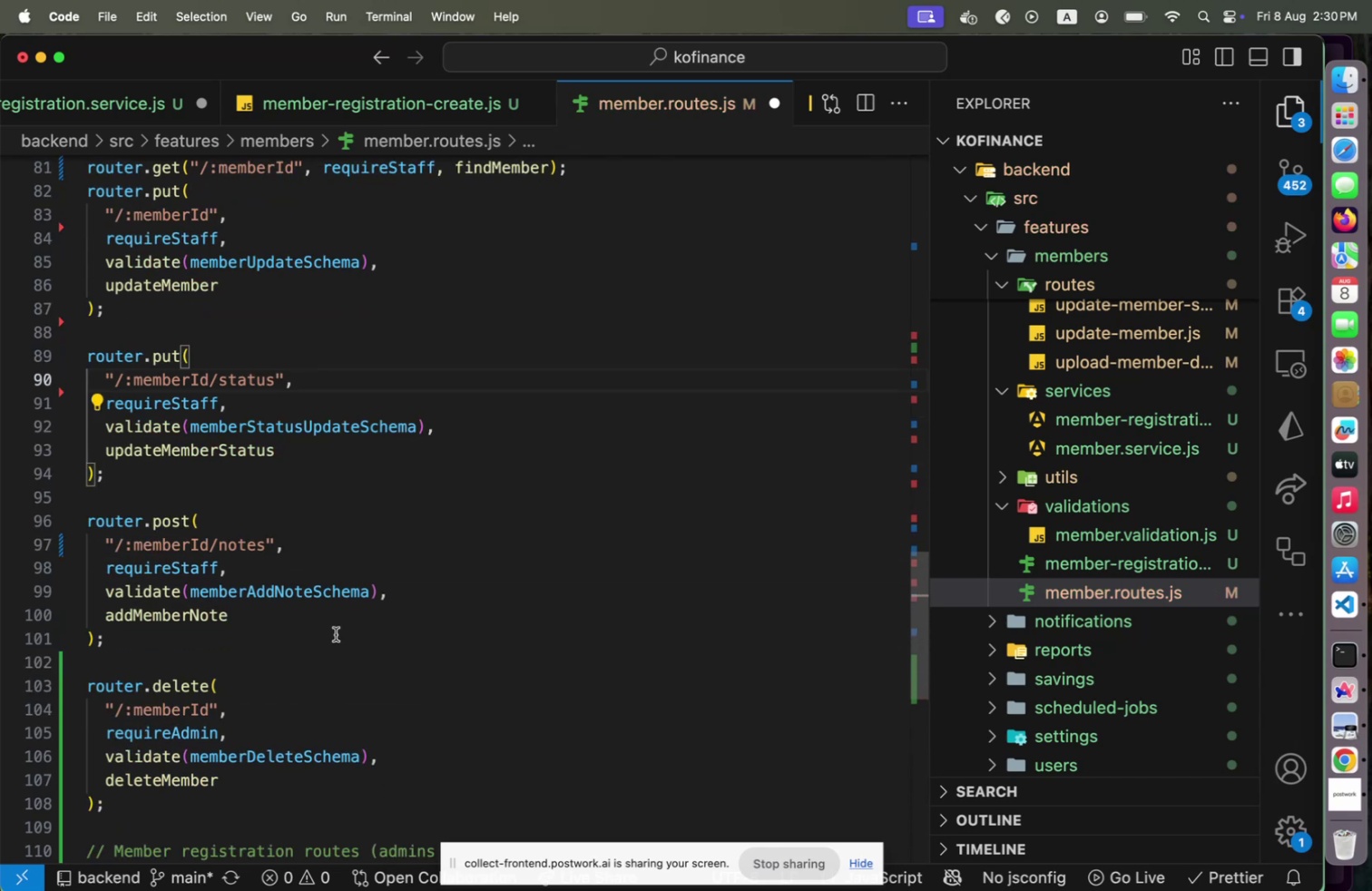 
scroll: coordinate [367, 694], scroll_direction: up, amount: 9.0
 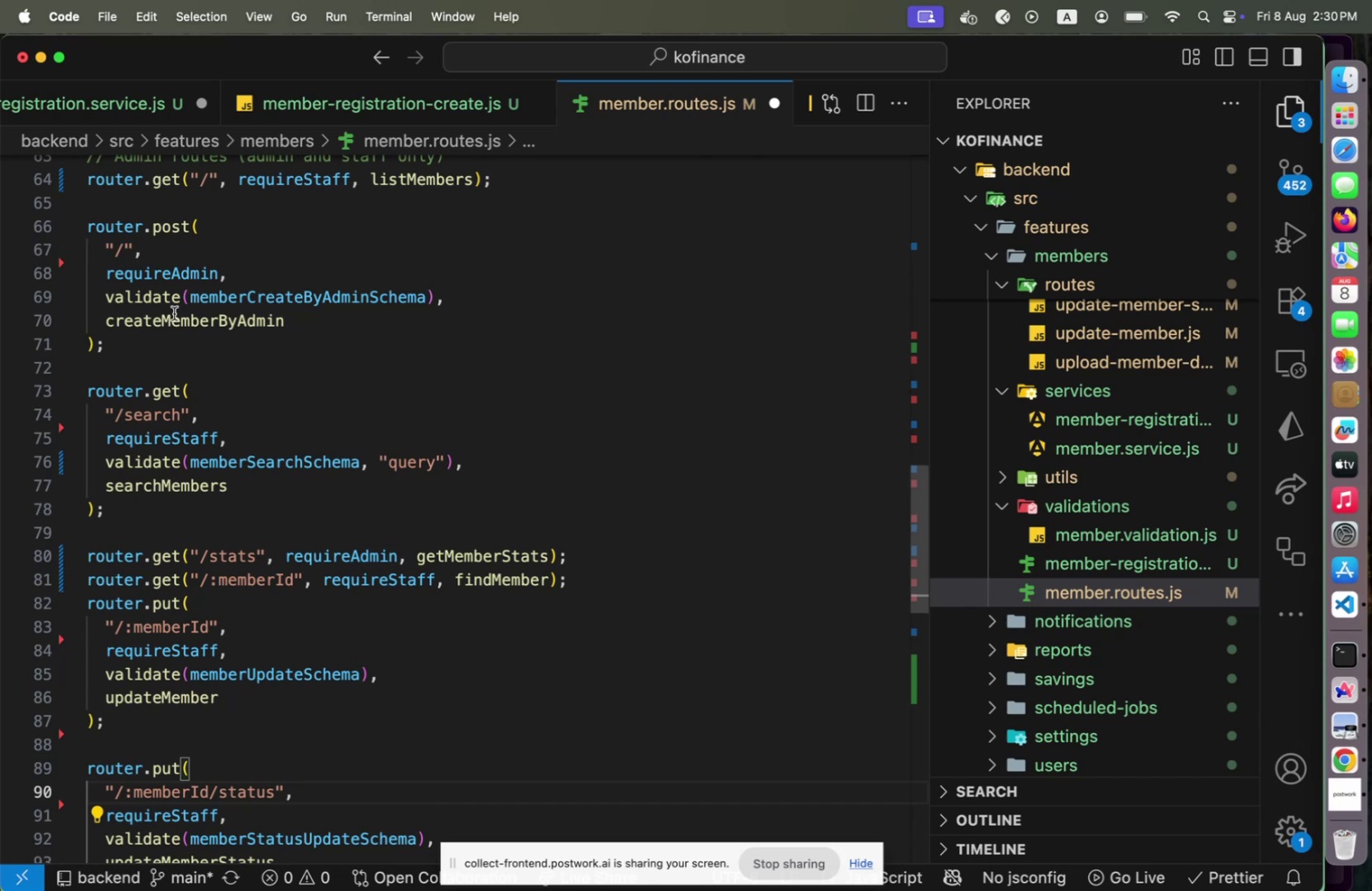 
wait(5.07)
 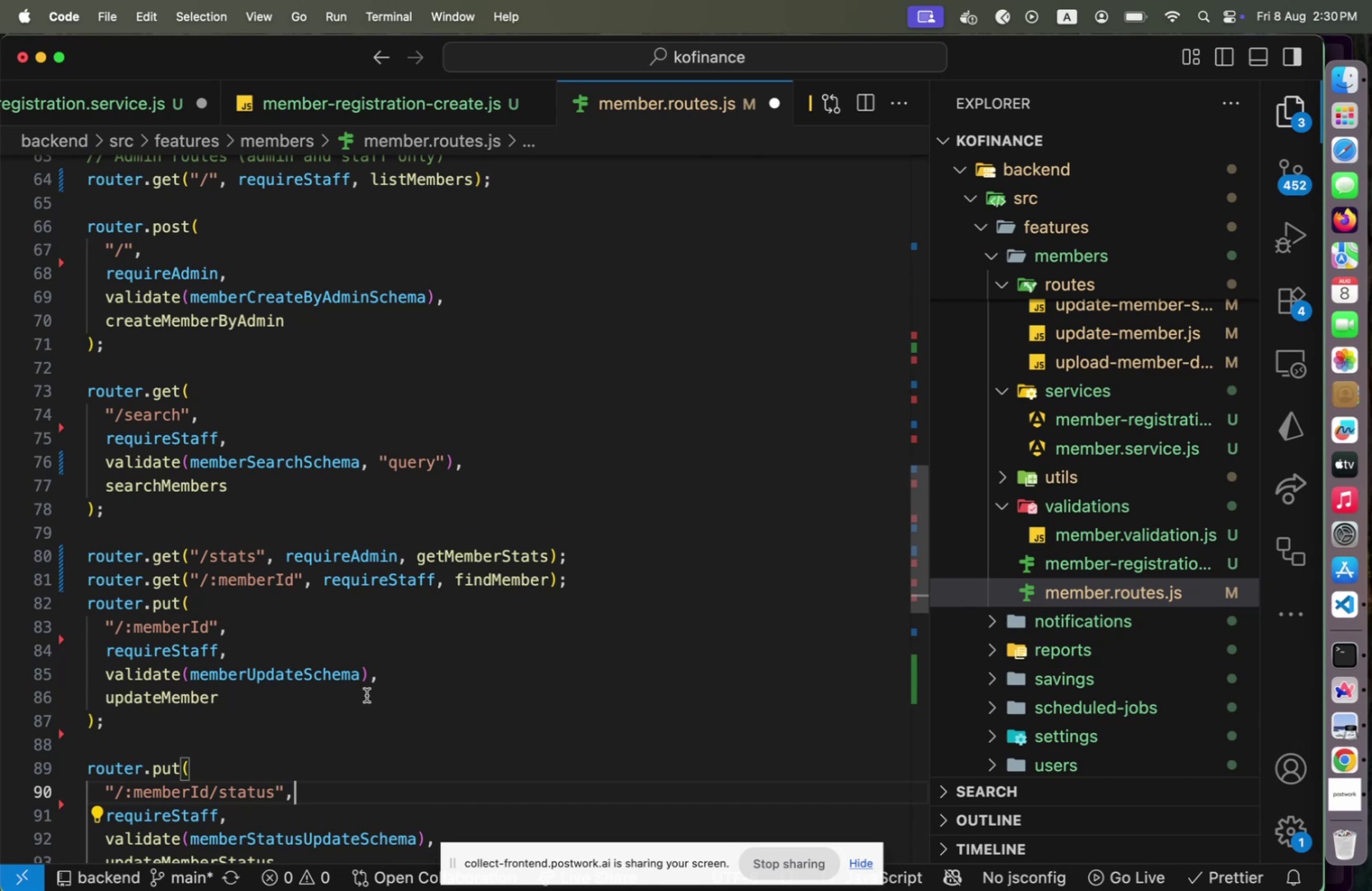 
left_click([226, 344])
 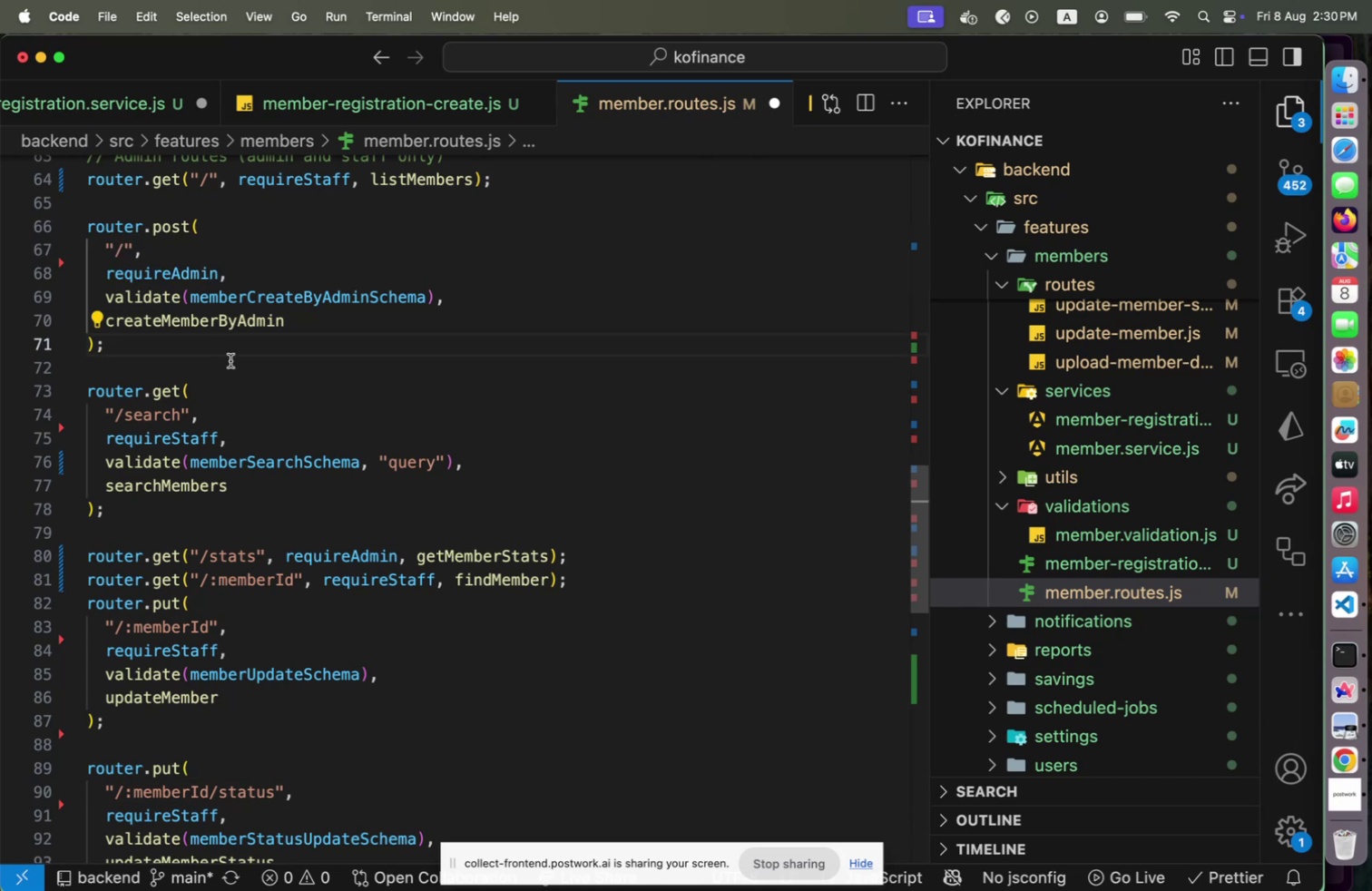 
scroll: coordinate [231, 415], scroll_direction: up, amount: 2.0
 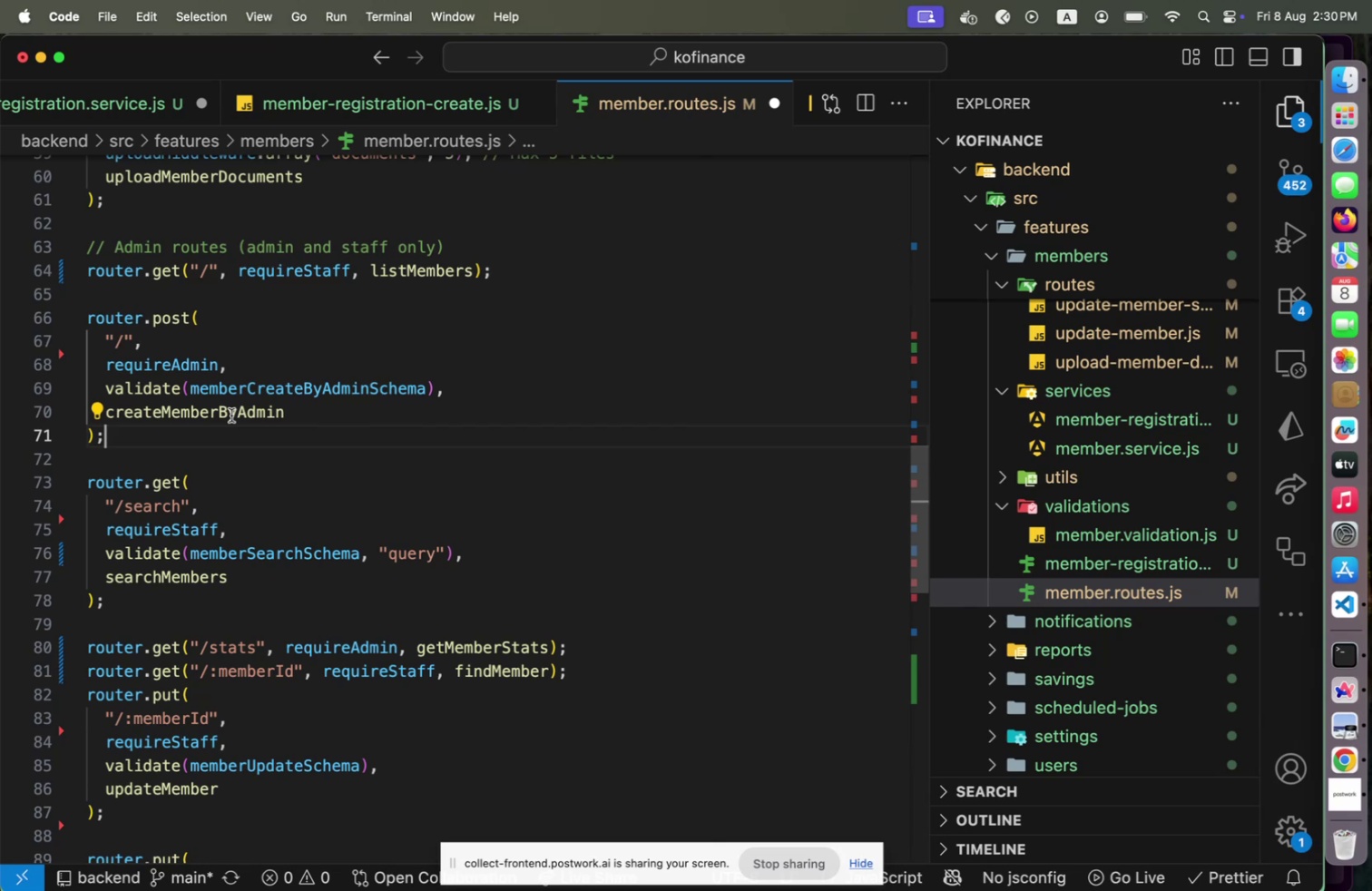 
wait(5.11)
 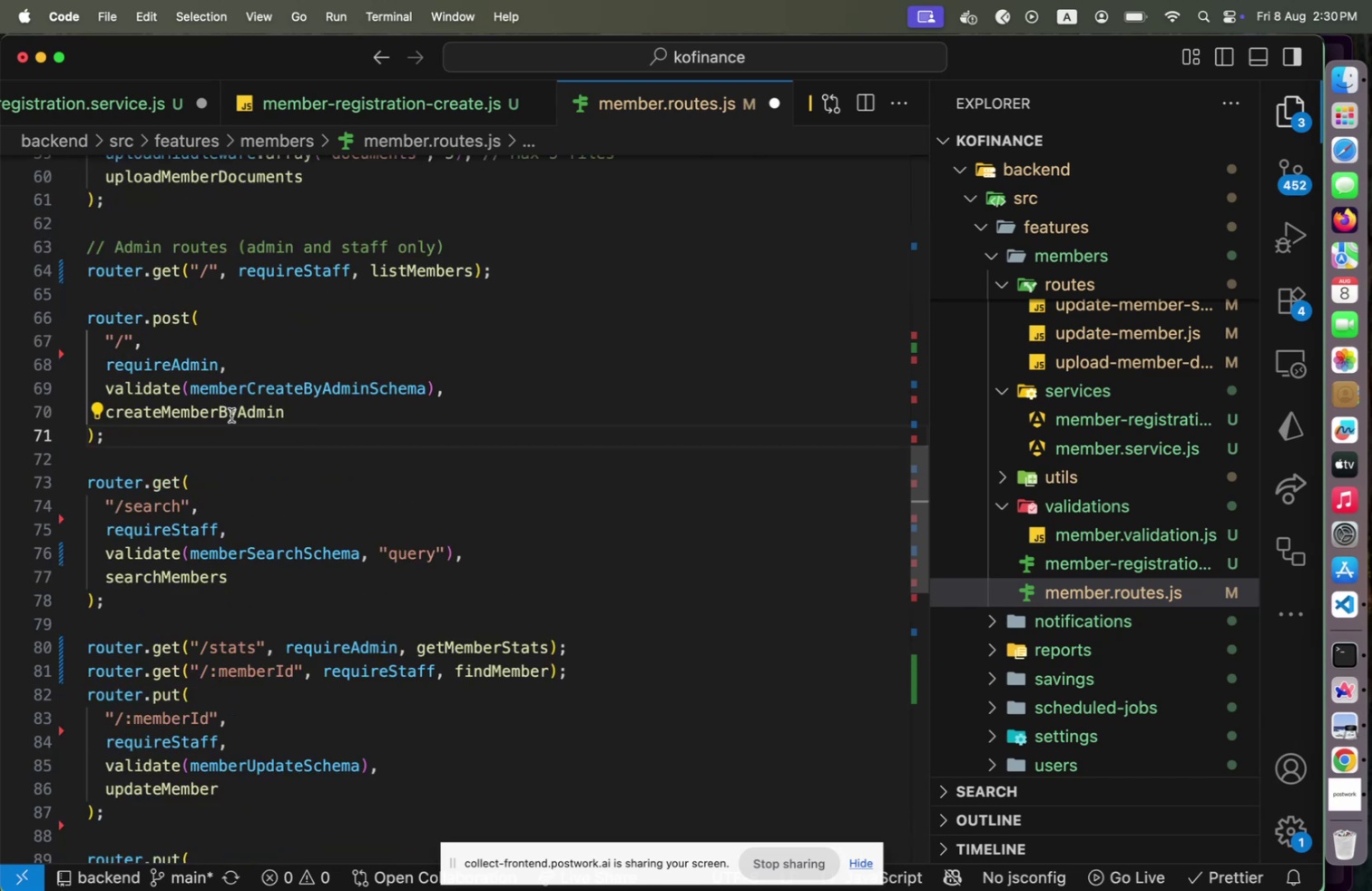 
scroll: coordinate [231, 416], scroll_direction: up, amount: 4.0
 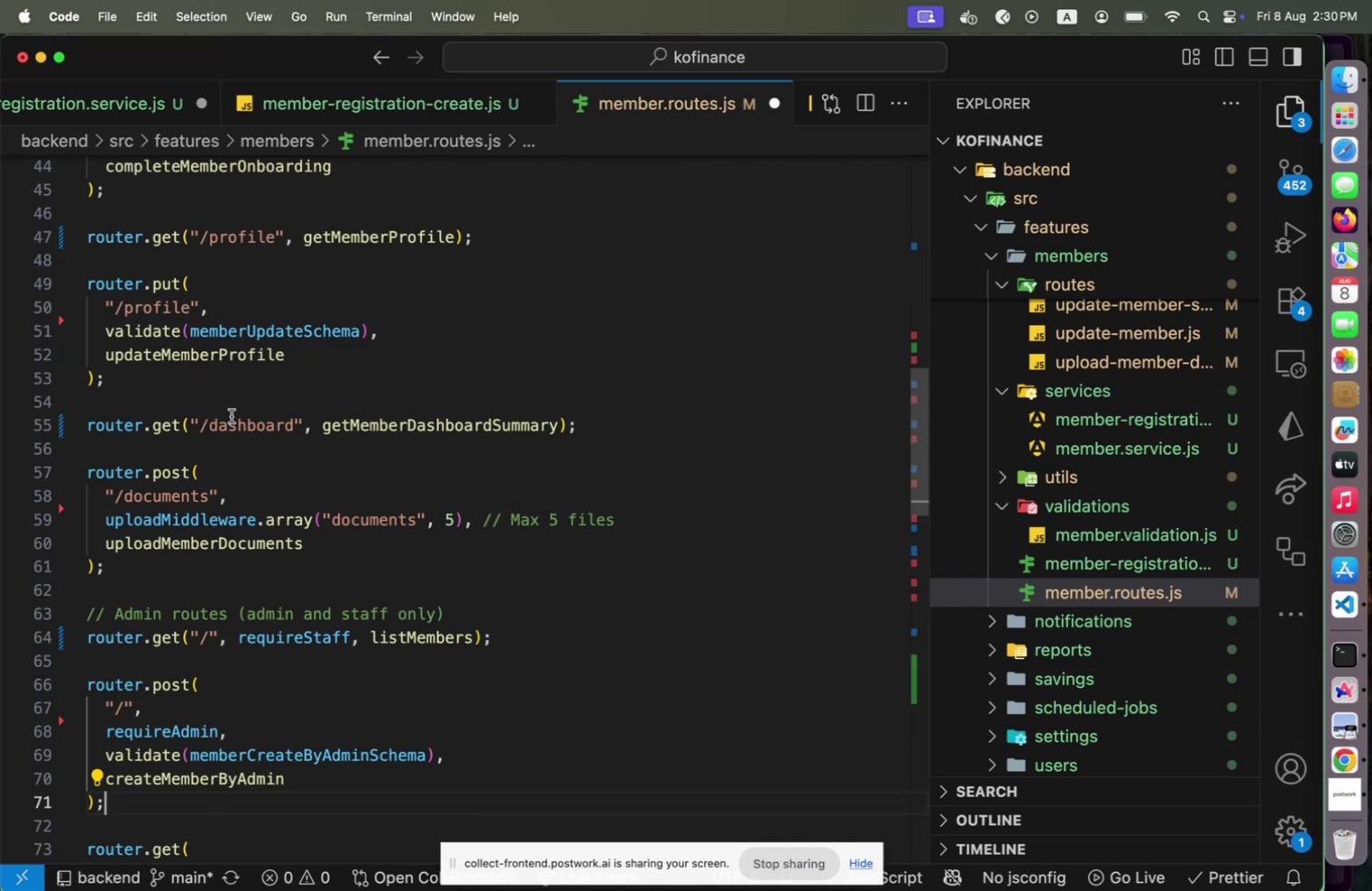 
wait(6.23)
 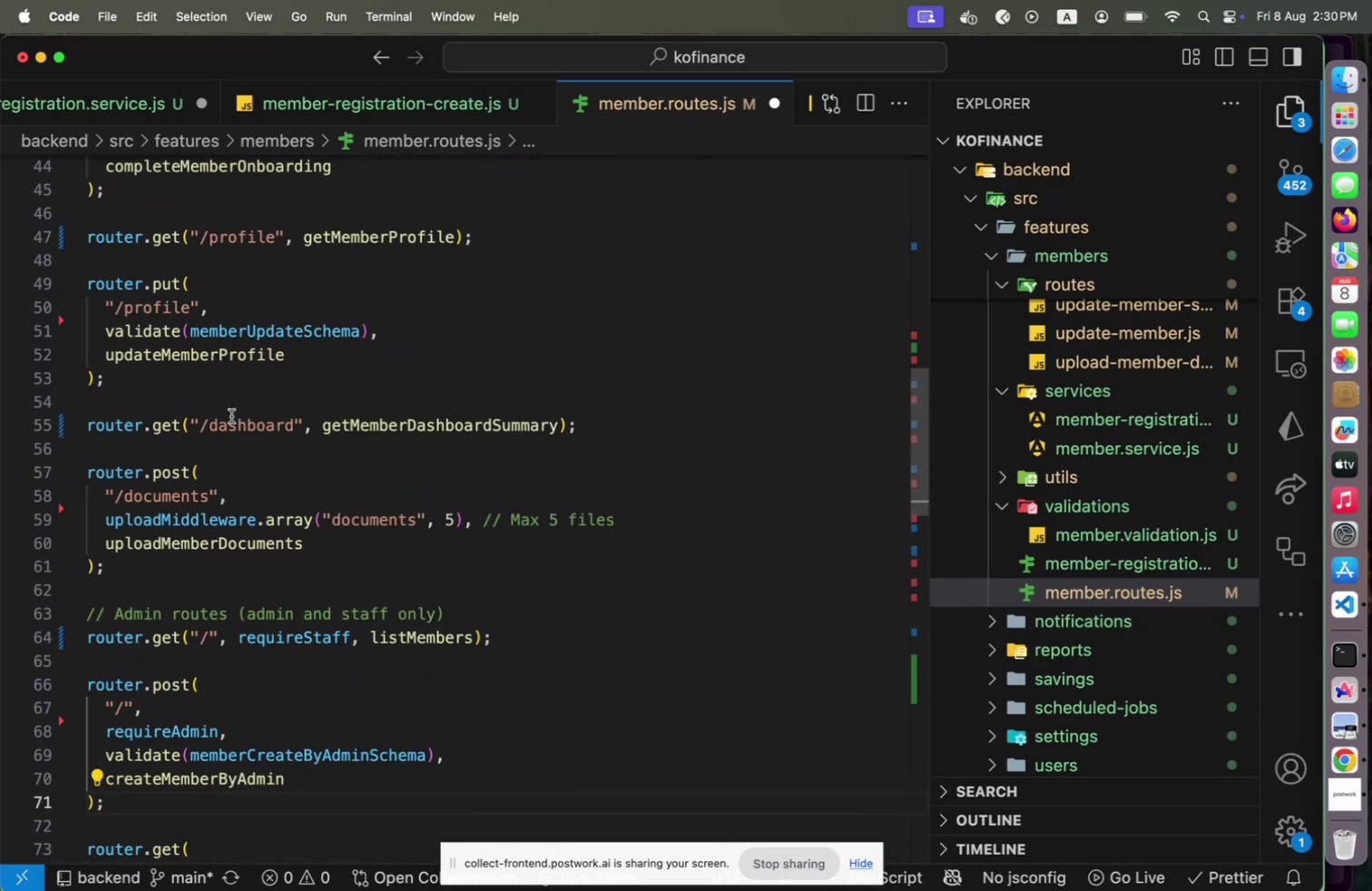 
scroll: coordinate [231, 417], scroll_direction: up, amount: 4.0
 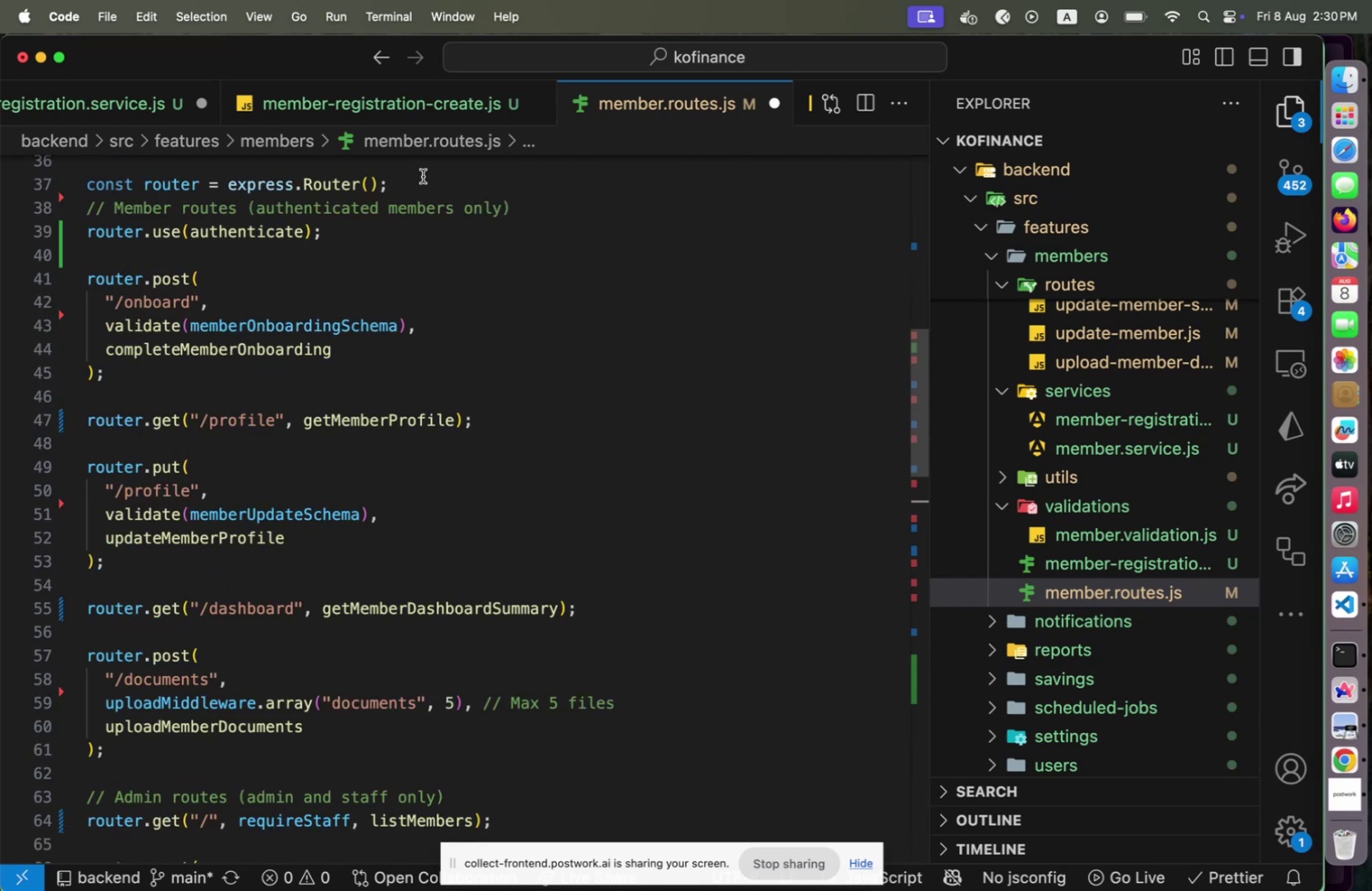 
wait(5.49)
 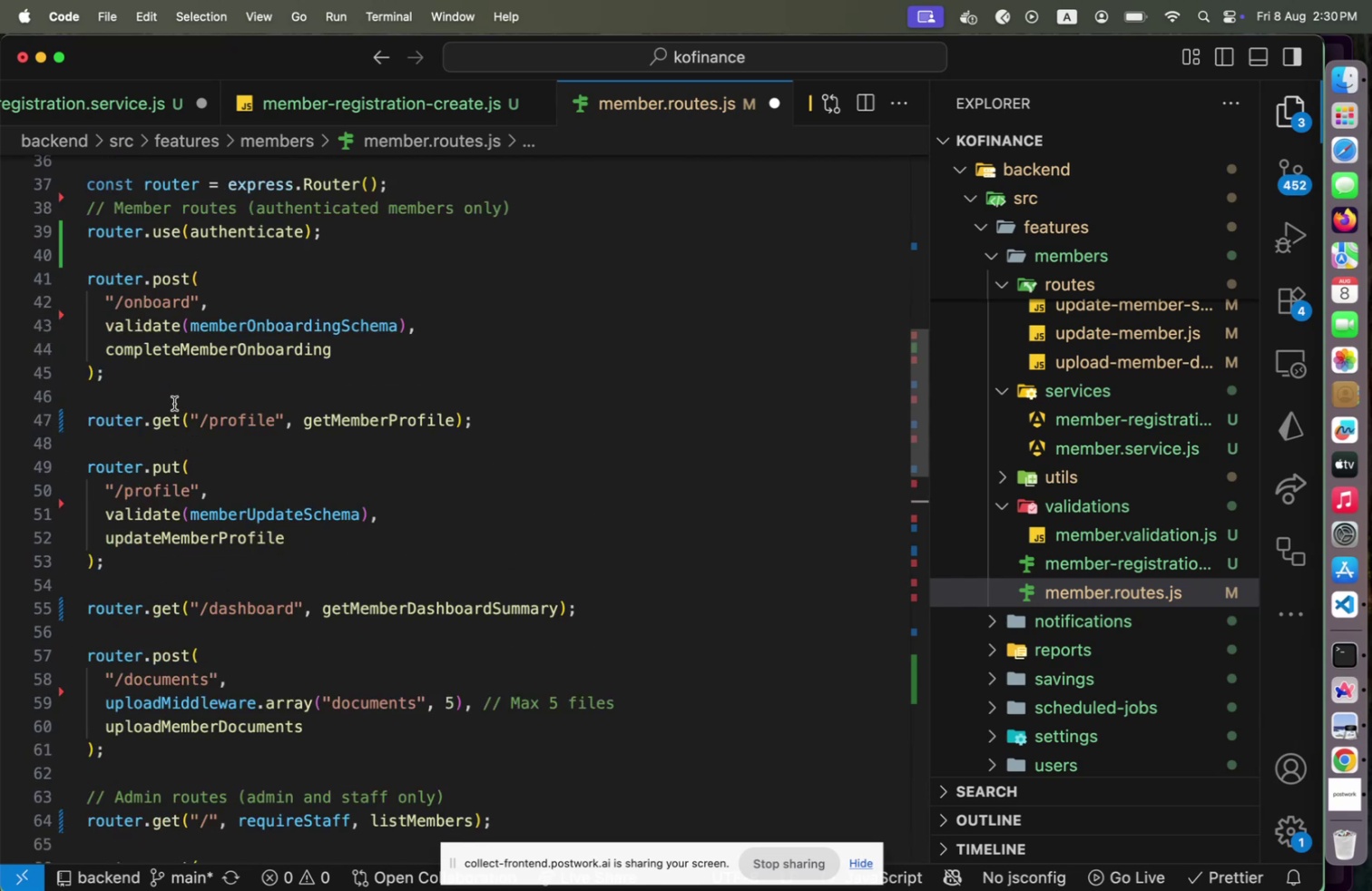 
key(Enter)
 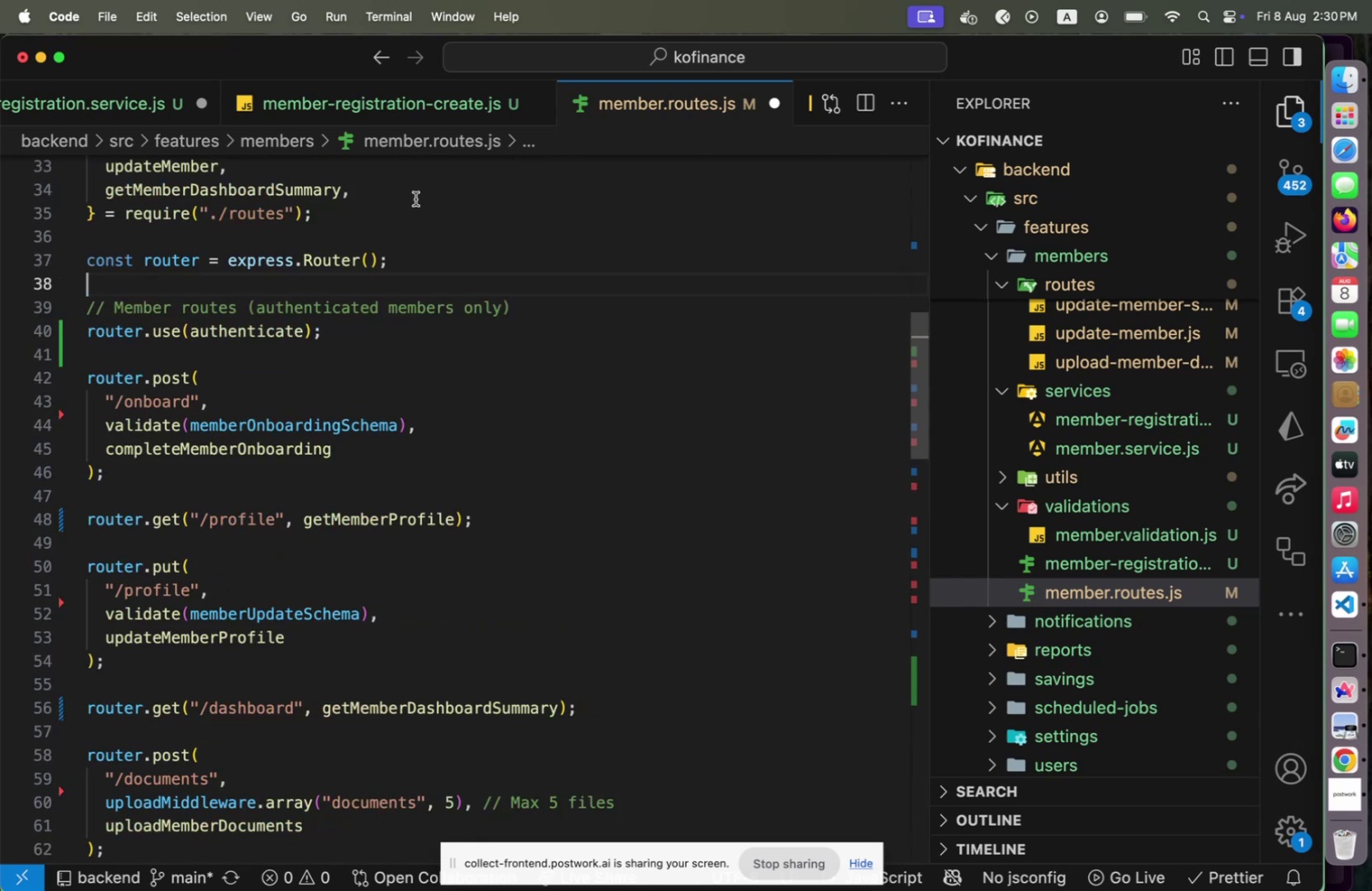 
key(ArrowDown)
 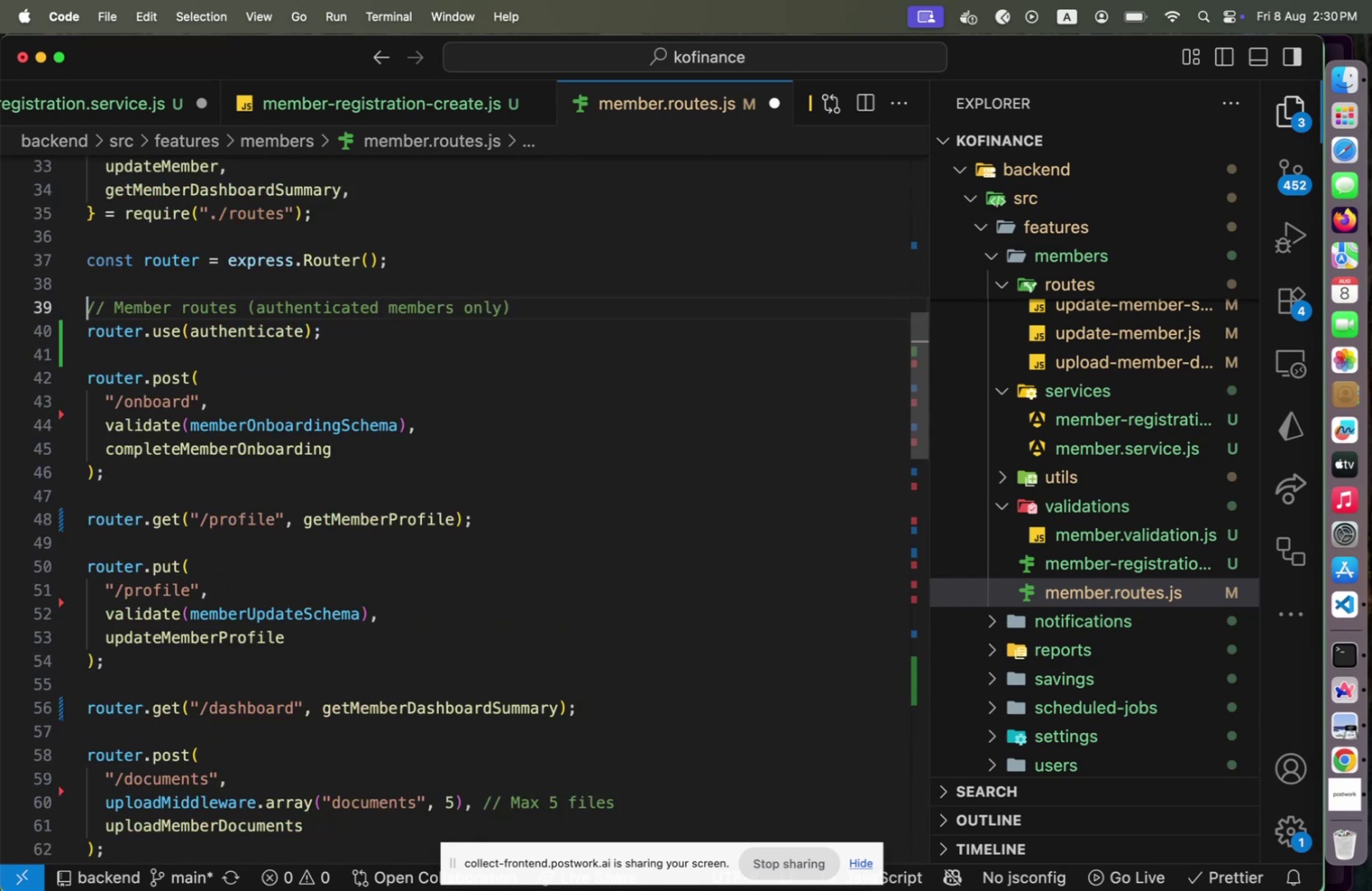 
key(ArrowDown)
 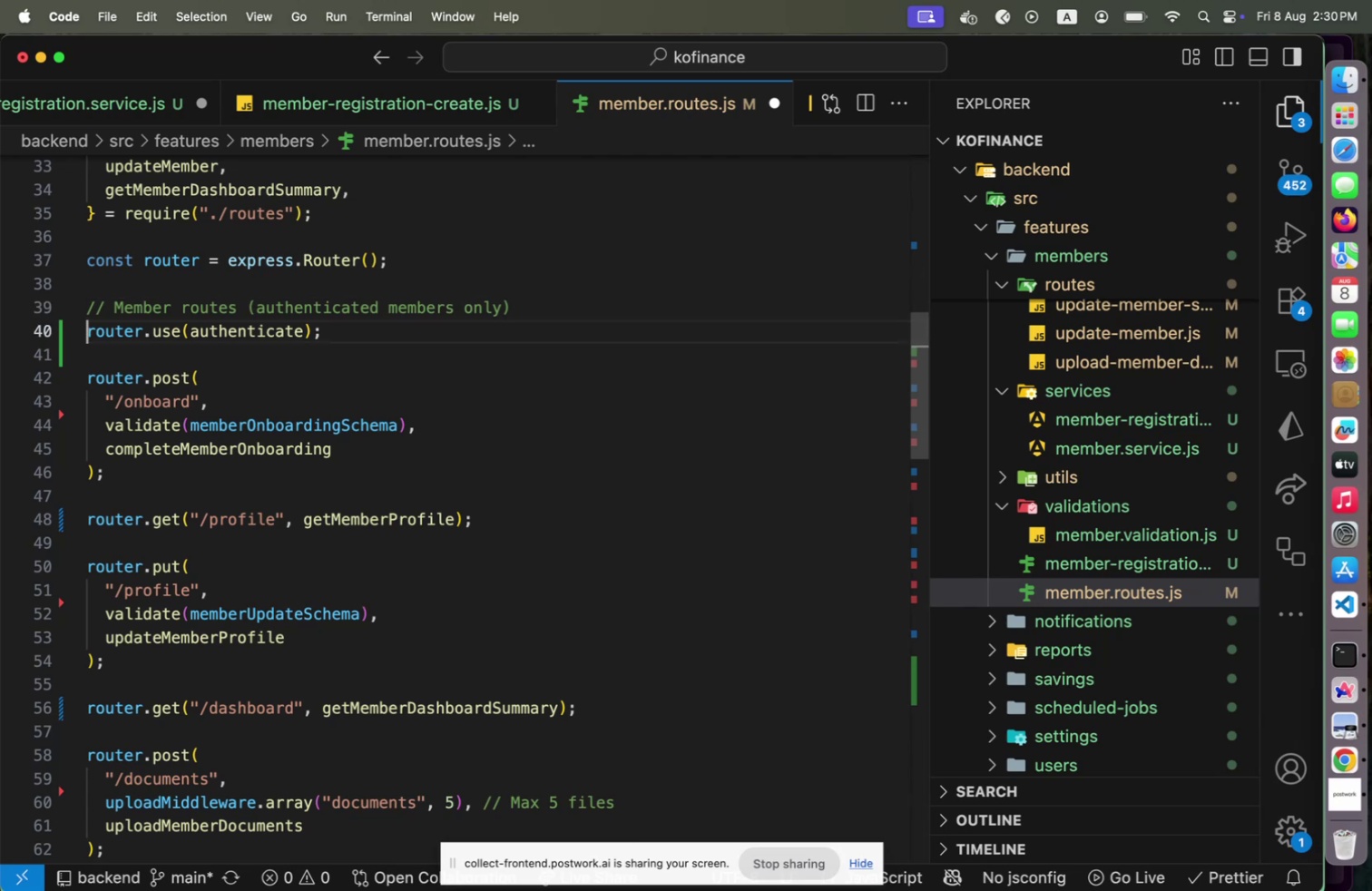 
key(ArrowDown)
 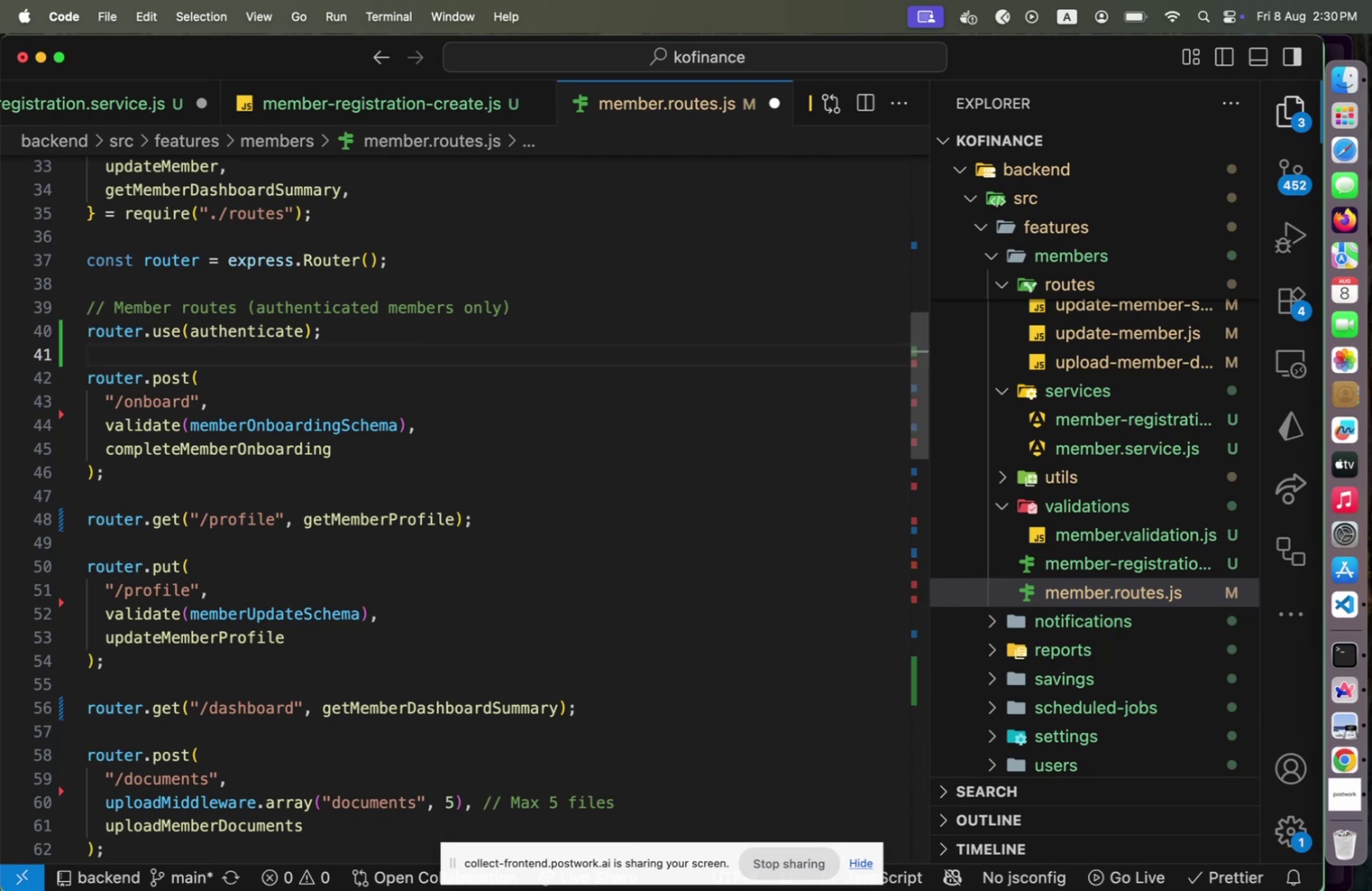 
key(Backspace)
 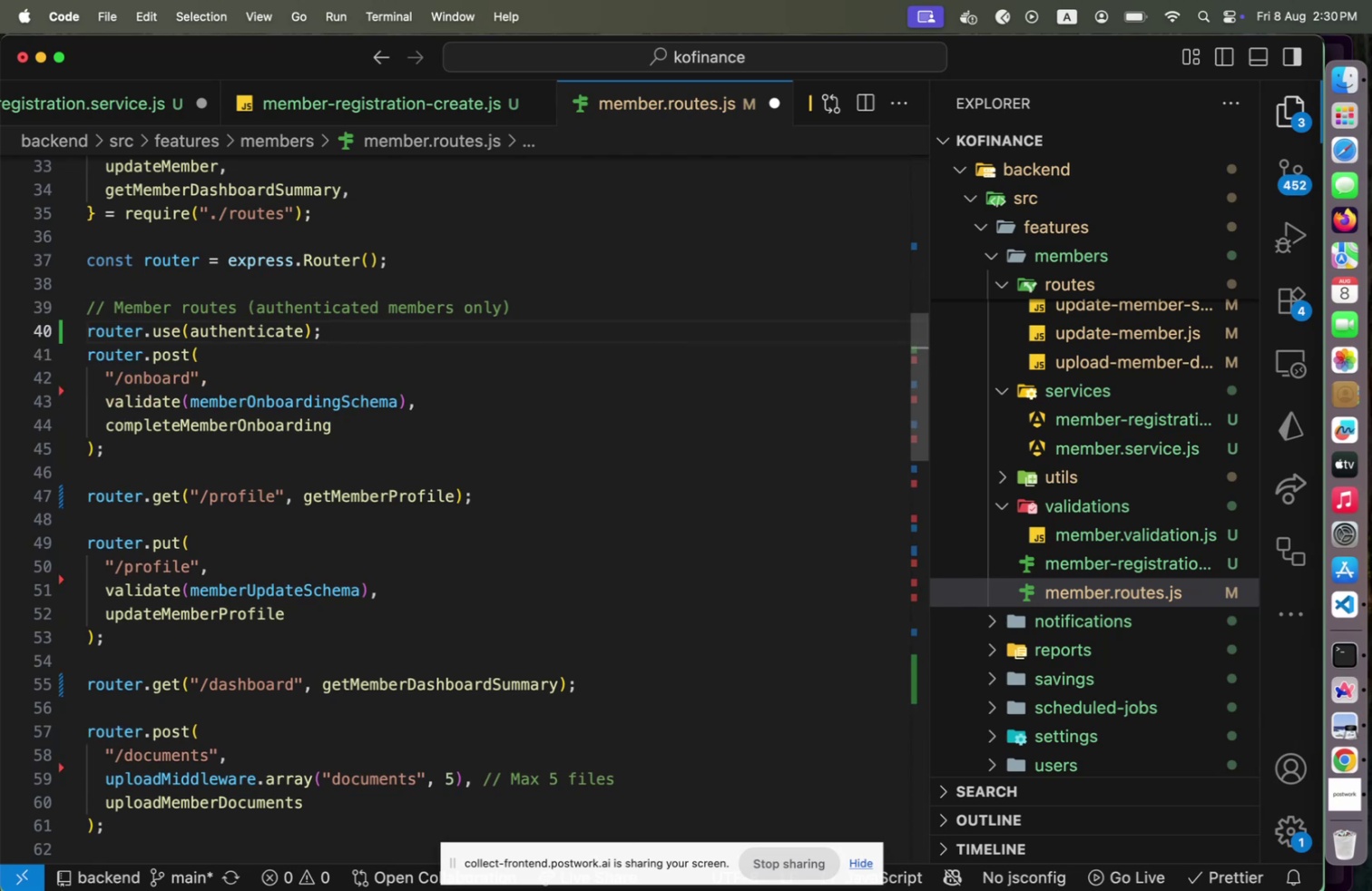 
hold_key(key=ArrowDown, duration=0.82)
 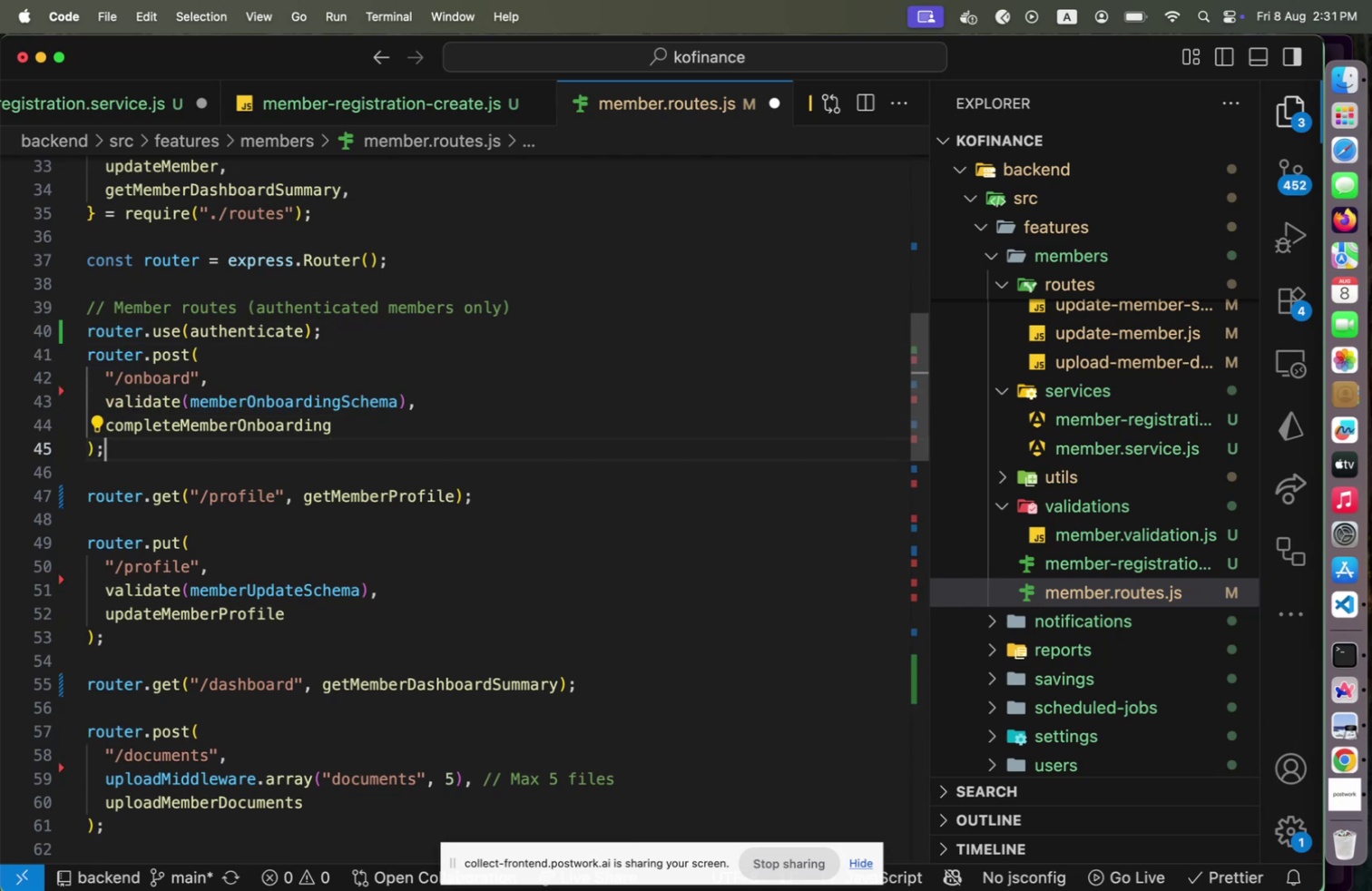 
key(ArrowDown)
 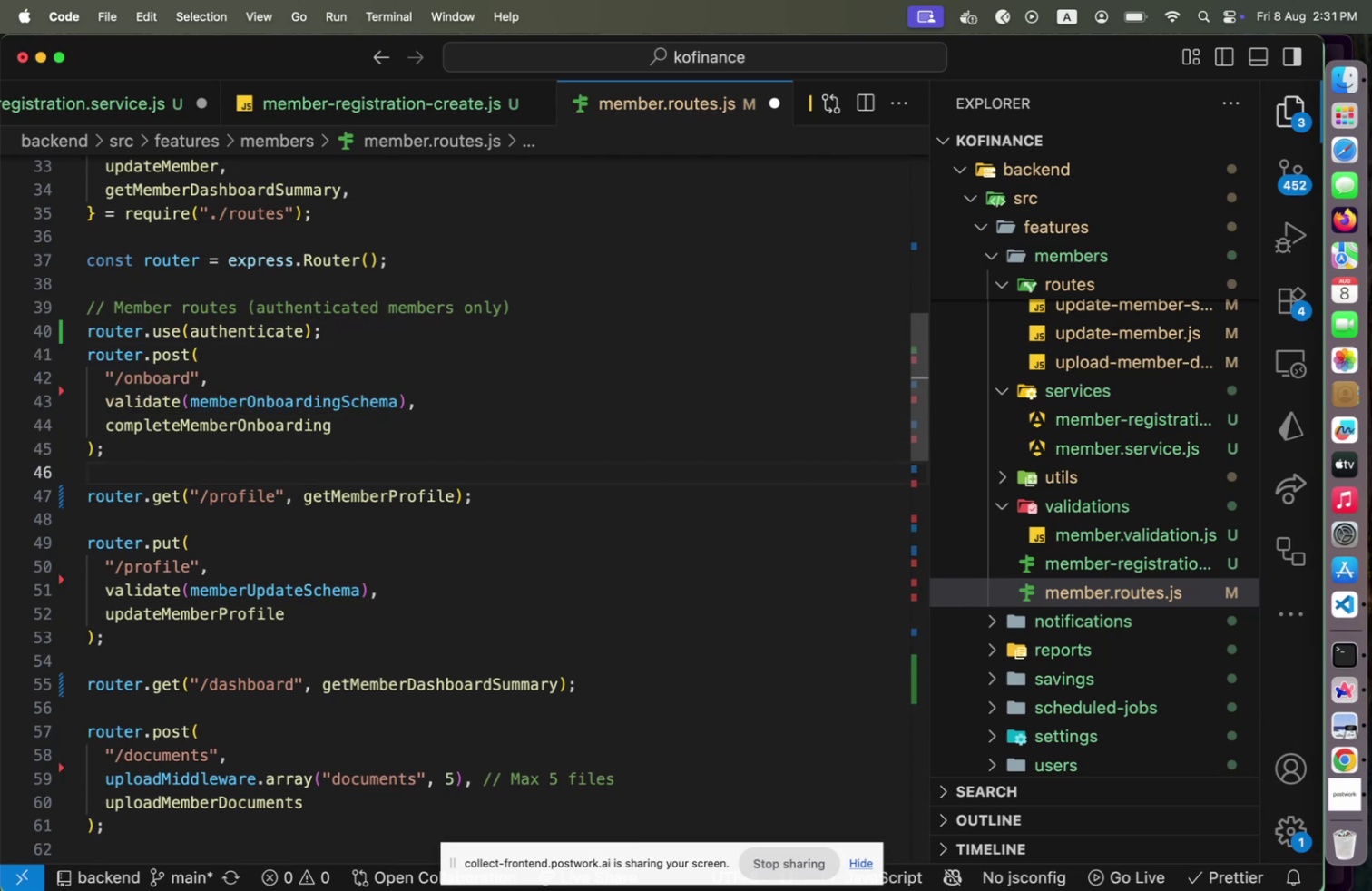 
key(Backspace)
 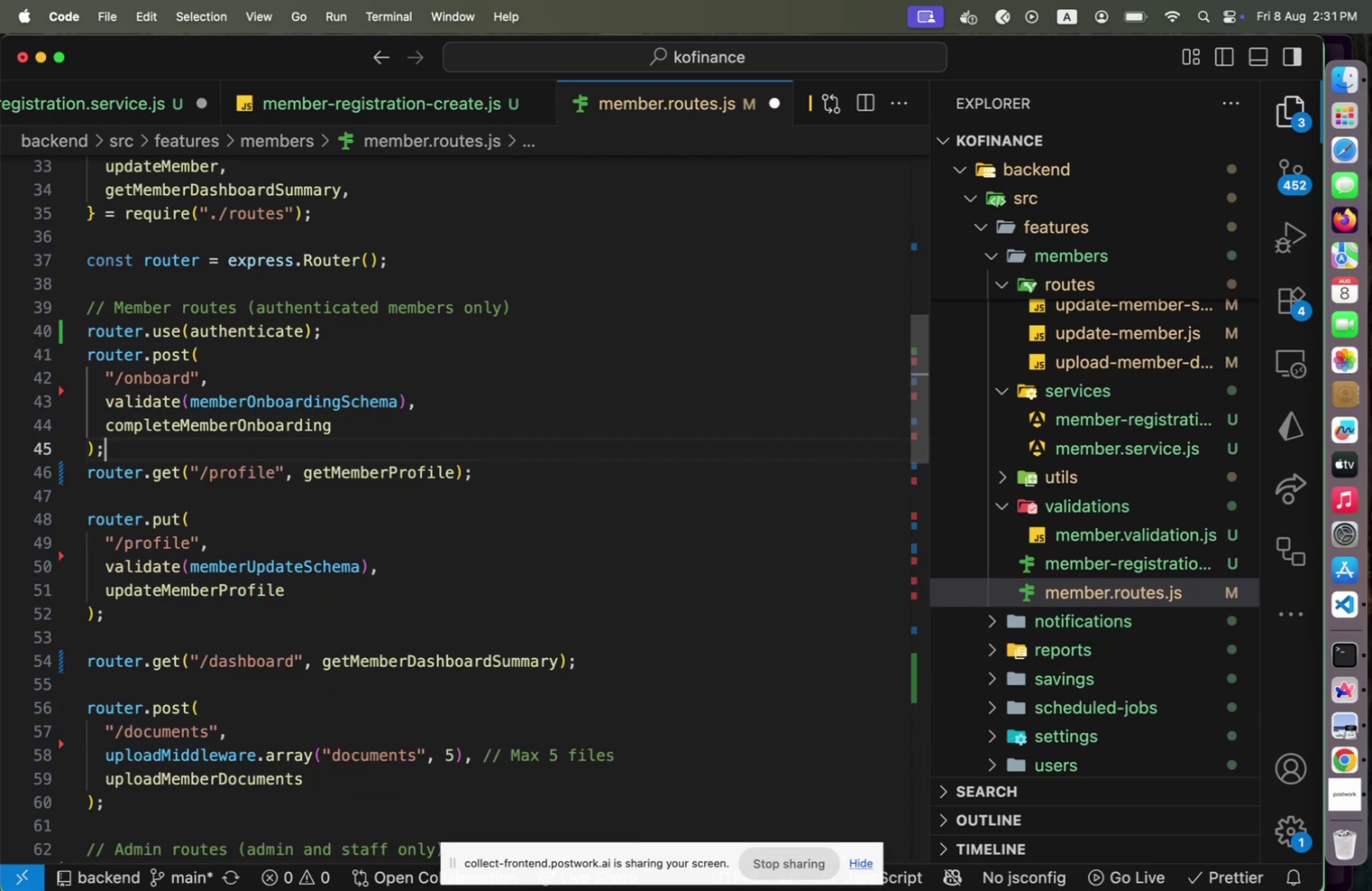 
key(ArrowDown)
 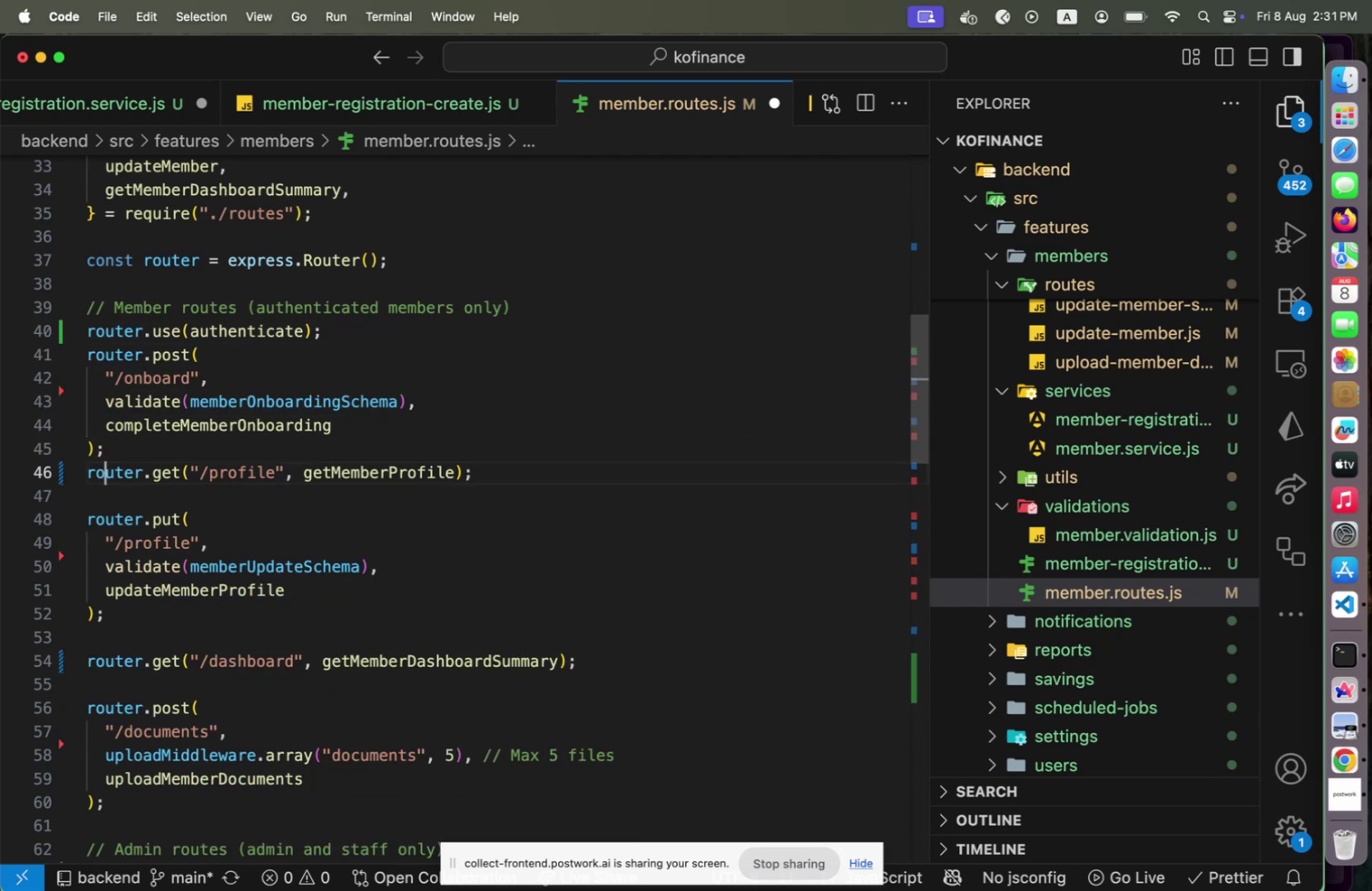 
key(ArrowDown)
 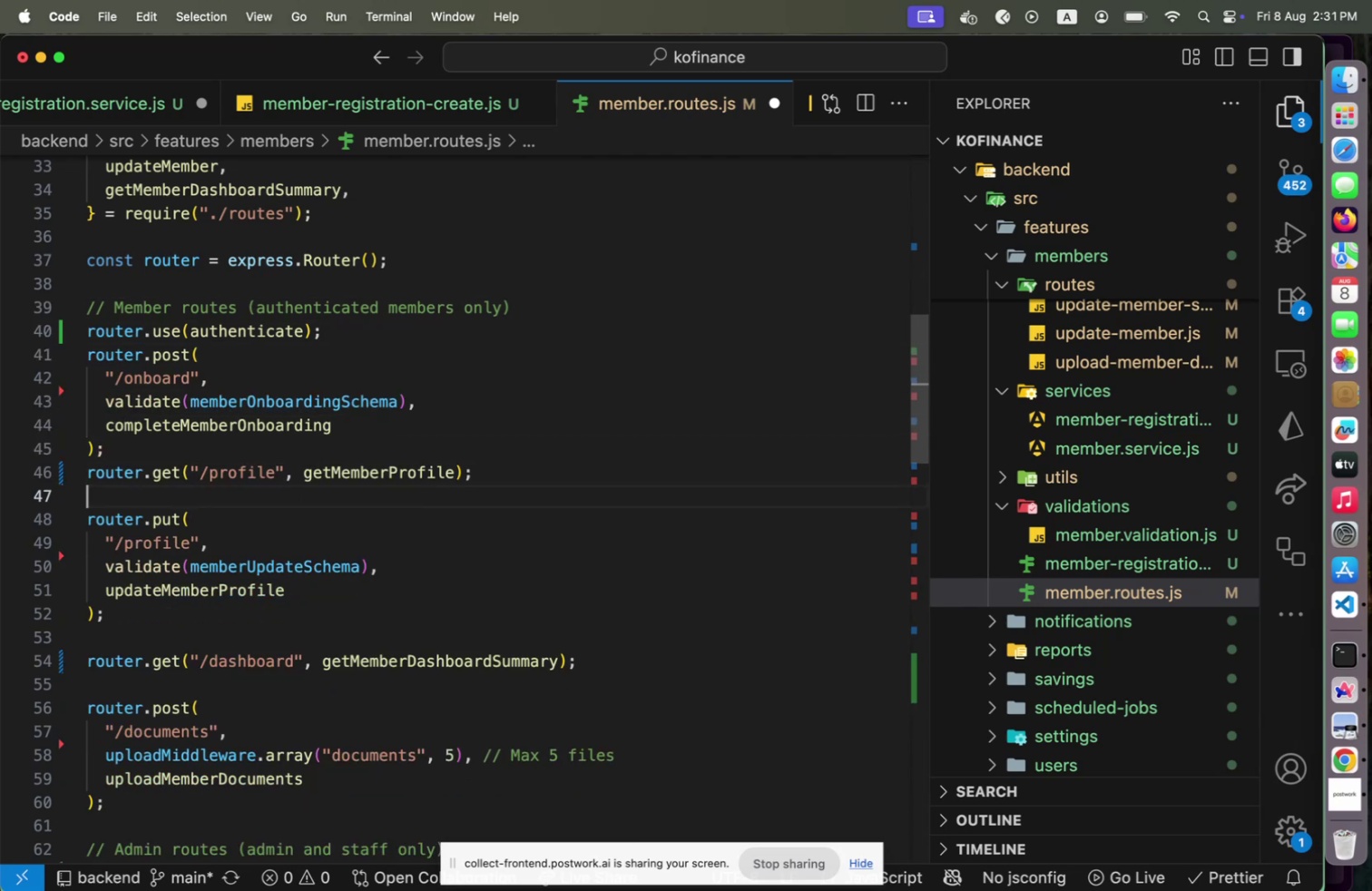 
key(Backspace)
 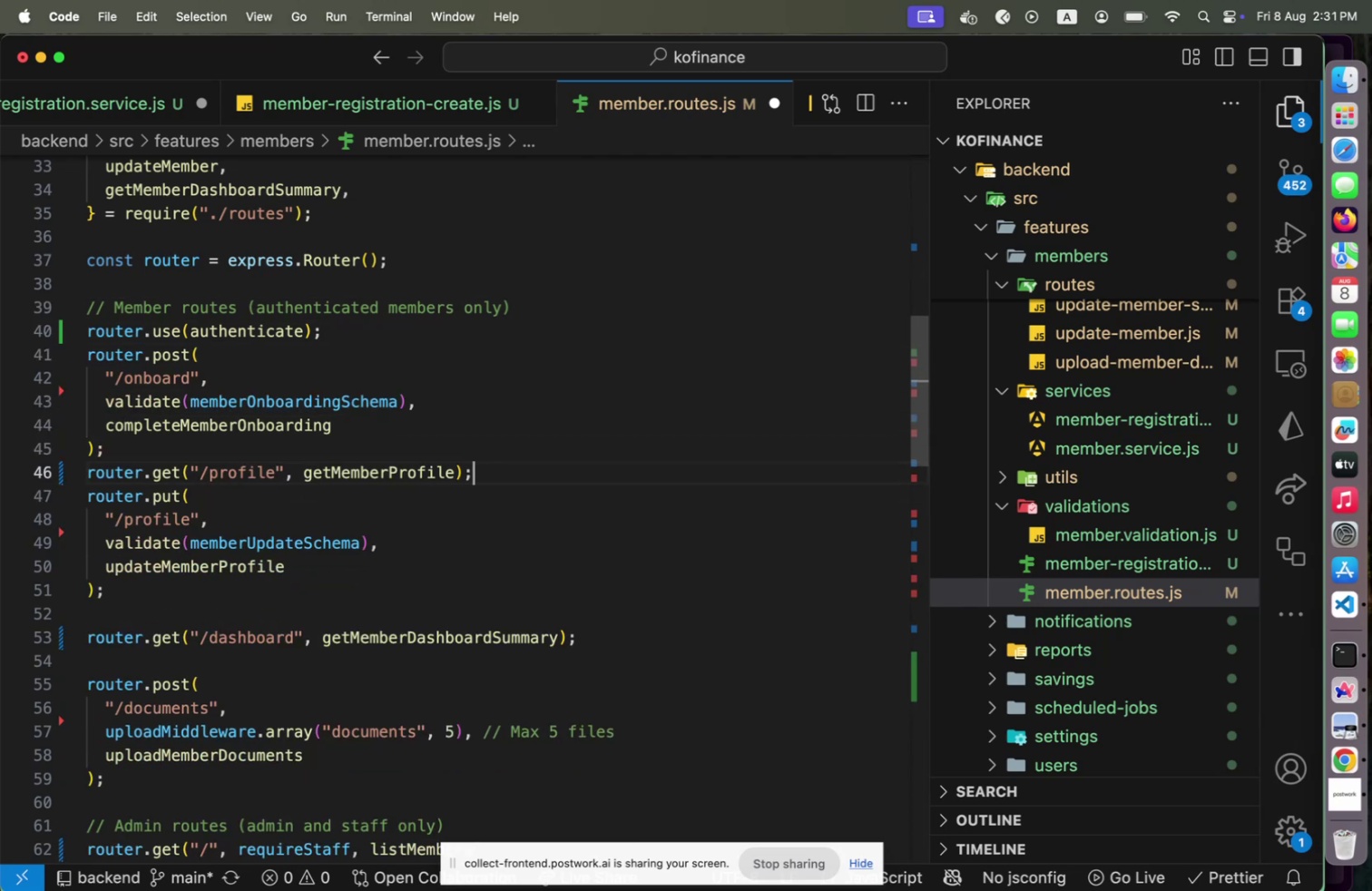 
key(ArrowUp)
 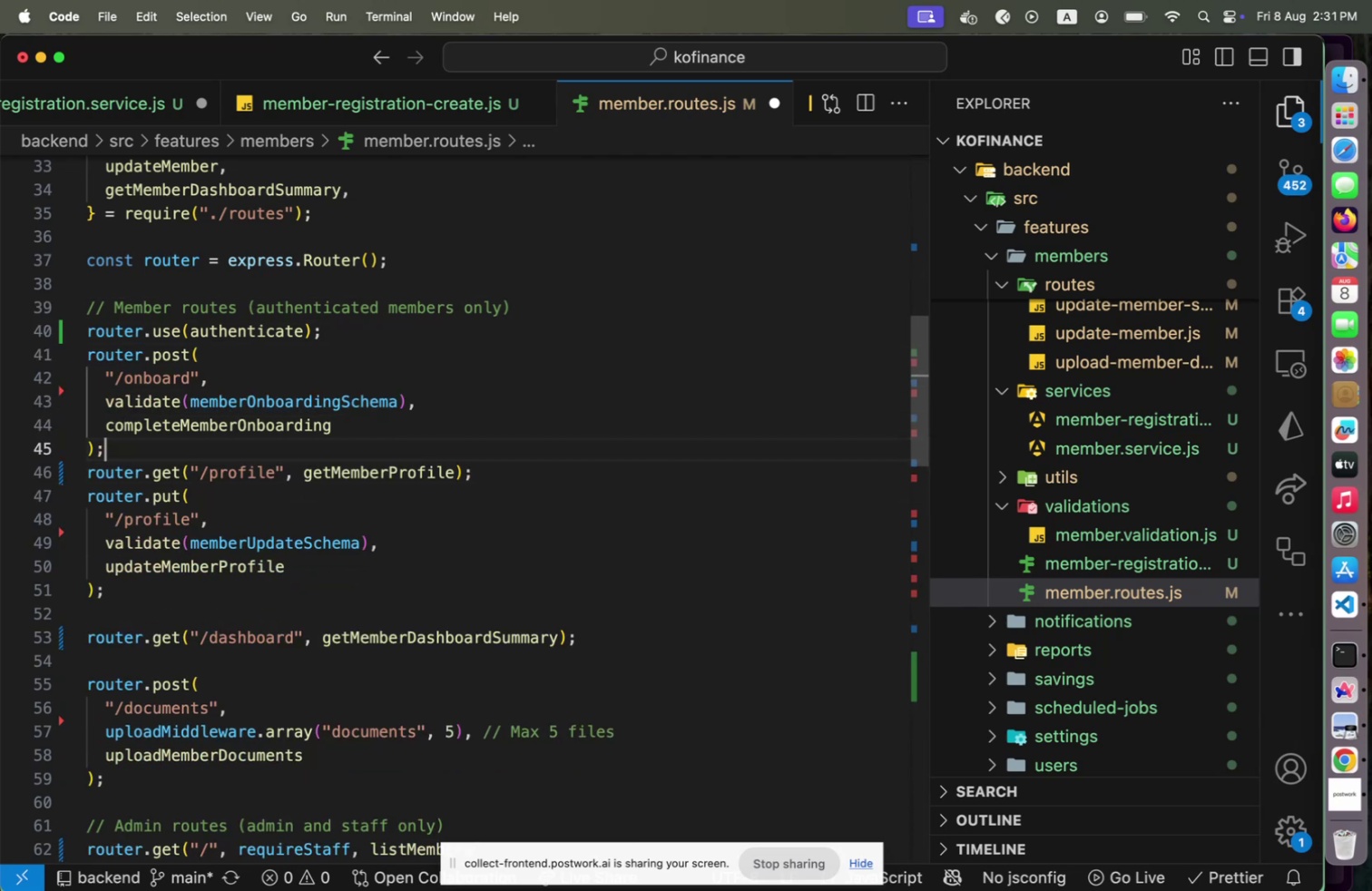 
key(Alt+Shift+F)
 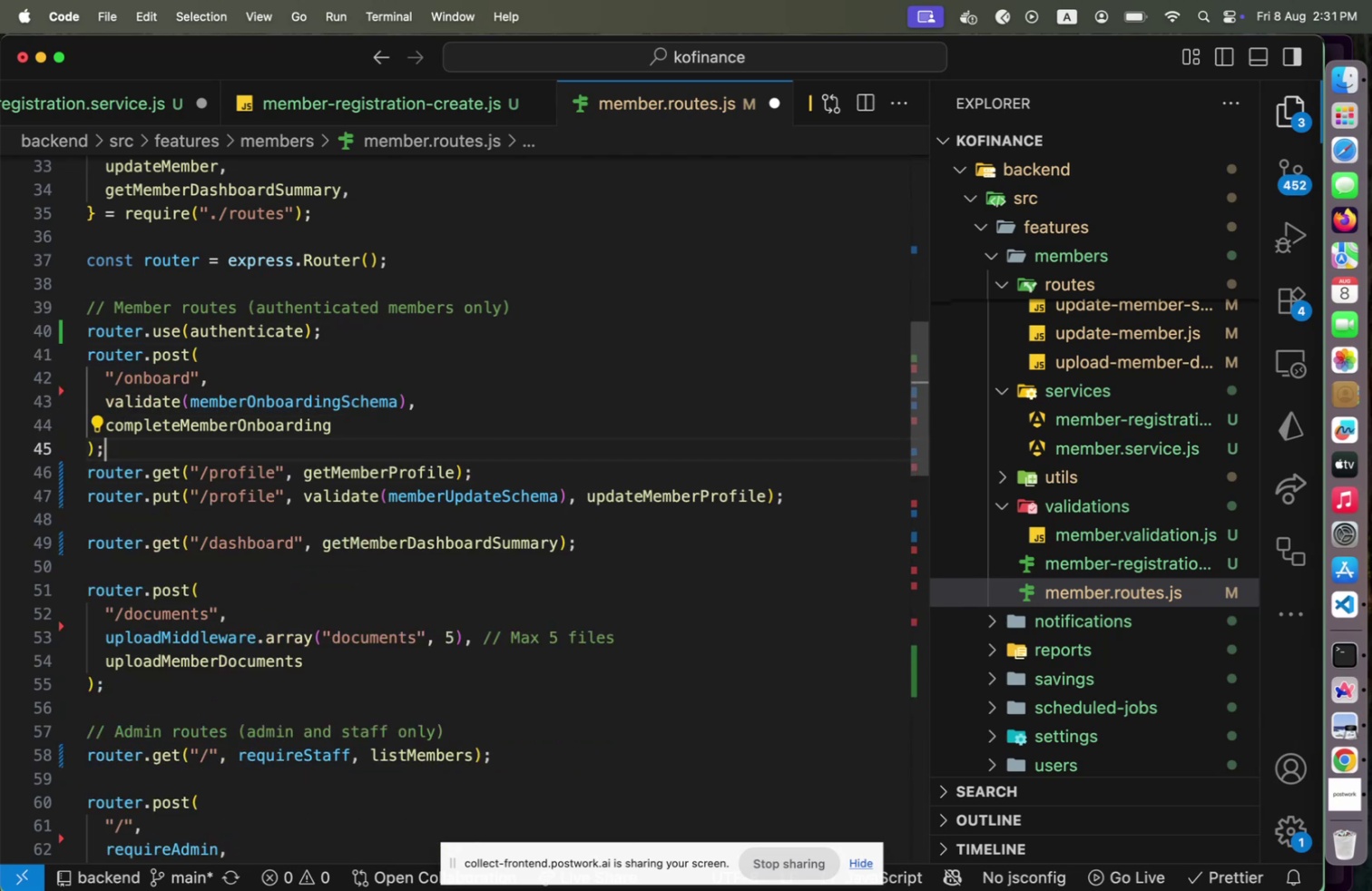 
key(Meta+CommandLeft)
 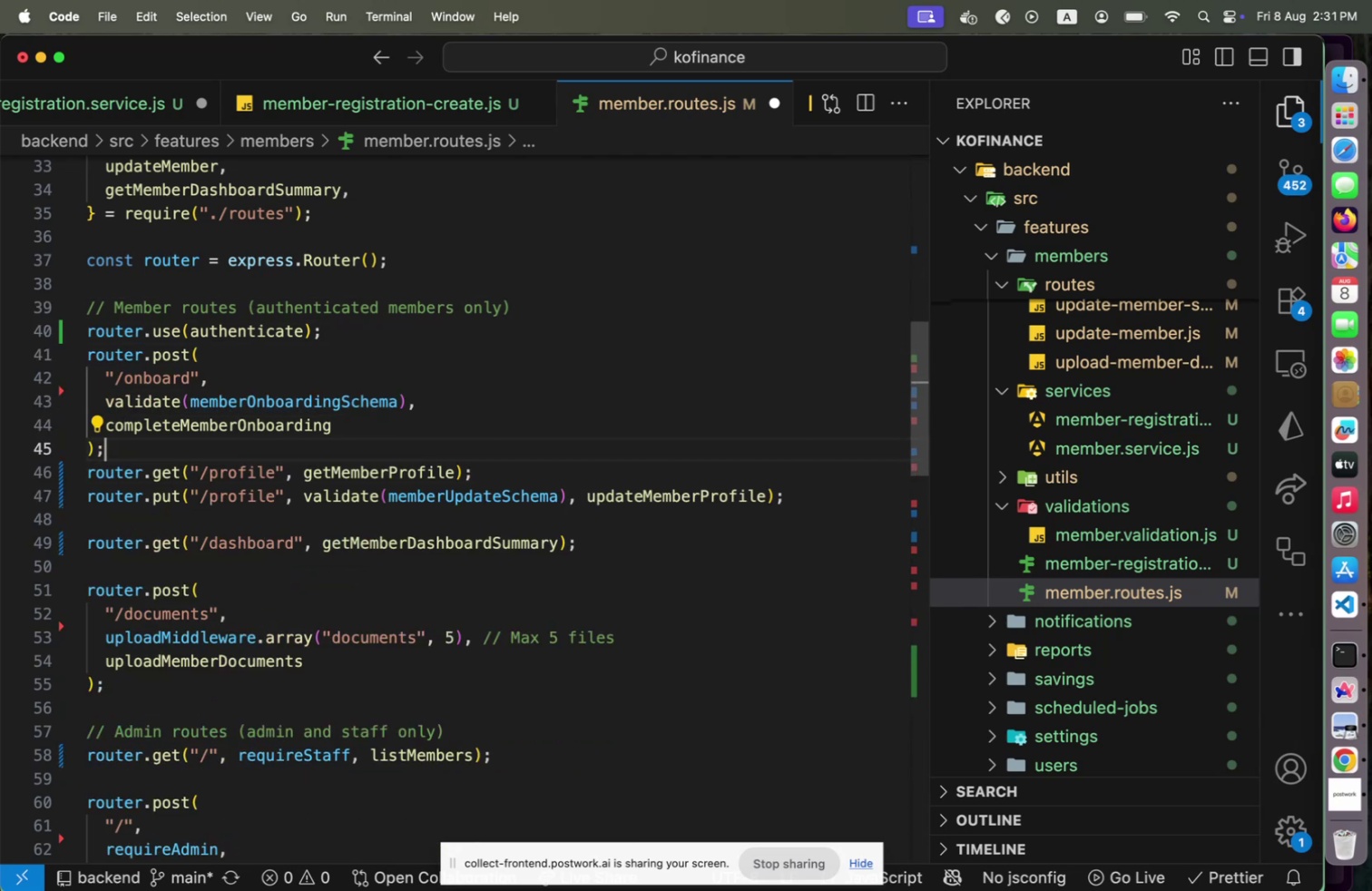 
key(Meta+S)
 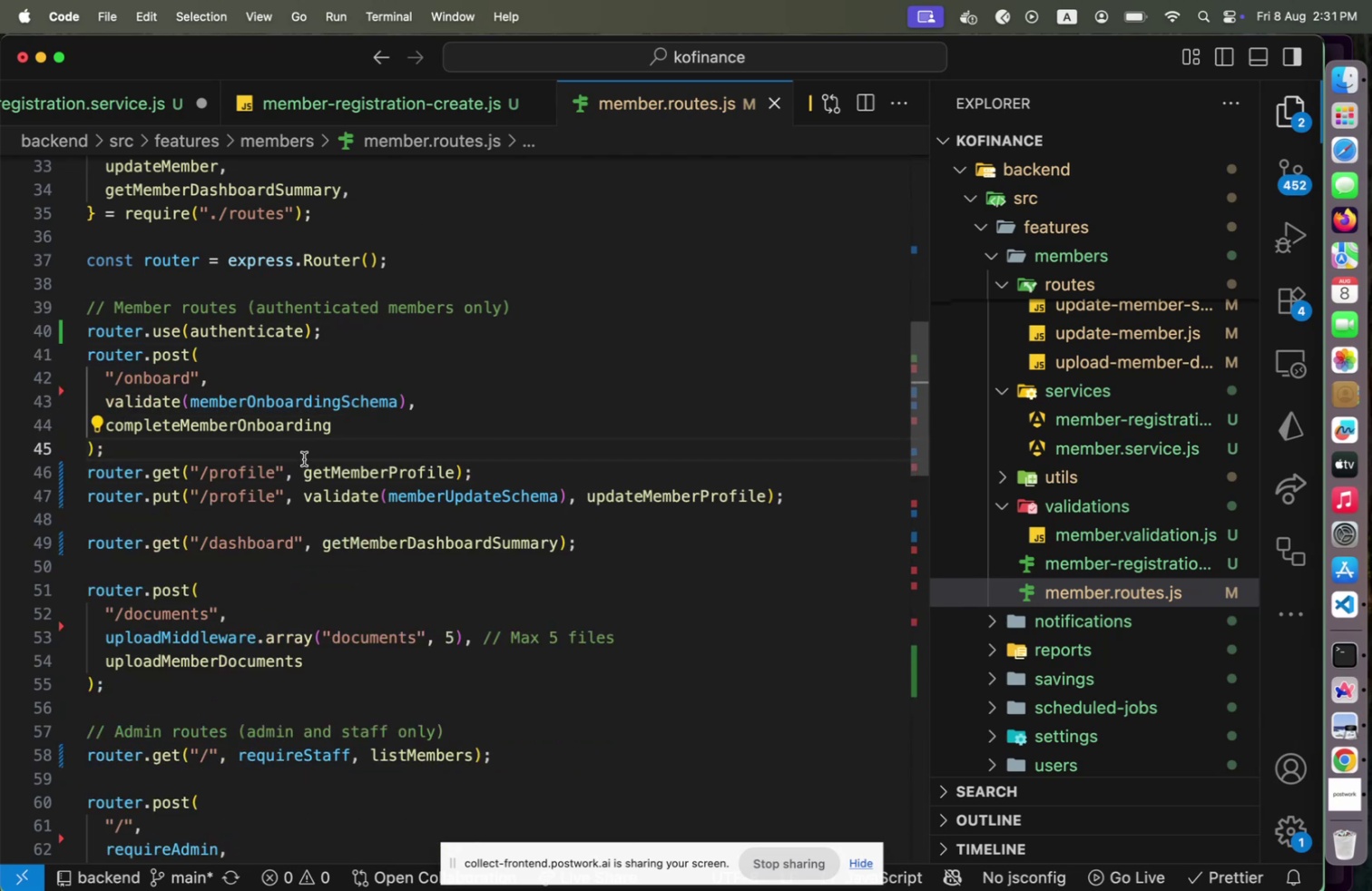 
left_click([276, 519])
 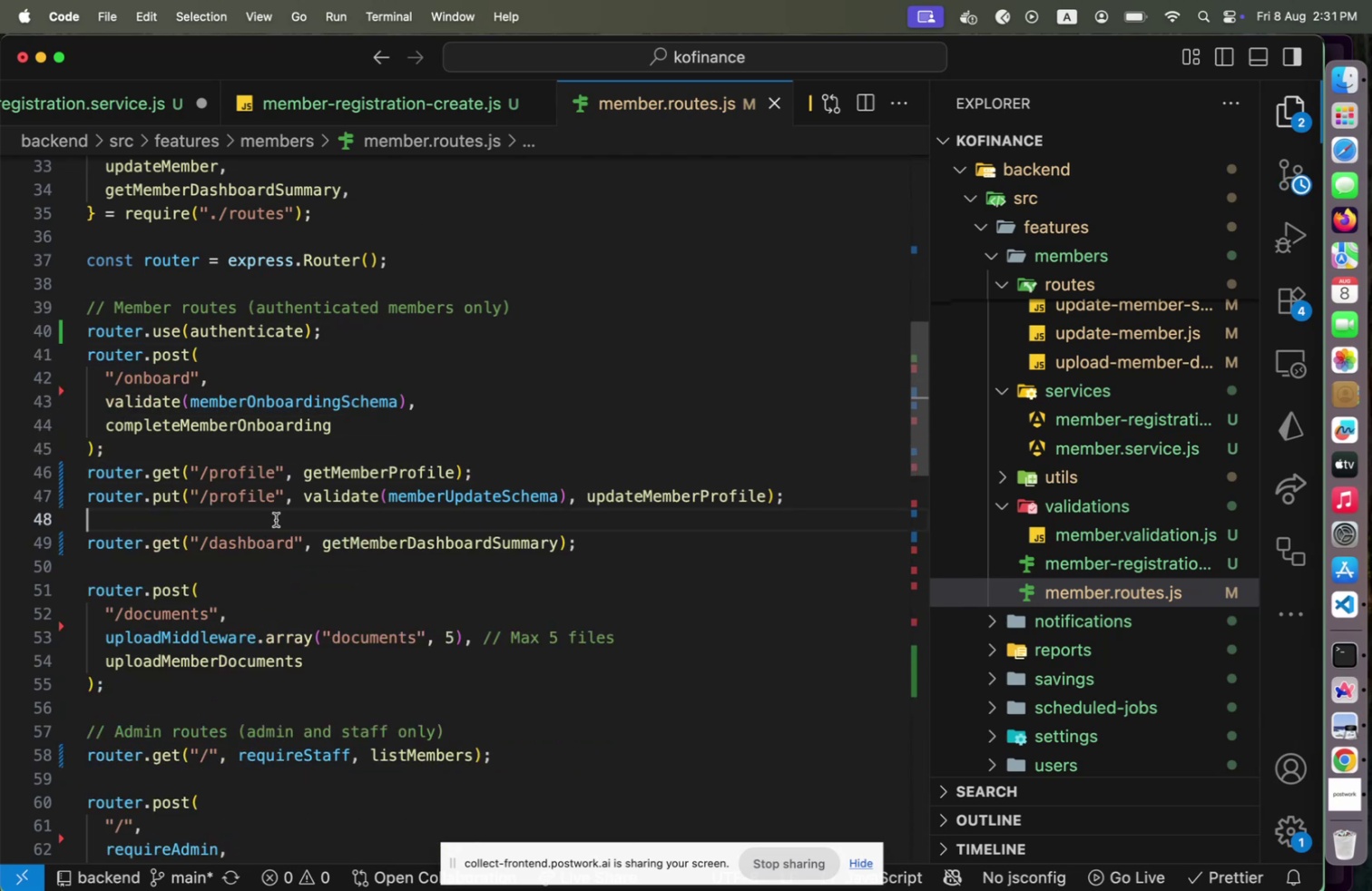 
key(Backspace)
 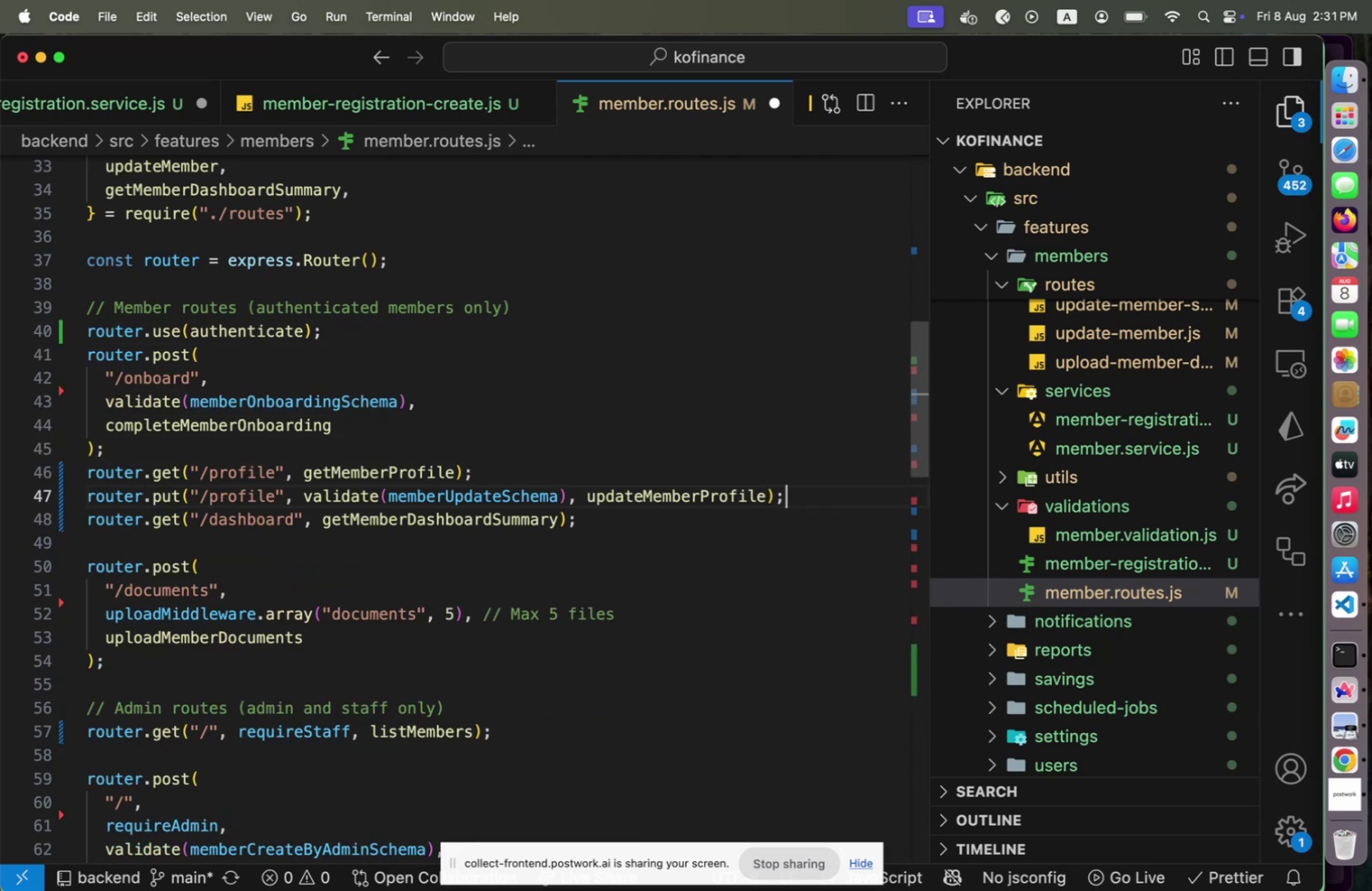 
key(Meta+CommandLeft)
 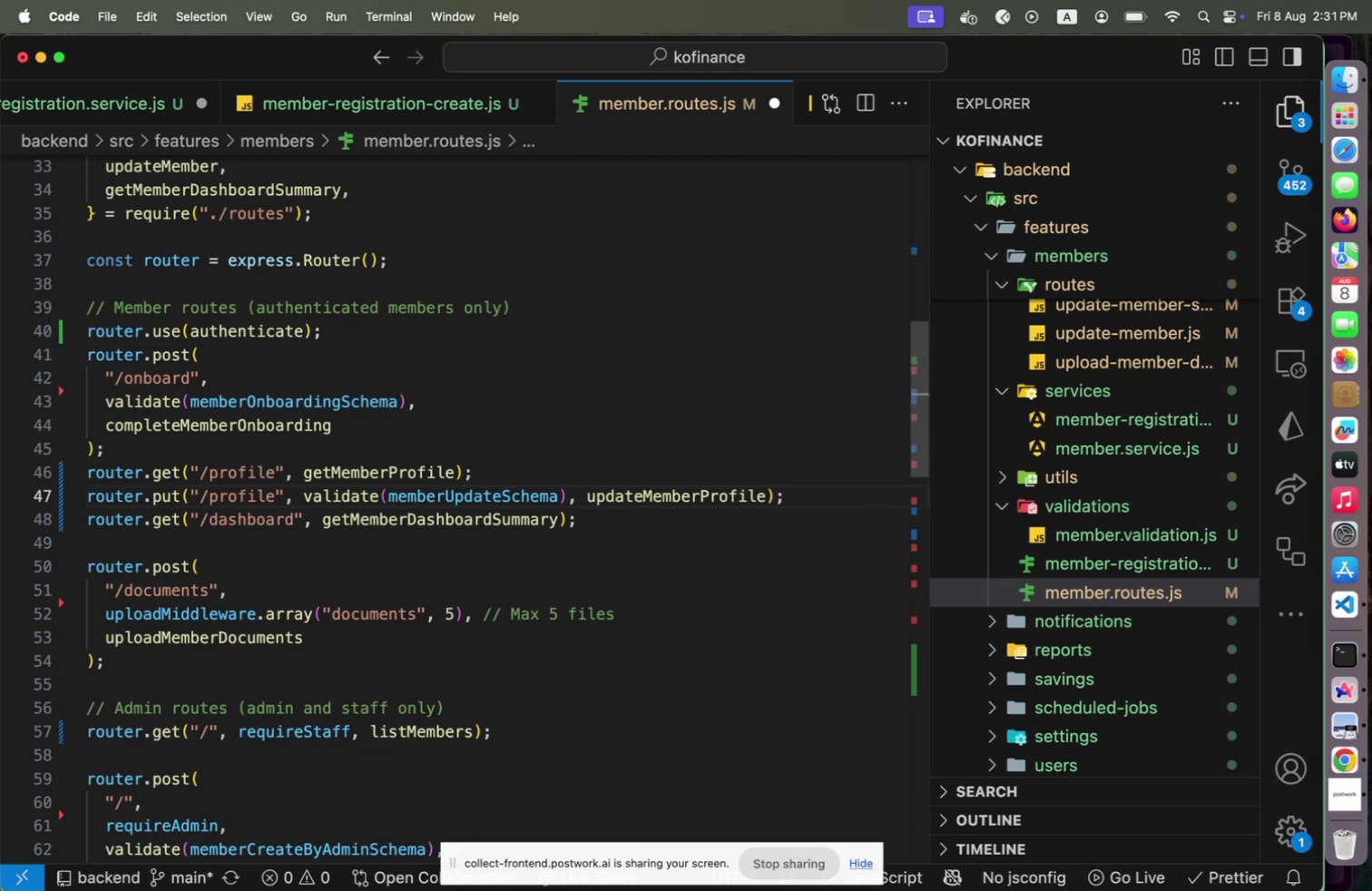 
key(Meta+S)
 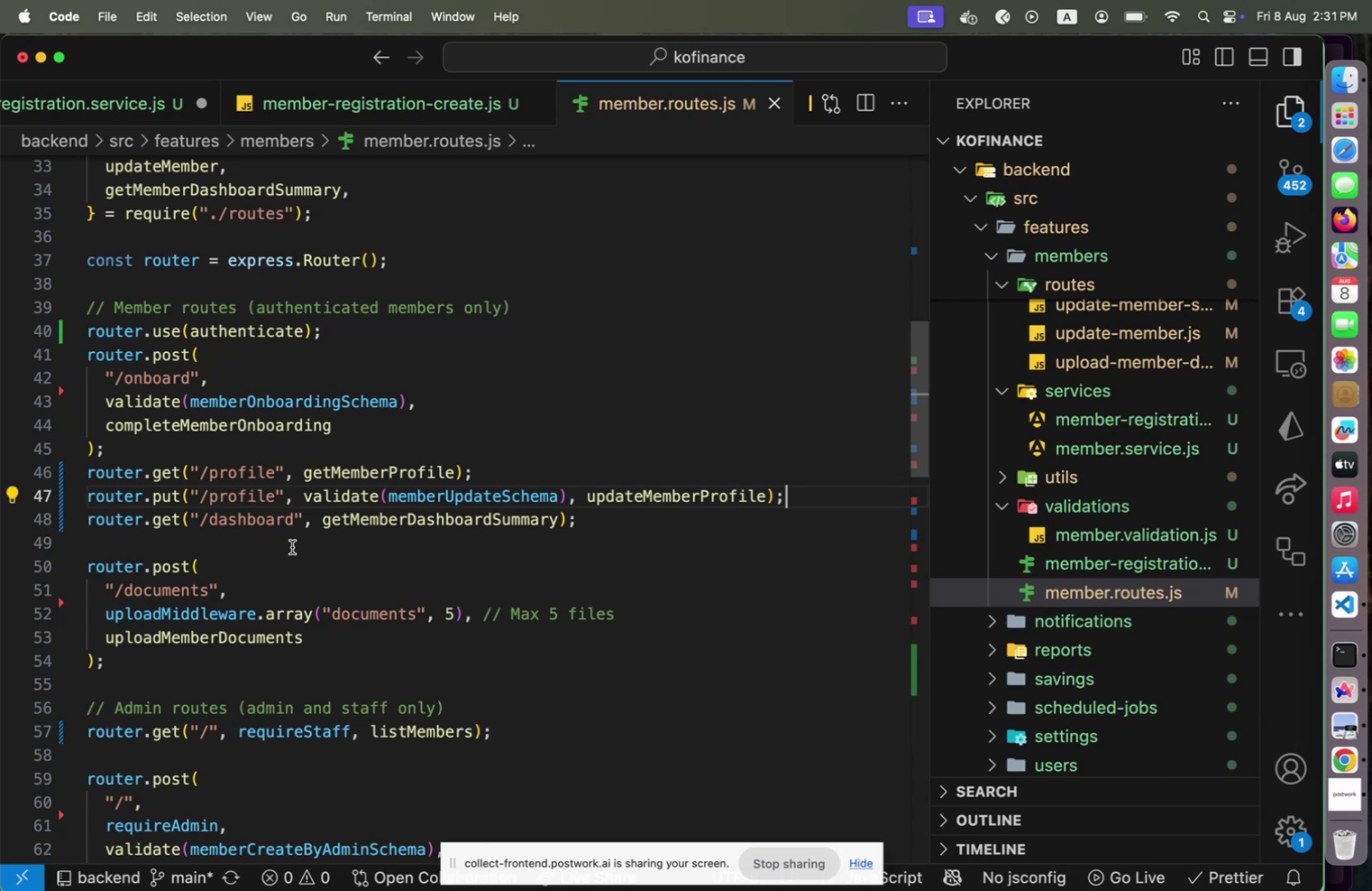 
left_click([292, 546])
 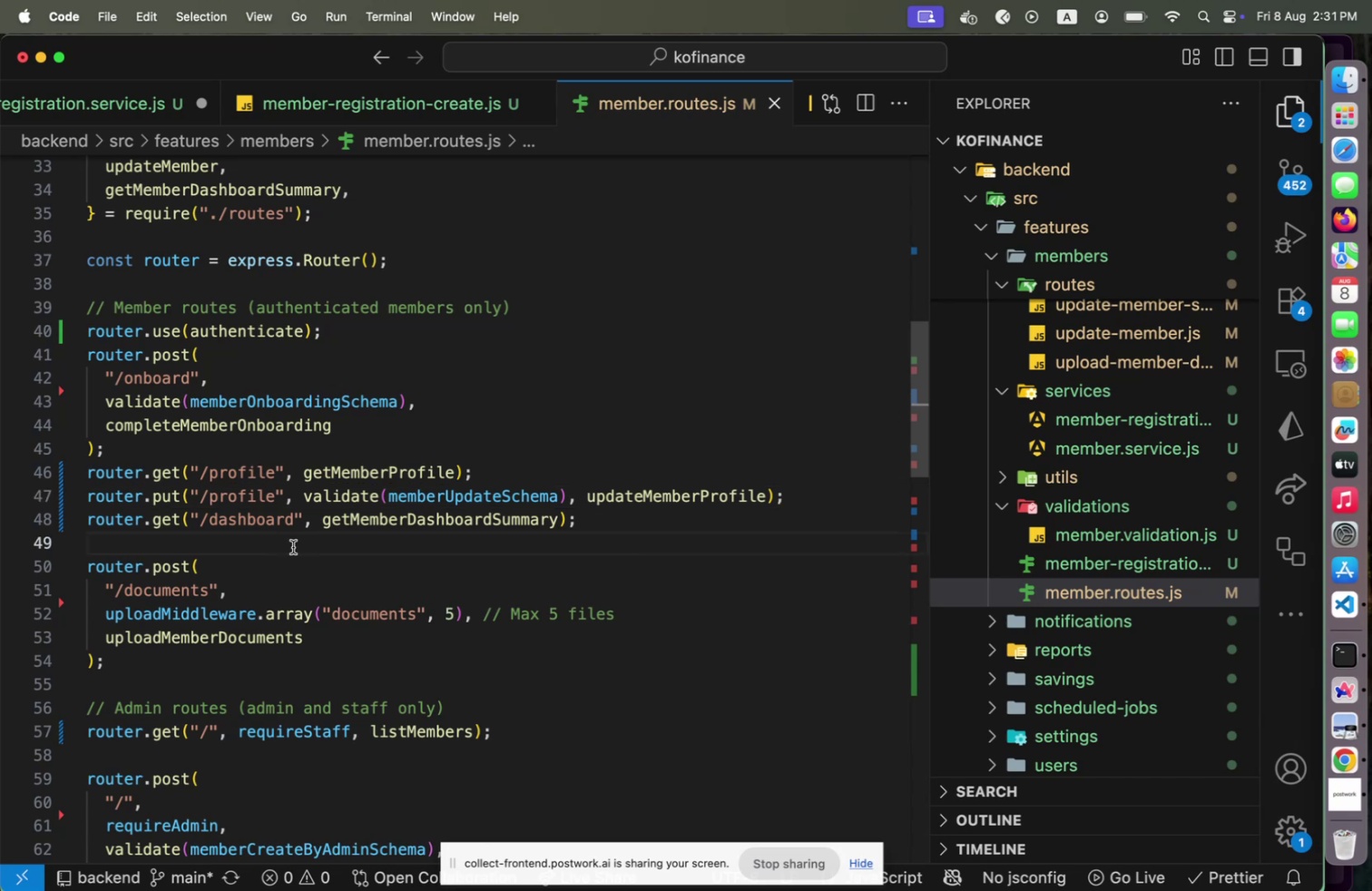 
key(Backspace)
 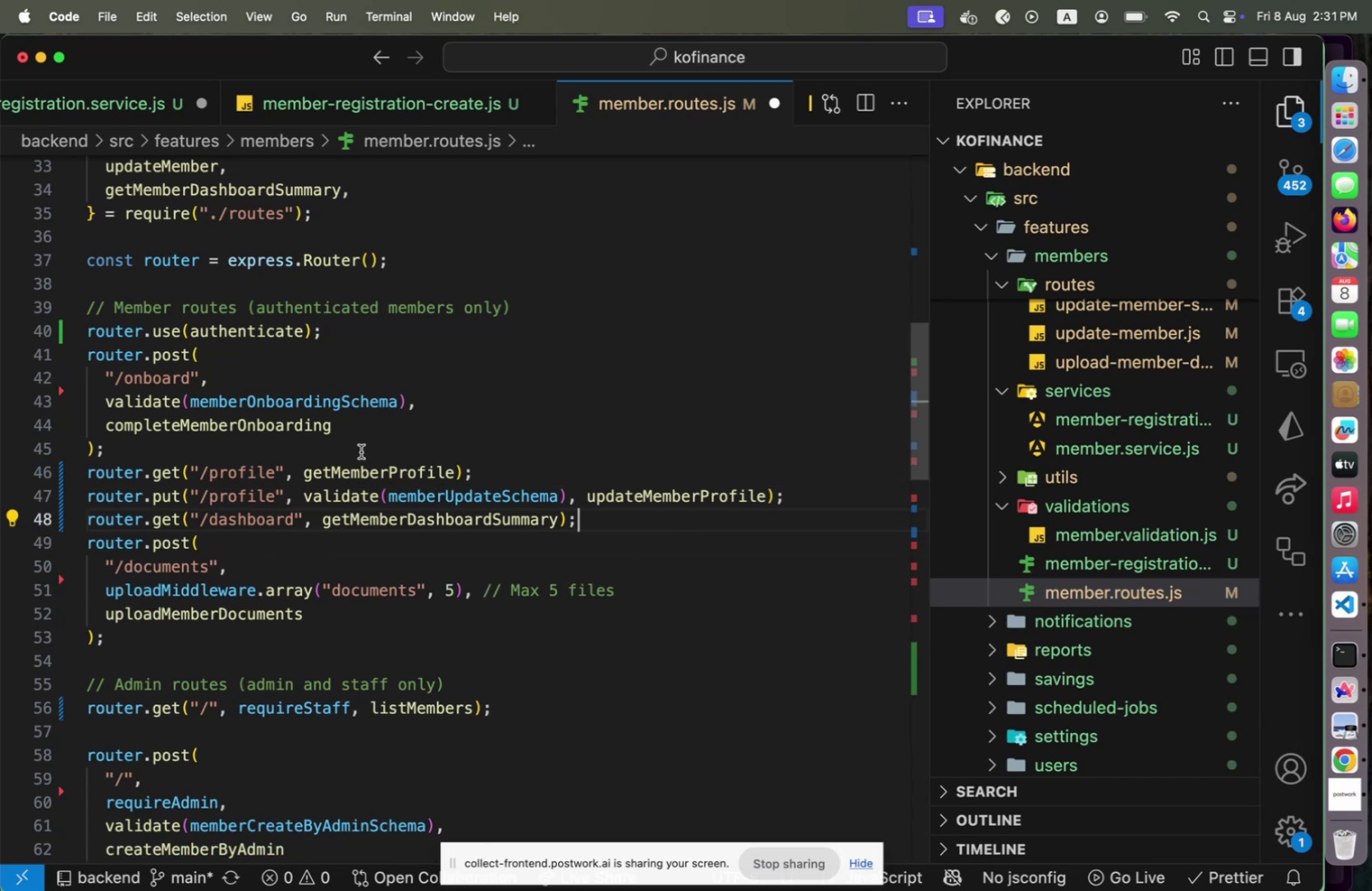 
key(Meta+CommandLeft)
 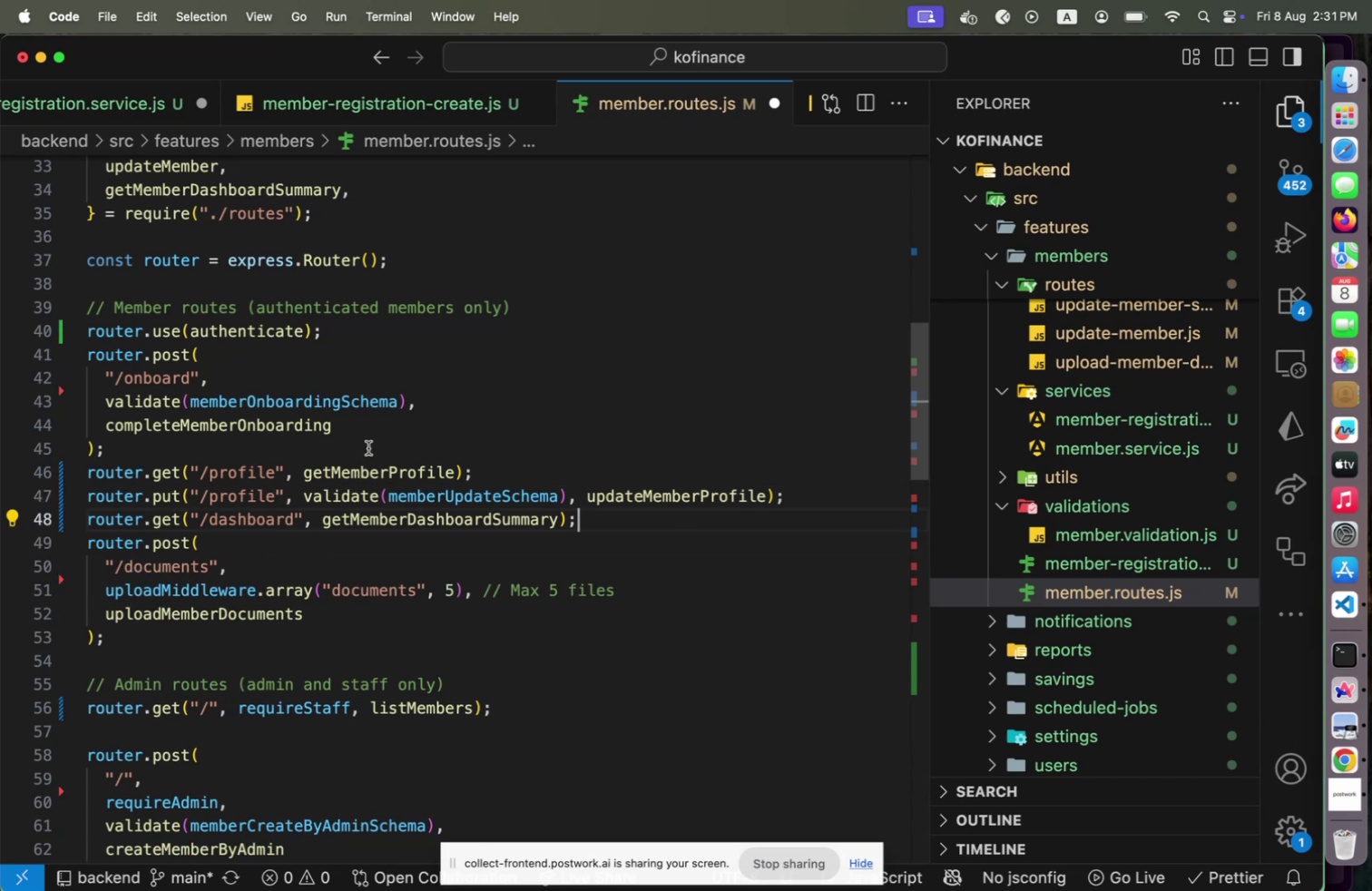 
key(Meta+S)
 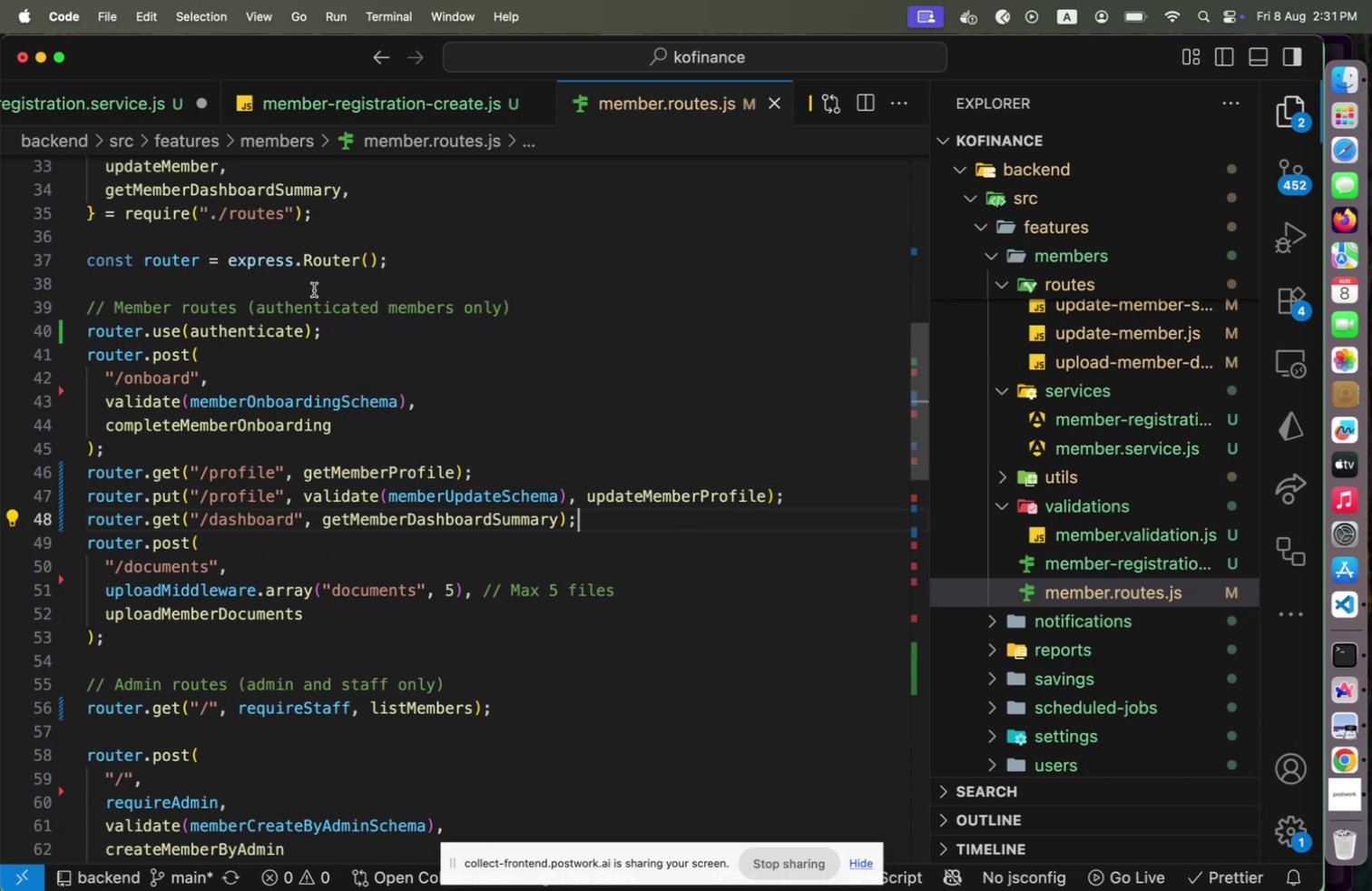 
wait(6.61)
 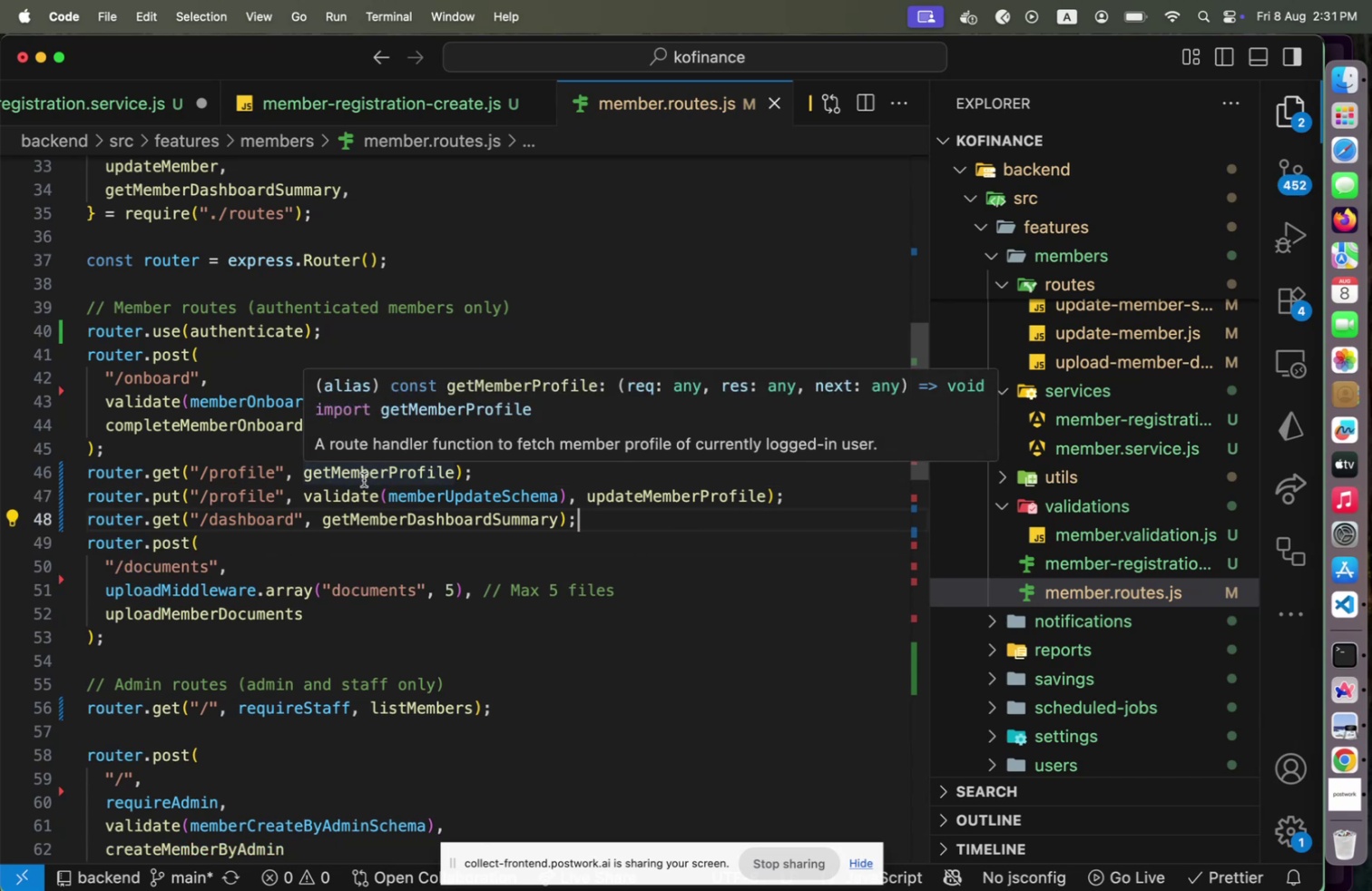 
left_click([349, 341])
 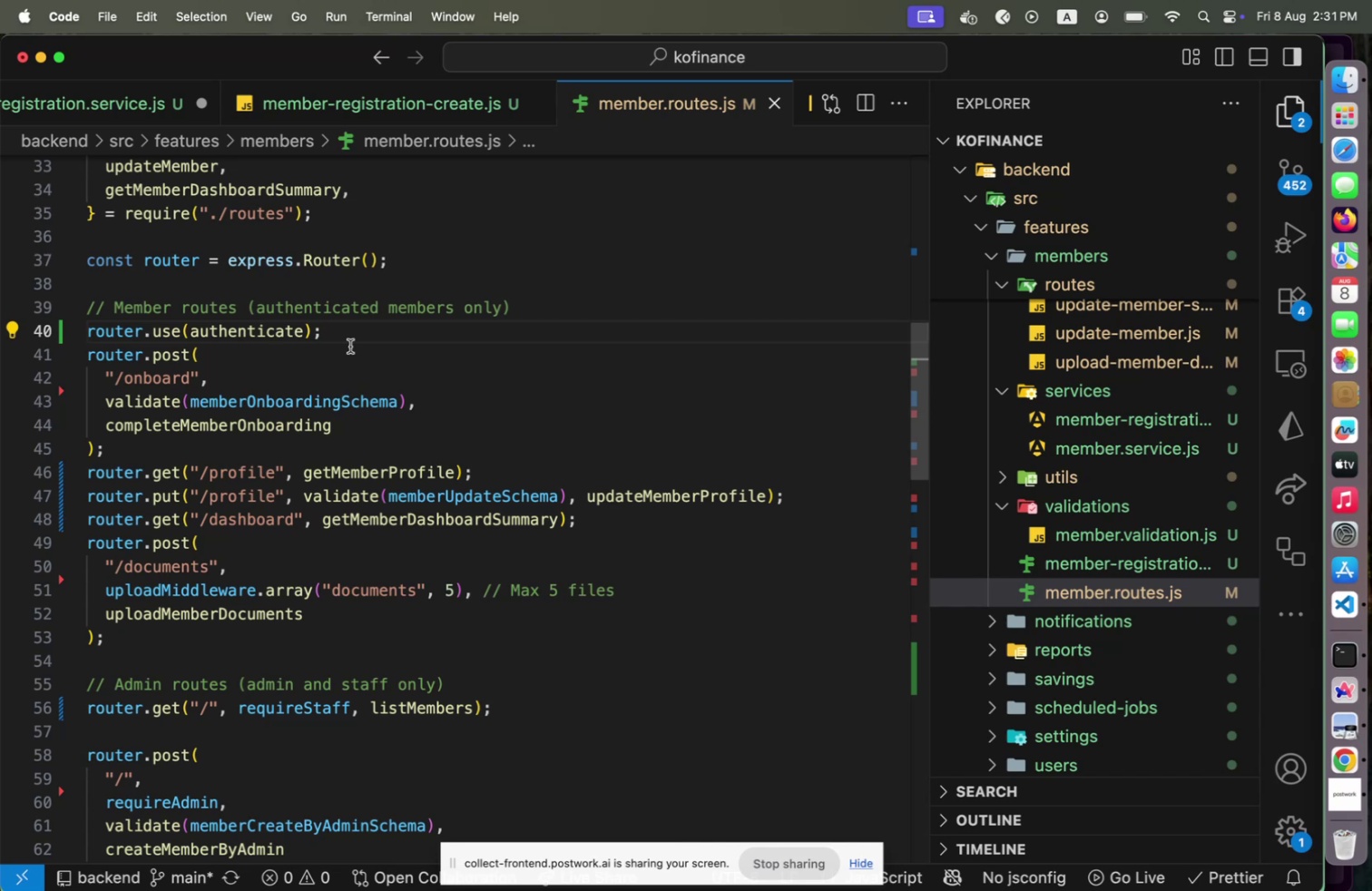 
key(Enter)
 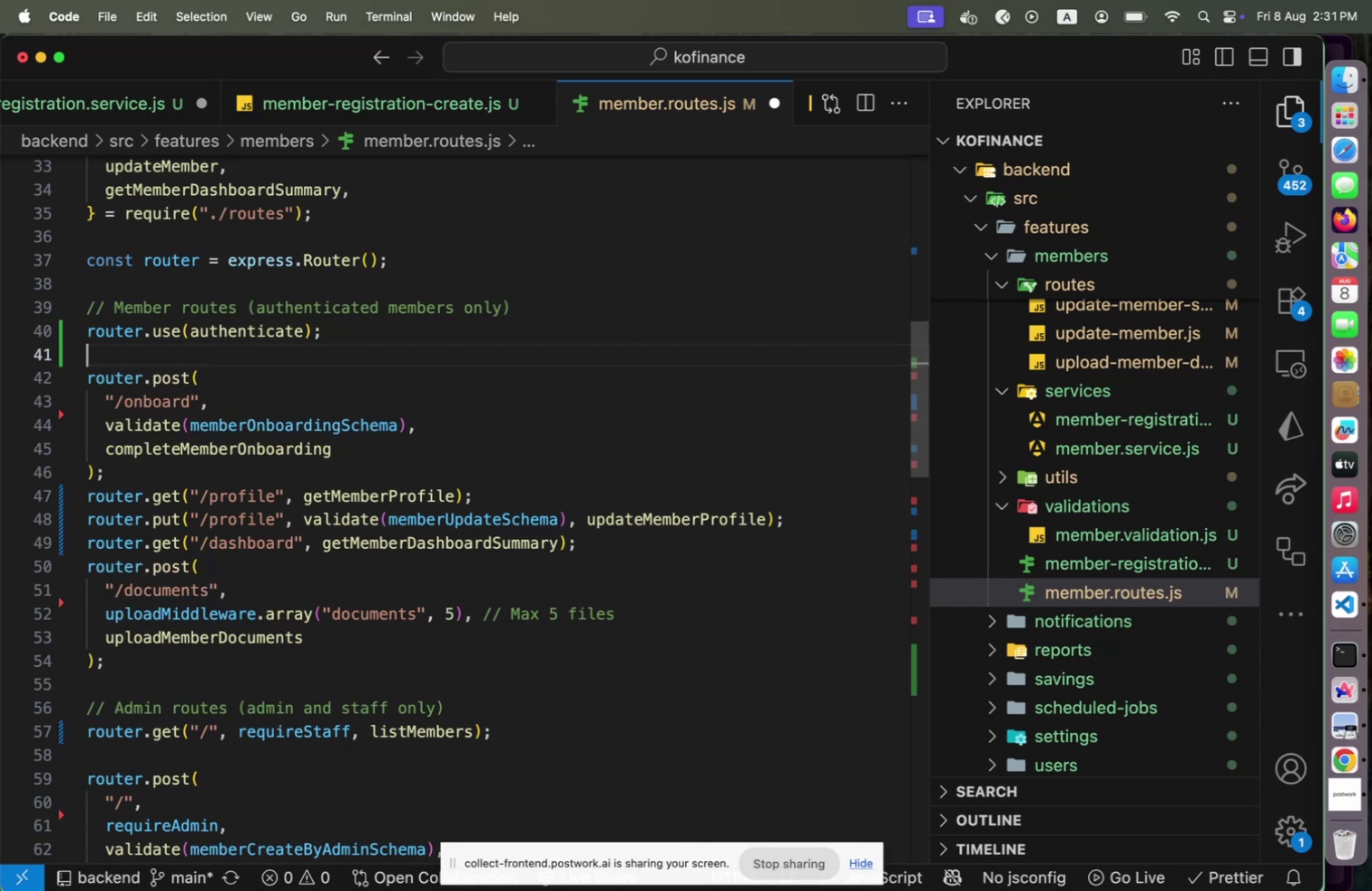 
scroll: coordinate [381, 353], scroll_direction: up, amount: 23.0
 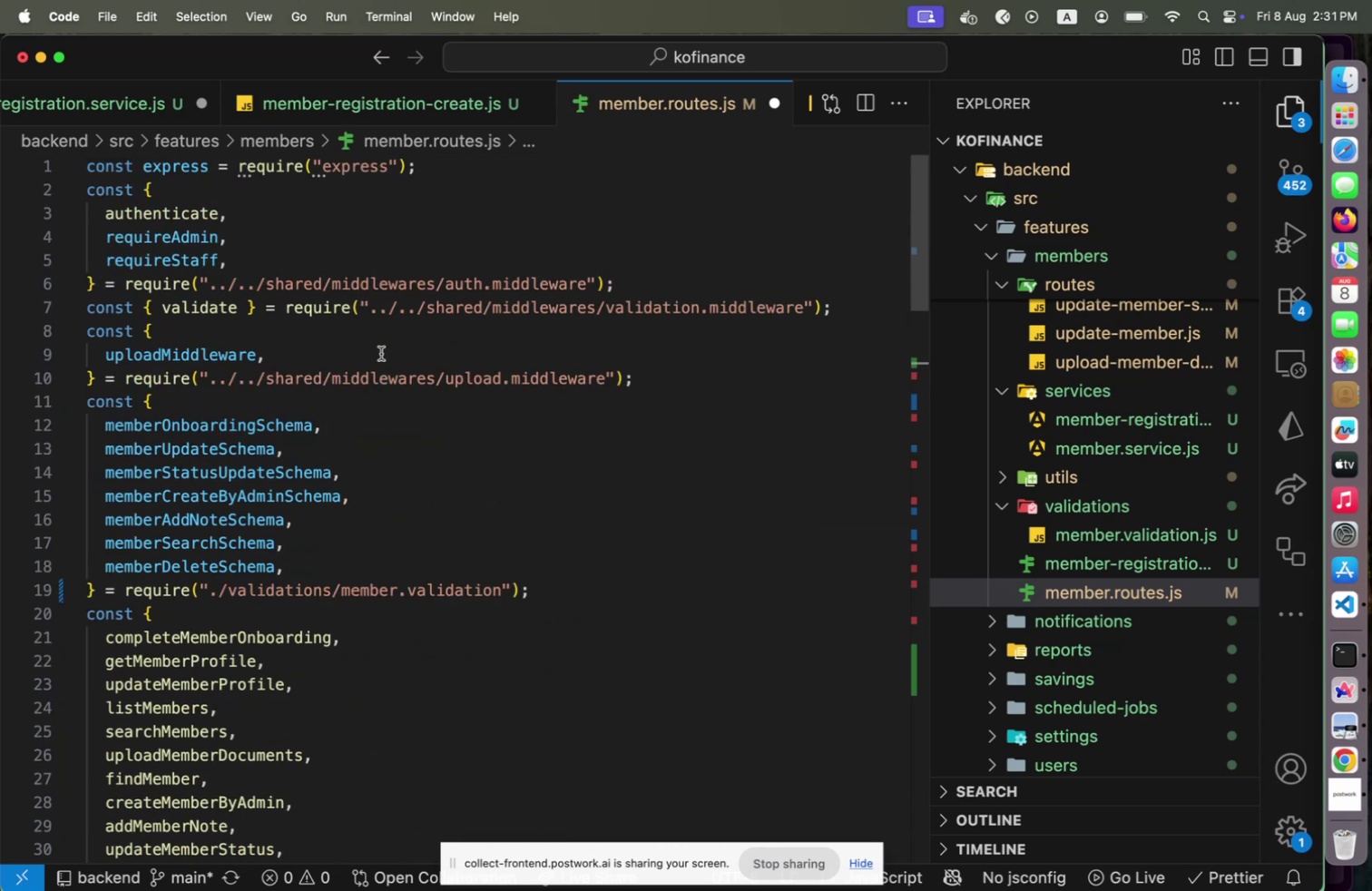 
scroll: coordinate [381, 353], scroll_direction: down, amount: 20.0
 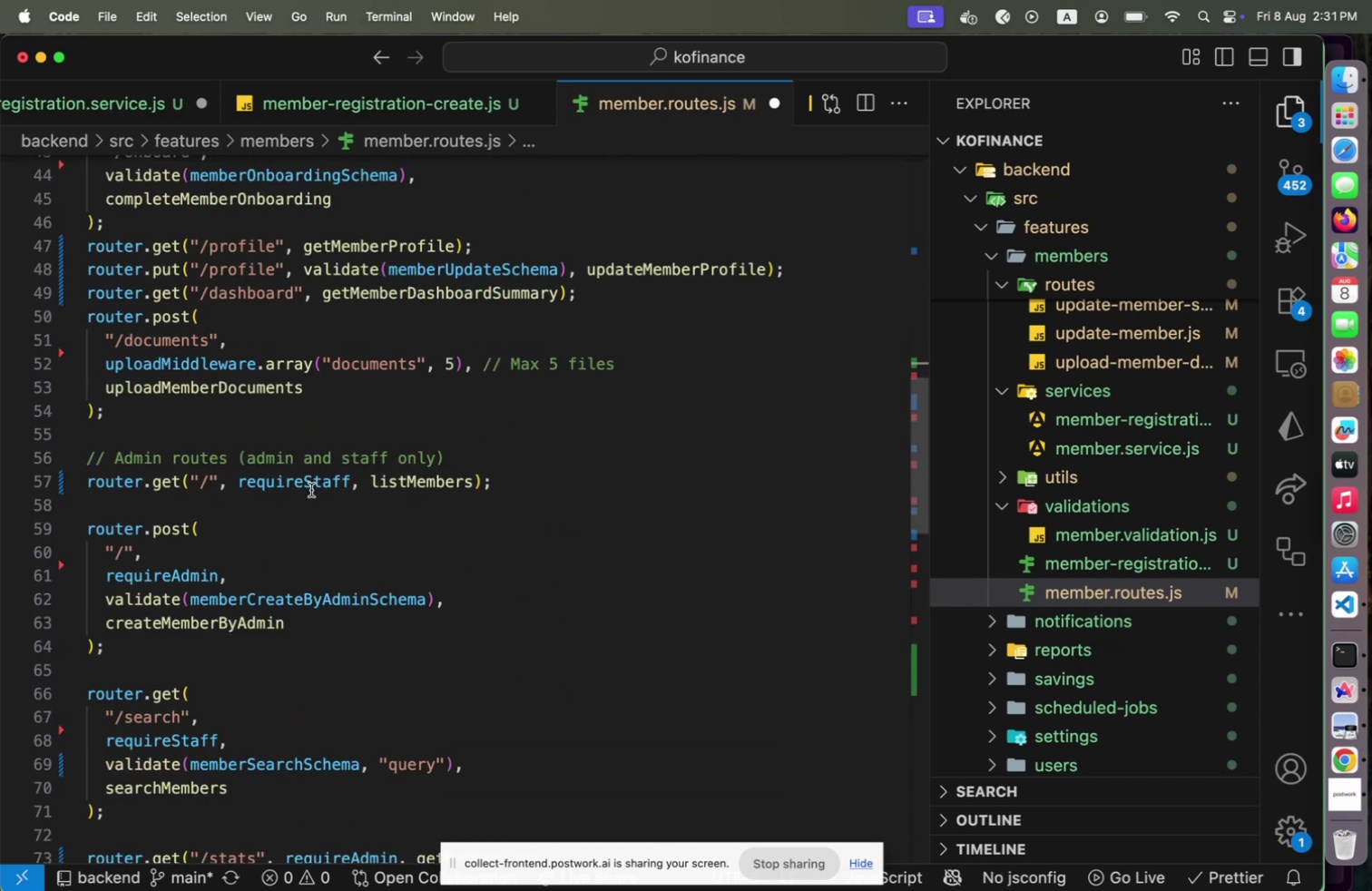 
left_click([295, 500])
 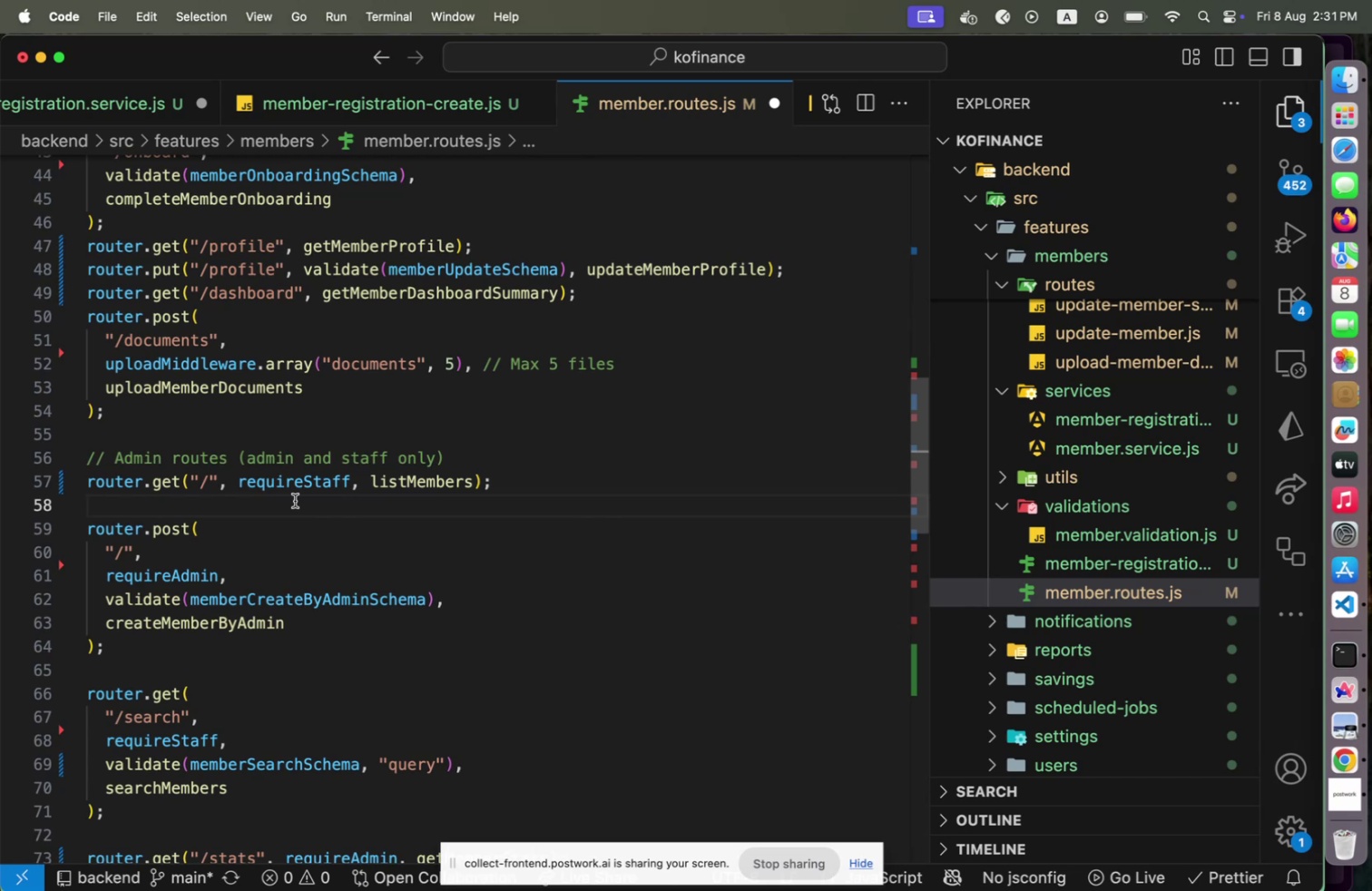 
key(Backspace)
 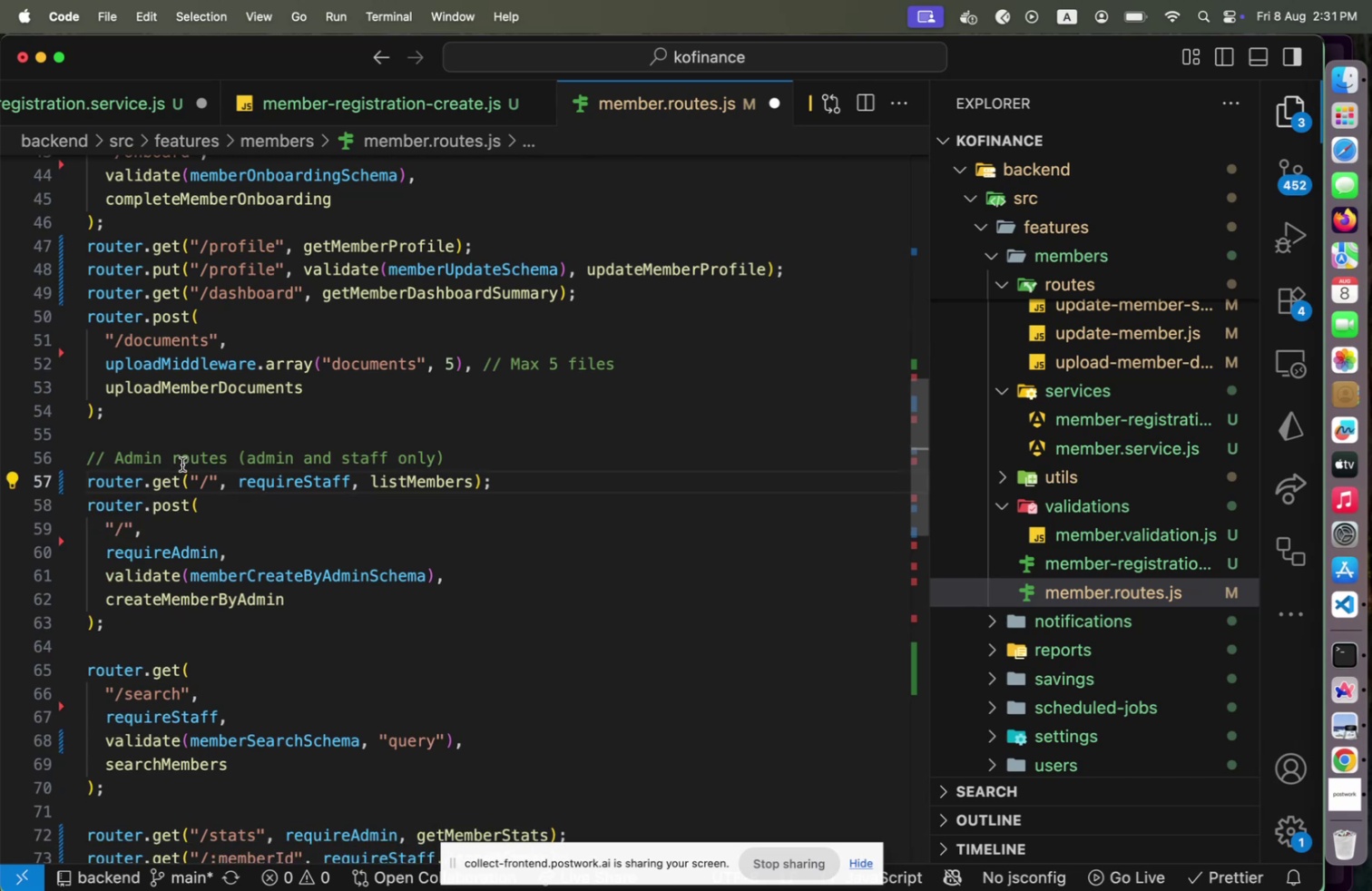 
left_click([172, 459])
 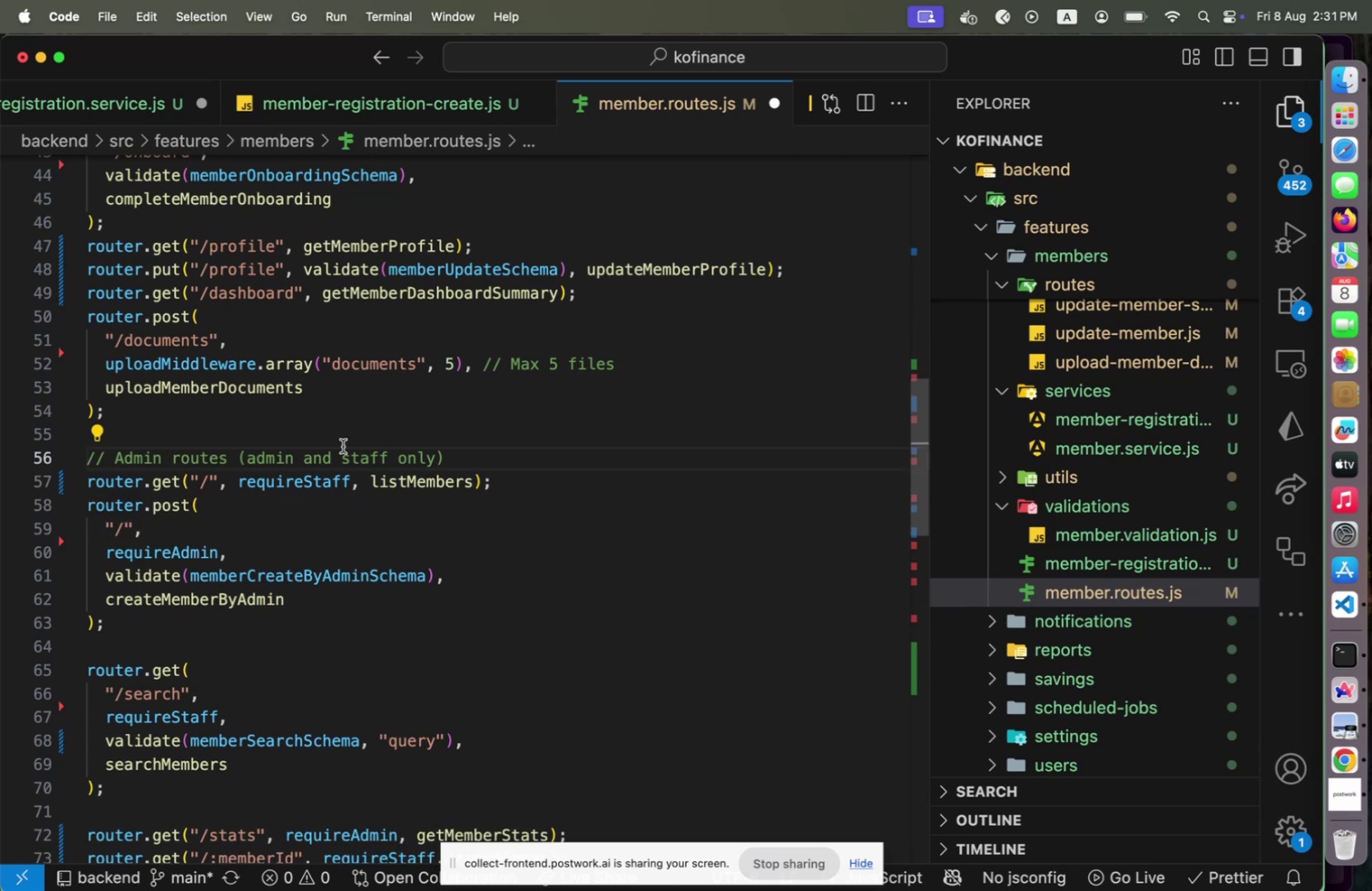 
type(and staff )
 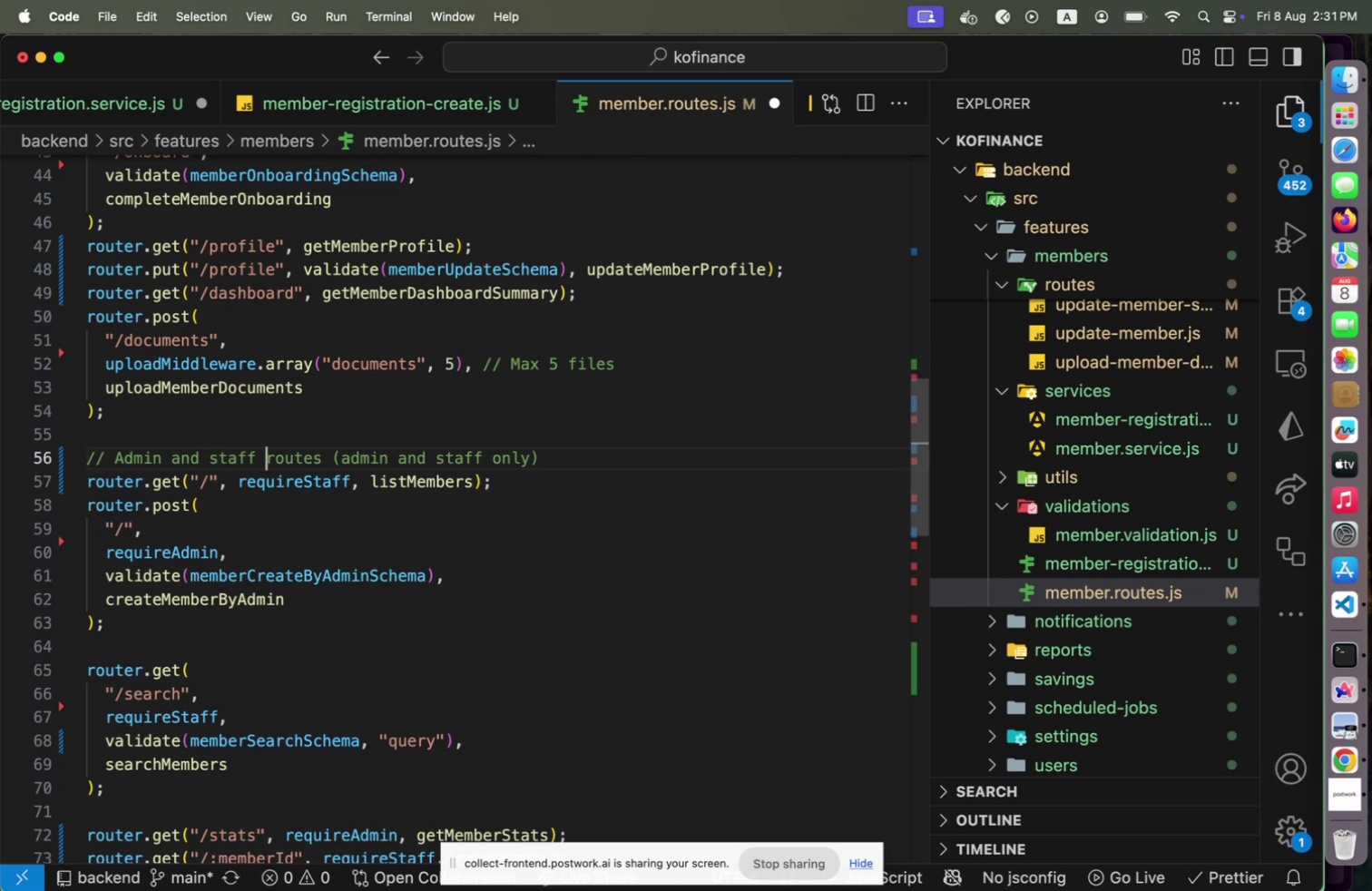 
key(Meta+CommandLeft)
 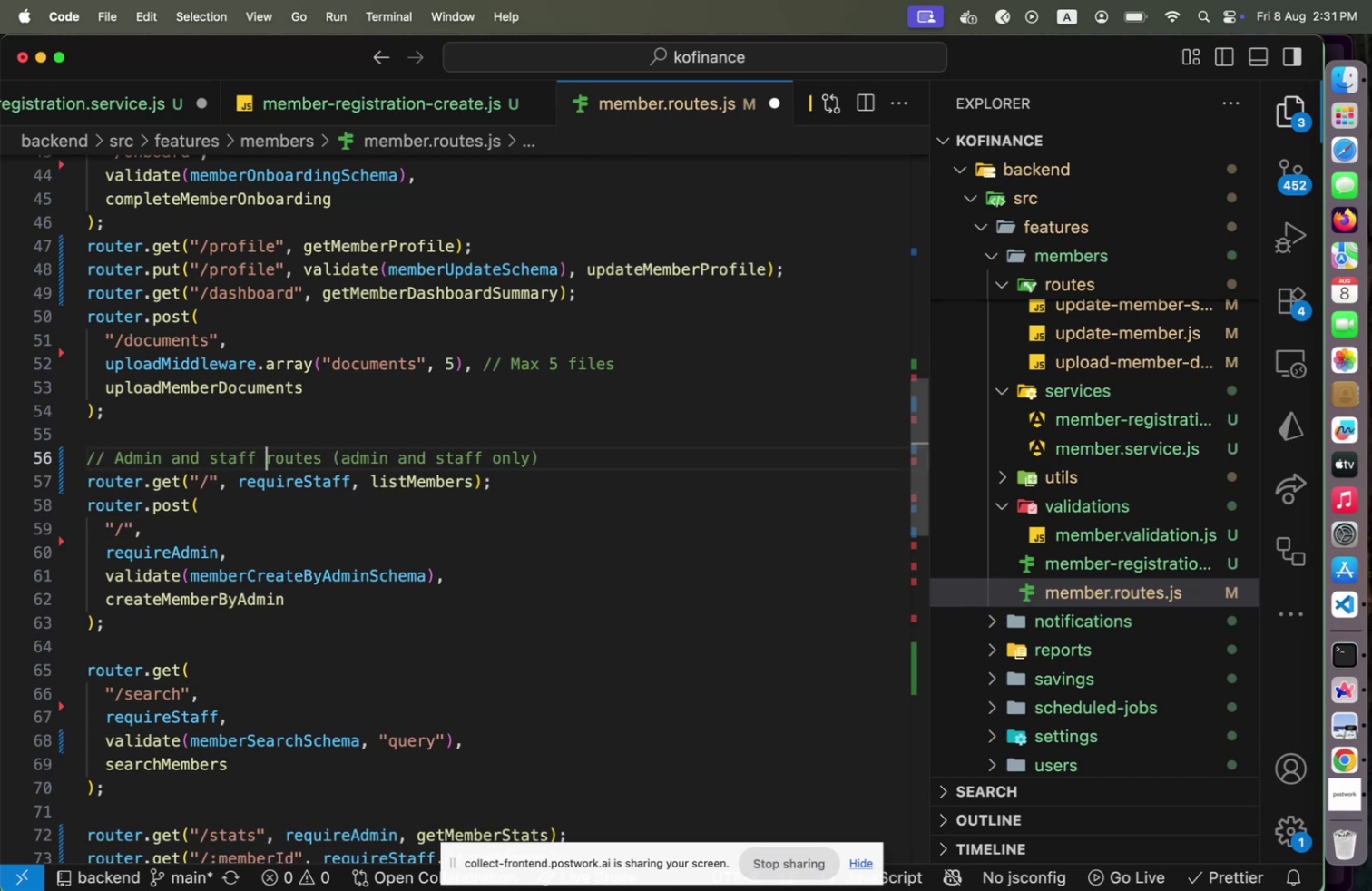 
key(Meta+S)
 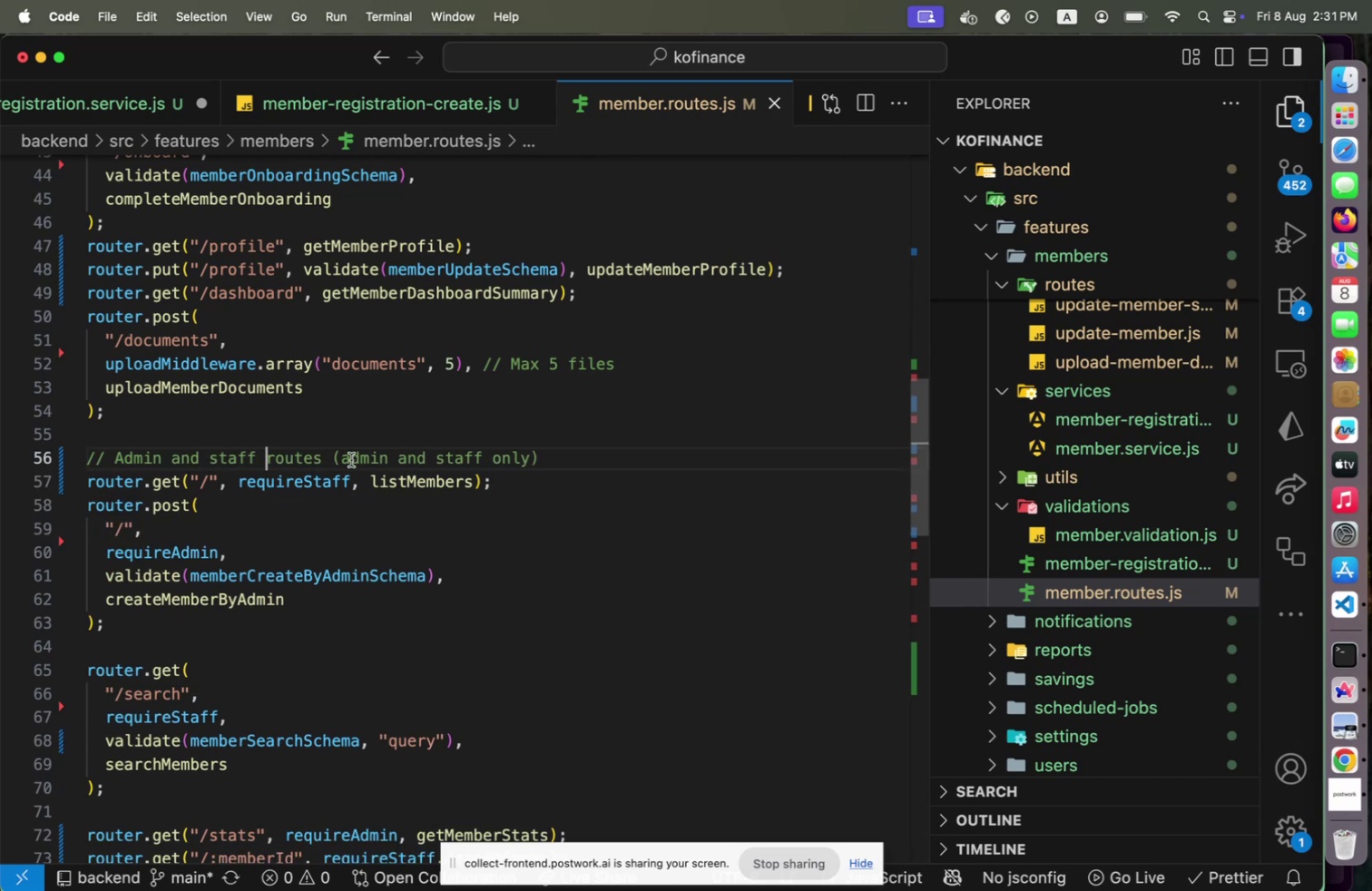 
scroll: coordinate [259, 517], scroll_direction: down, amount: 19.0
 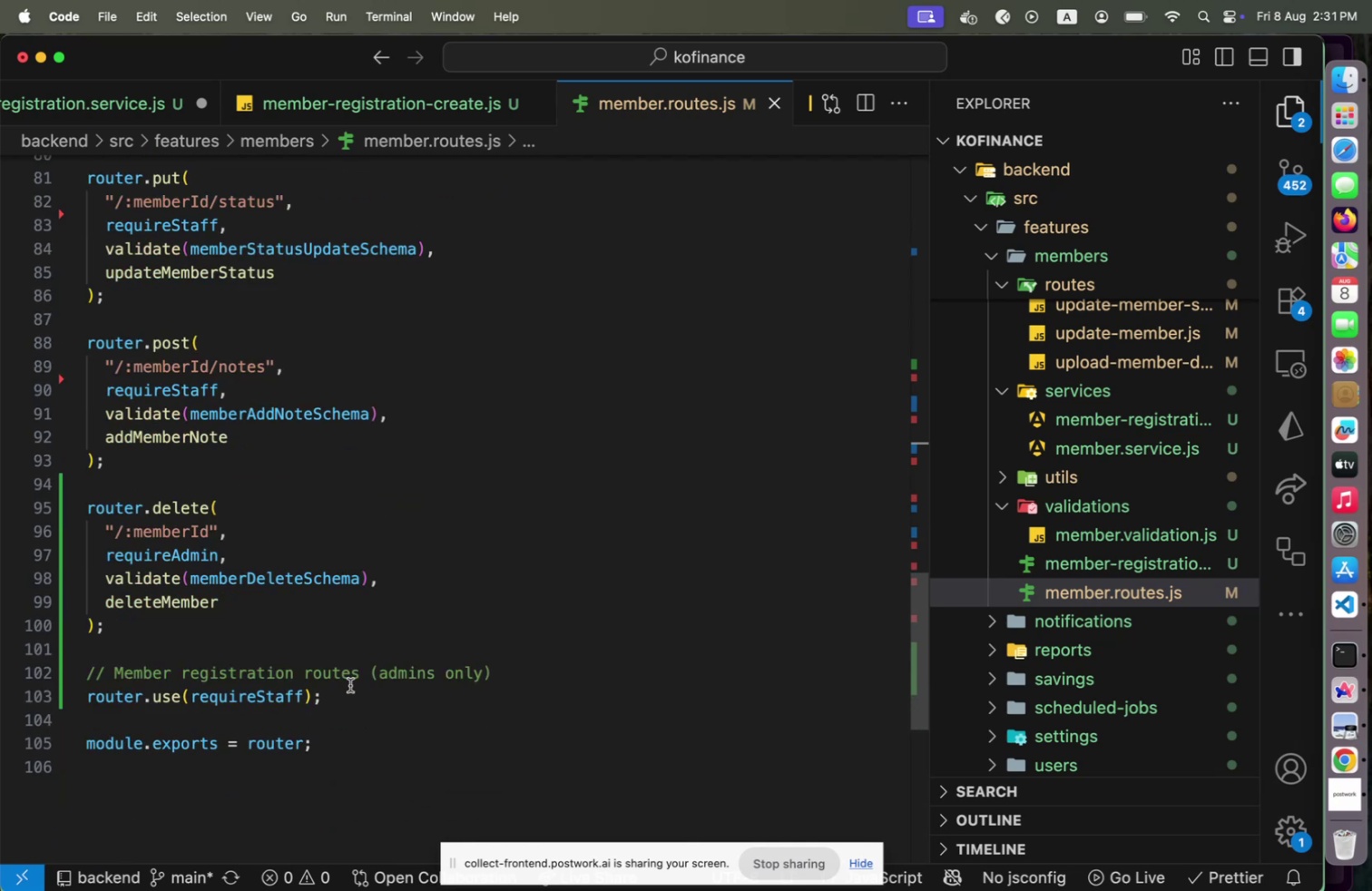 
left_click([365, 699])
 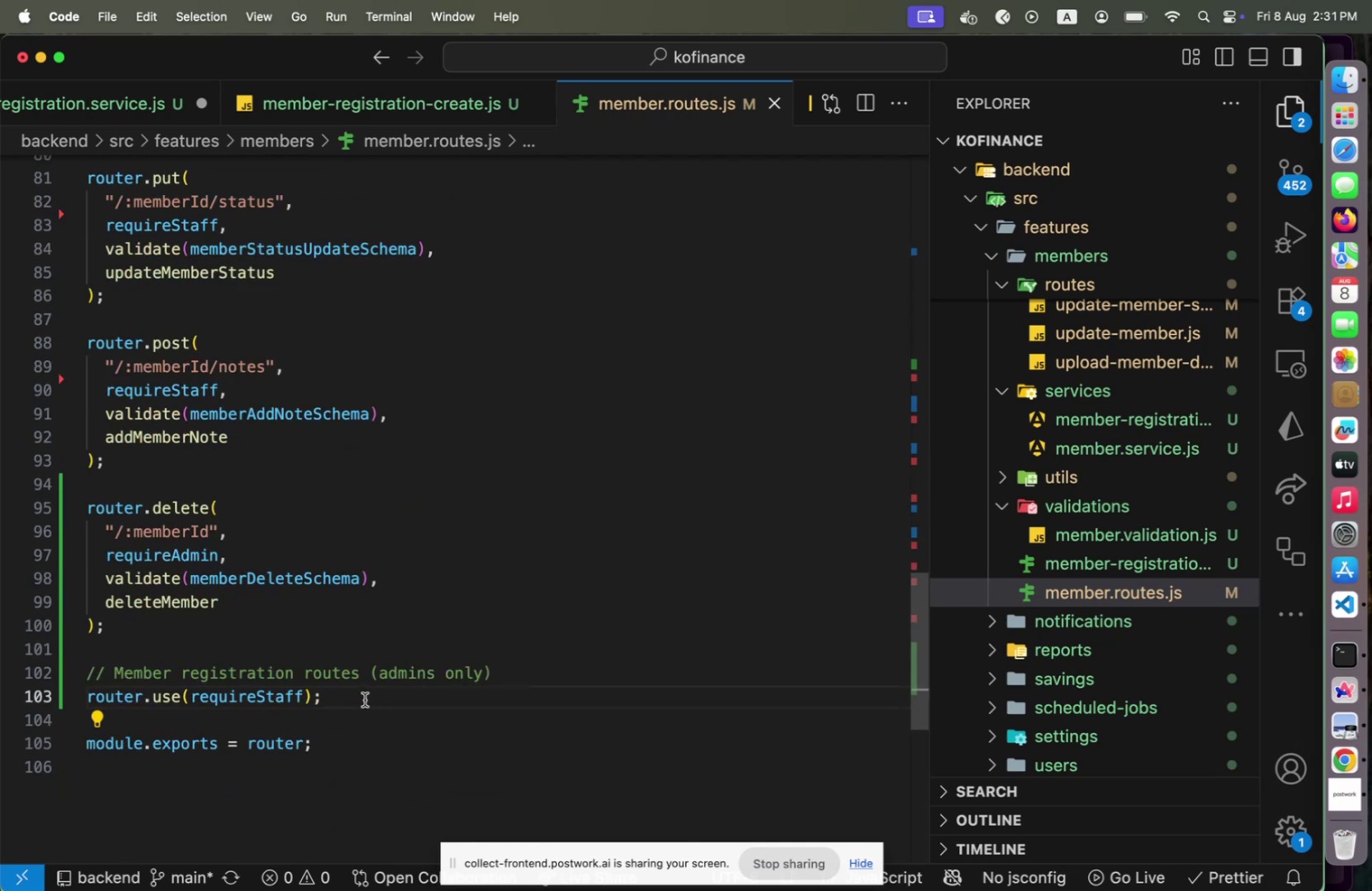 
key(Enter)
 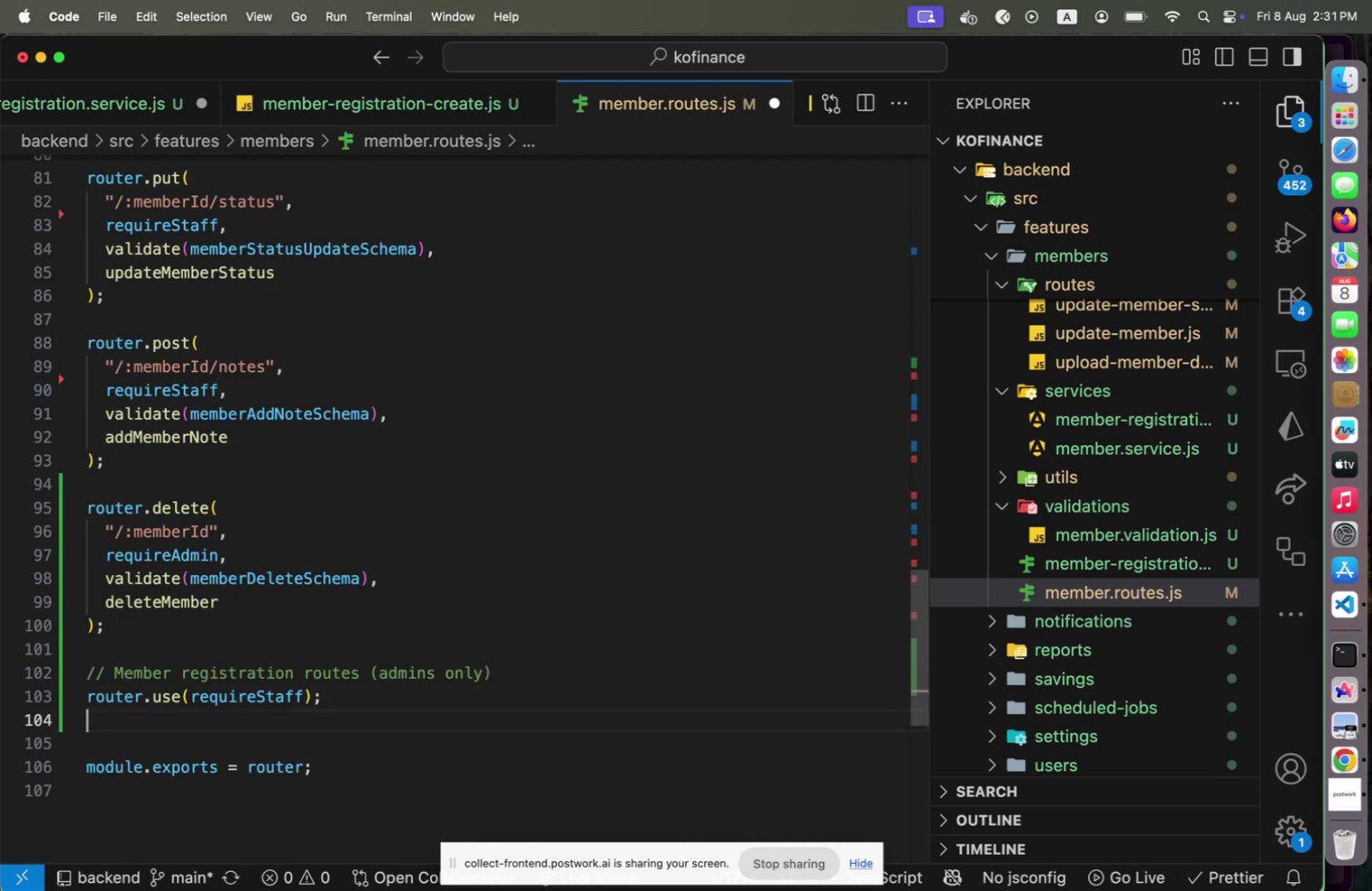 
type(router.)
 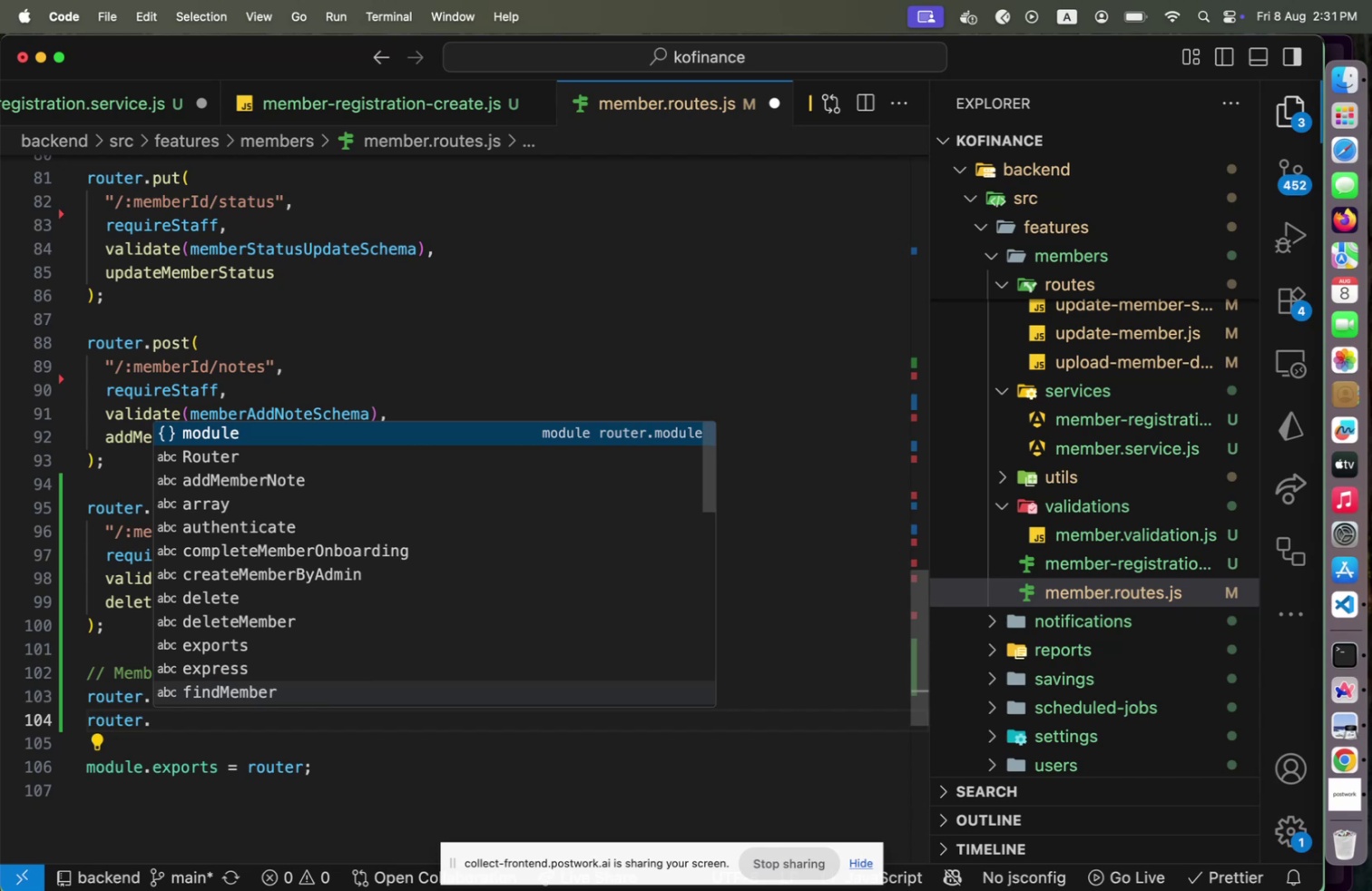 
wait(18.84)
 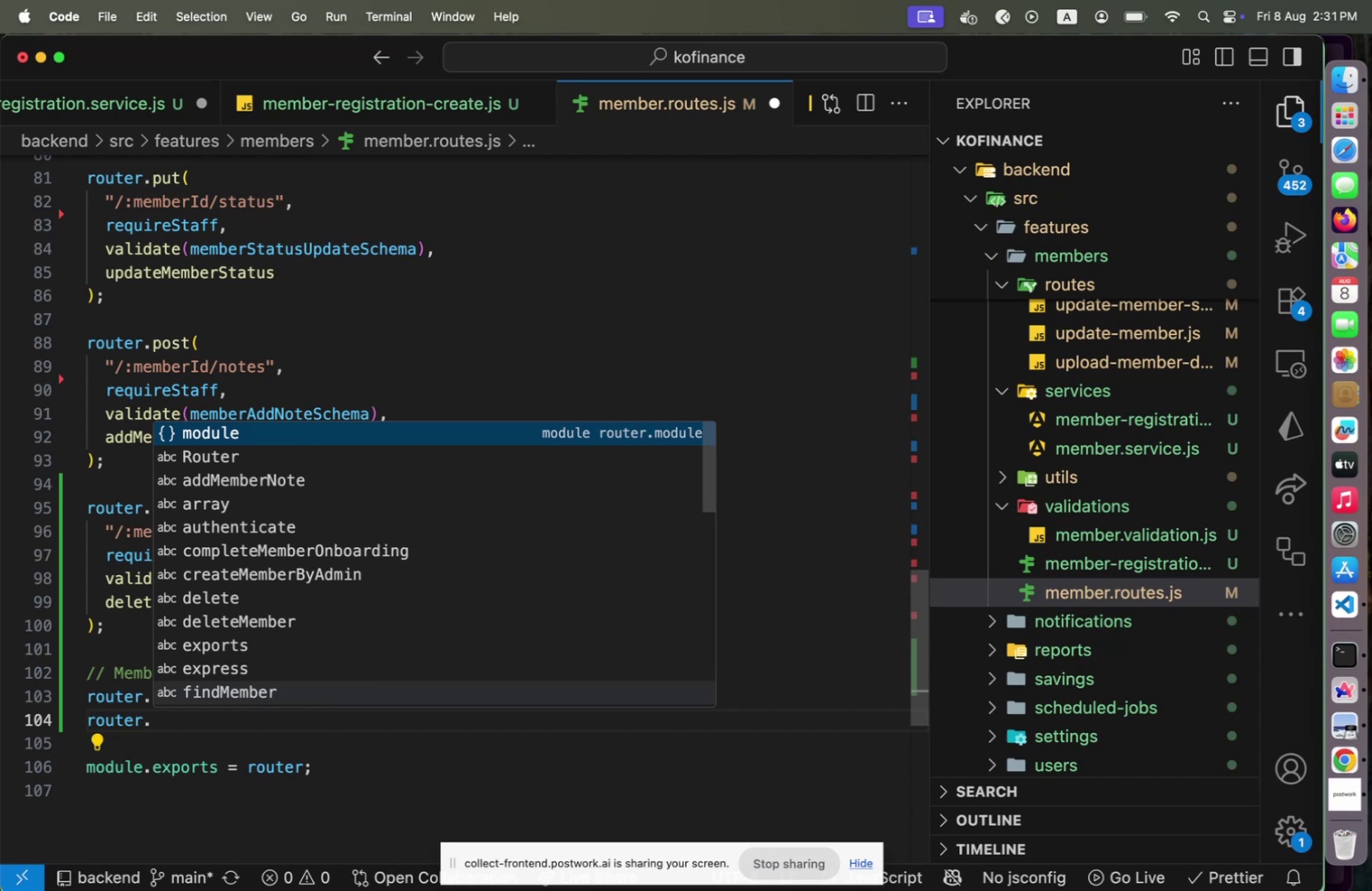 
hold_key(key=CommandLeft, duration=0.97)
left_click([164, 379])
 